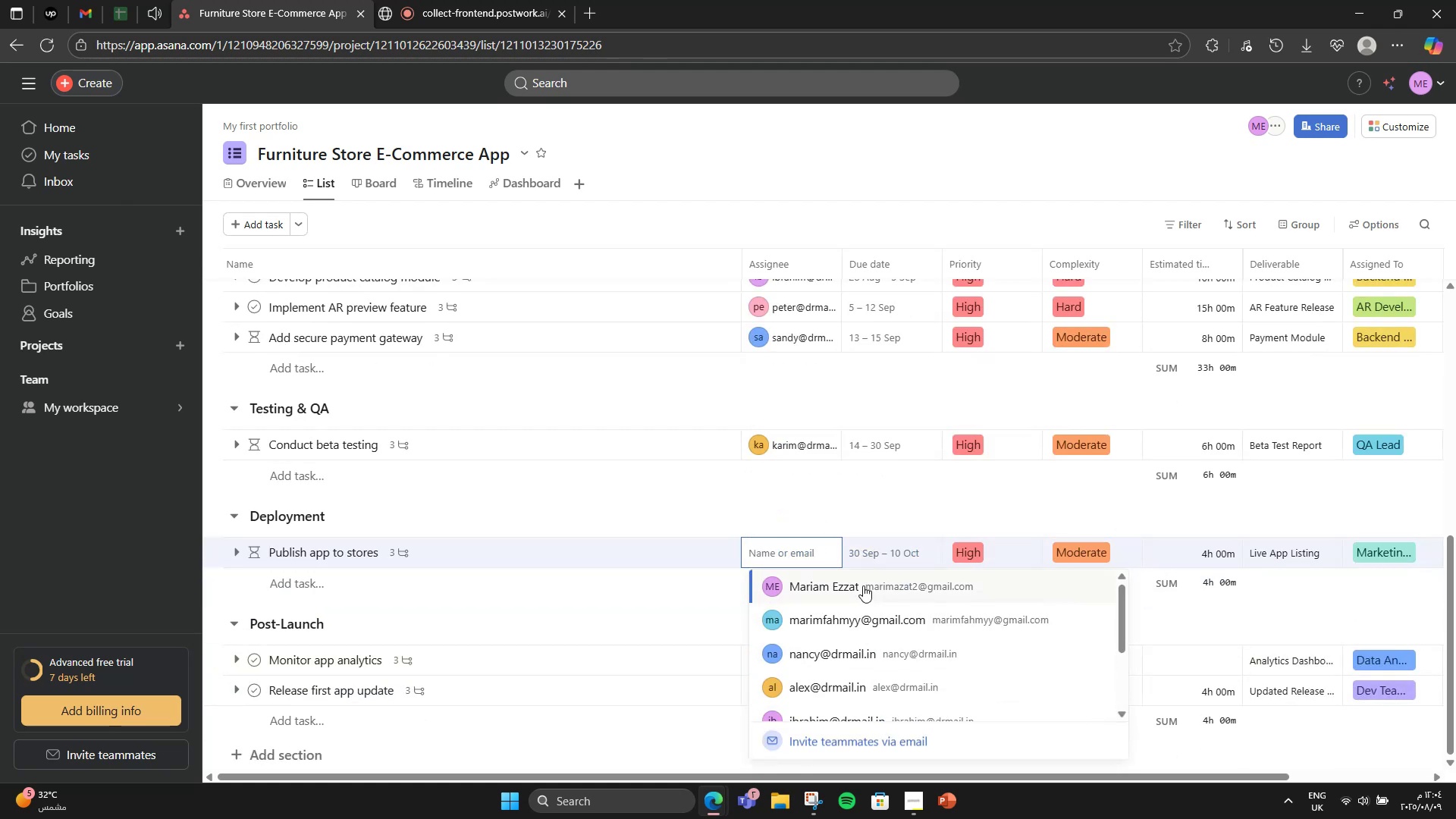 
left_click([863, 585])
 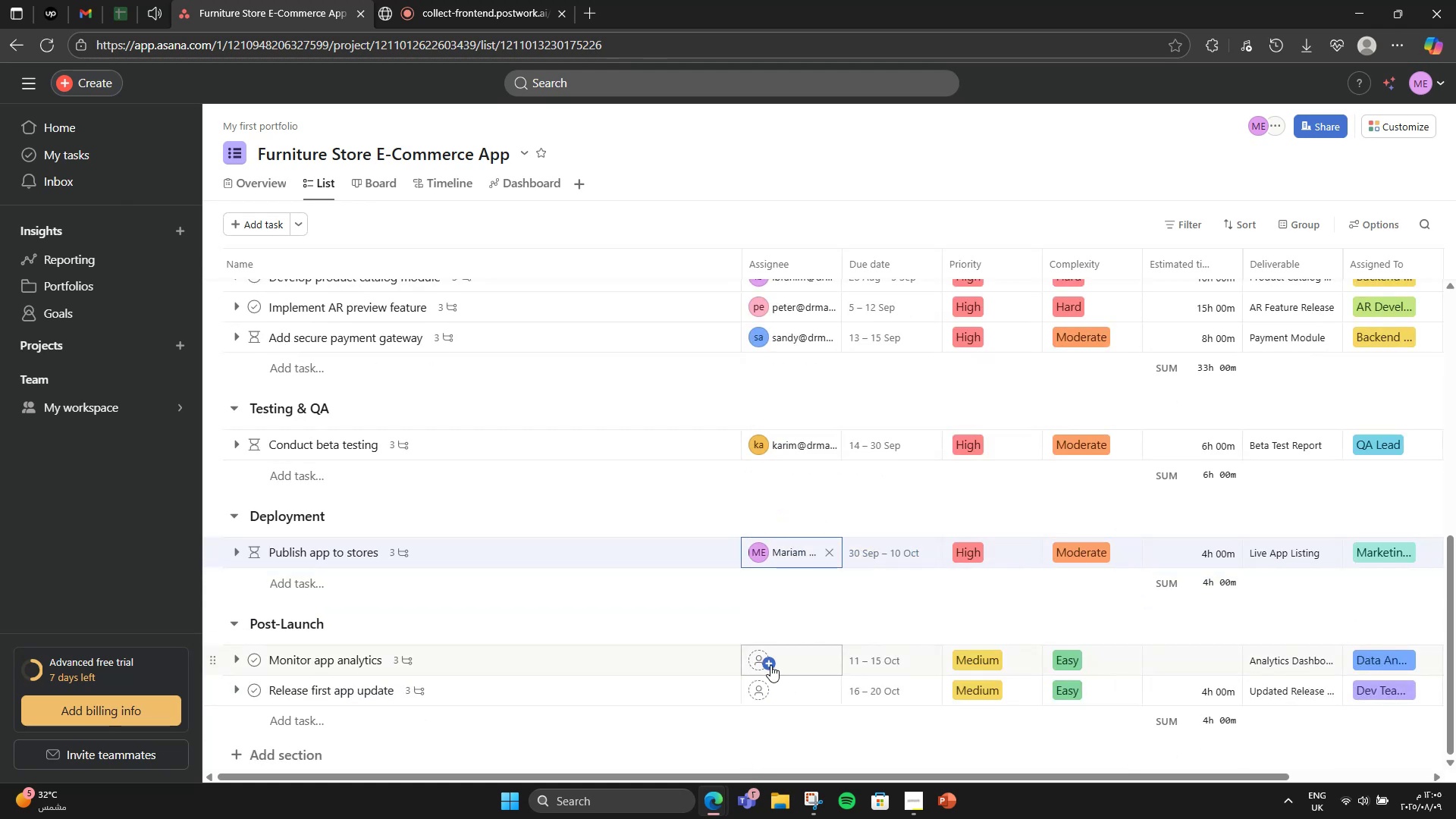 
left_click([765, 665])
 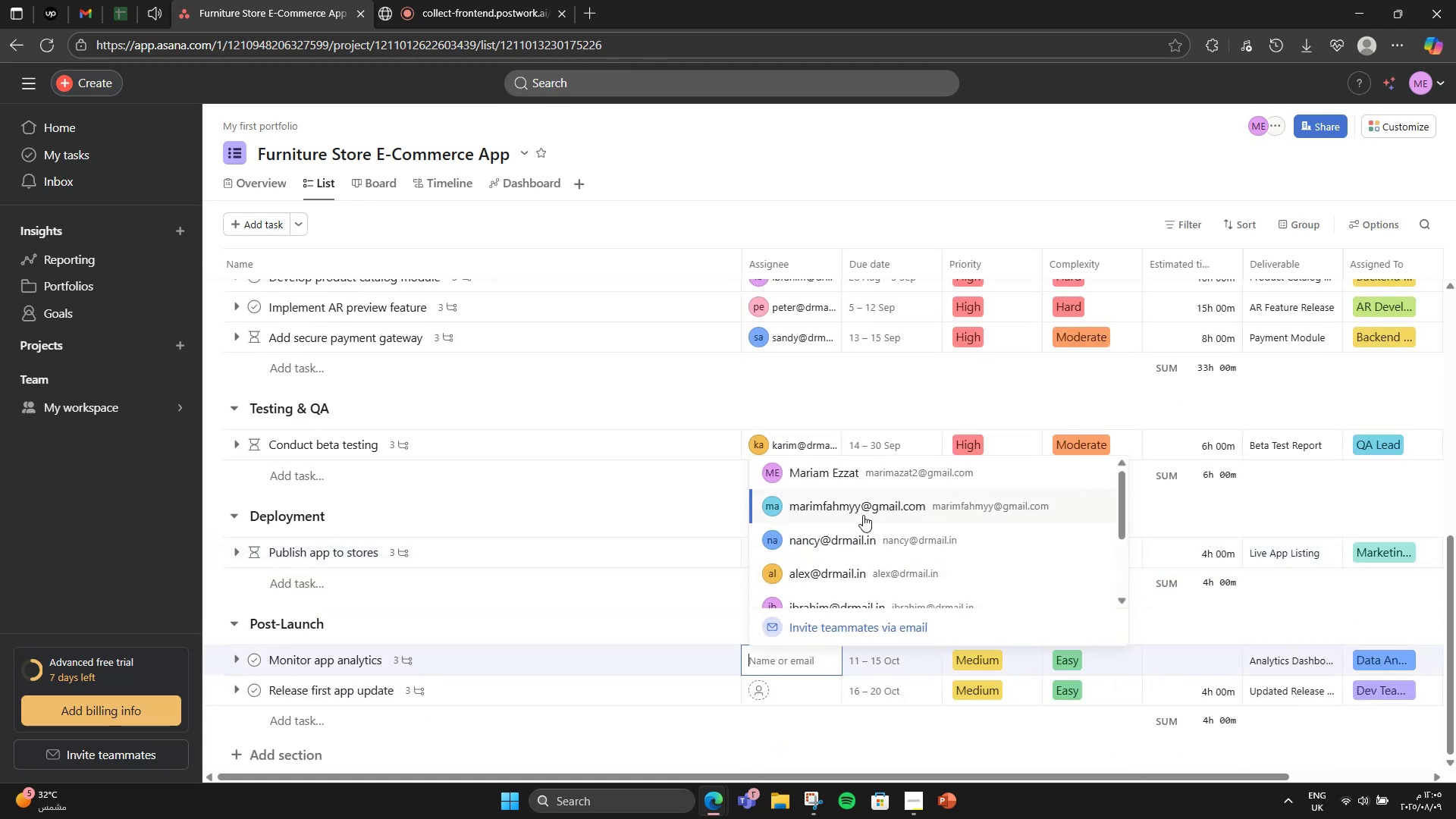 
left_click([854, 538])
 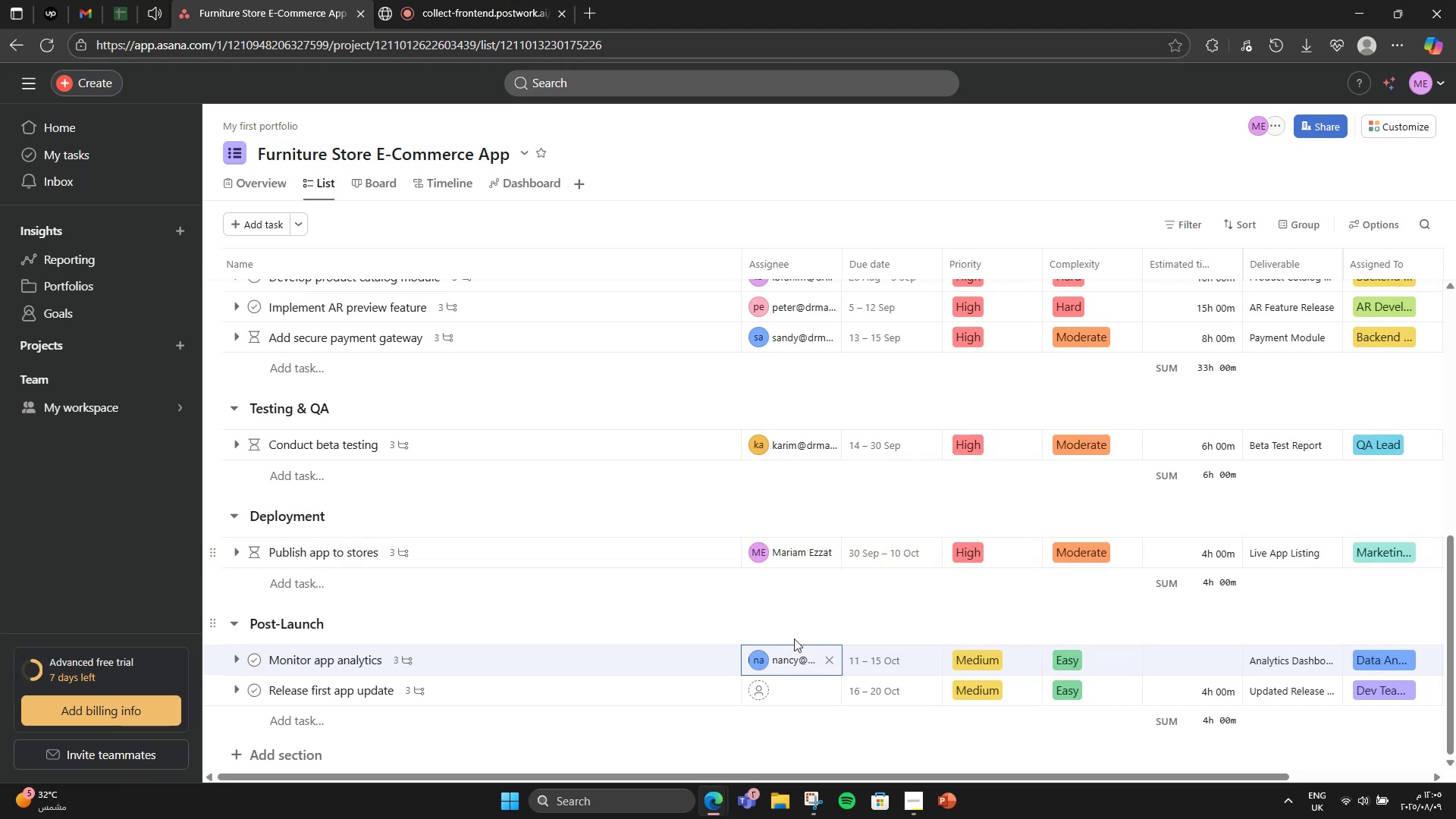 
left_click([785, 692])
 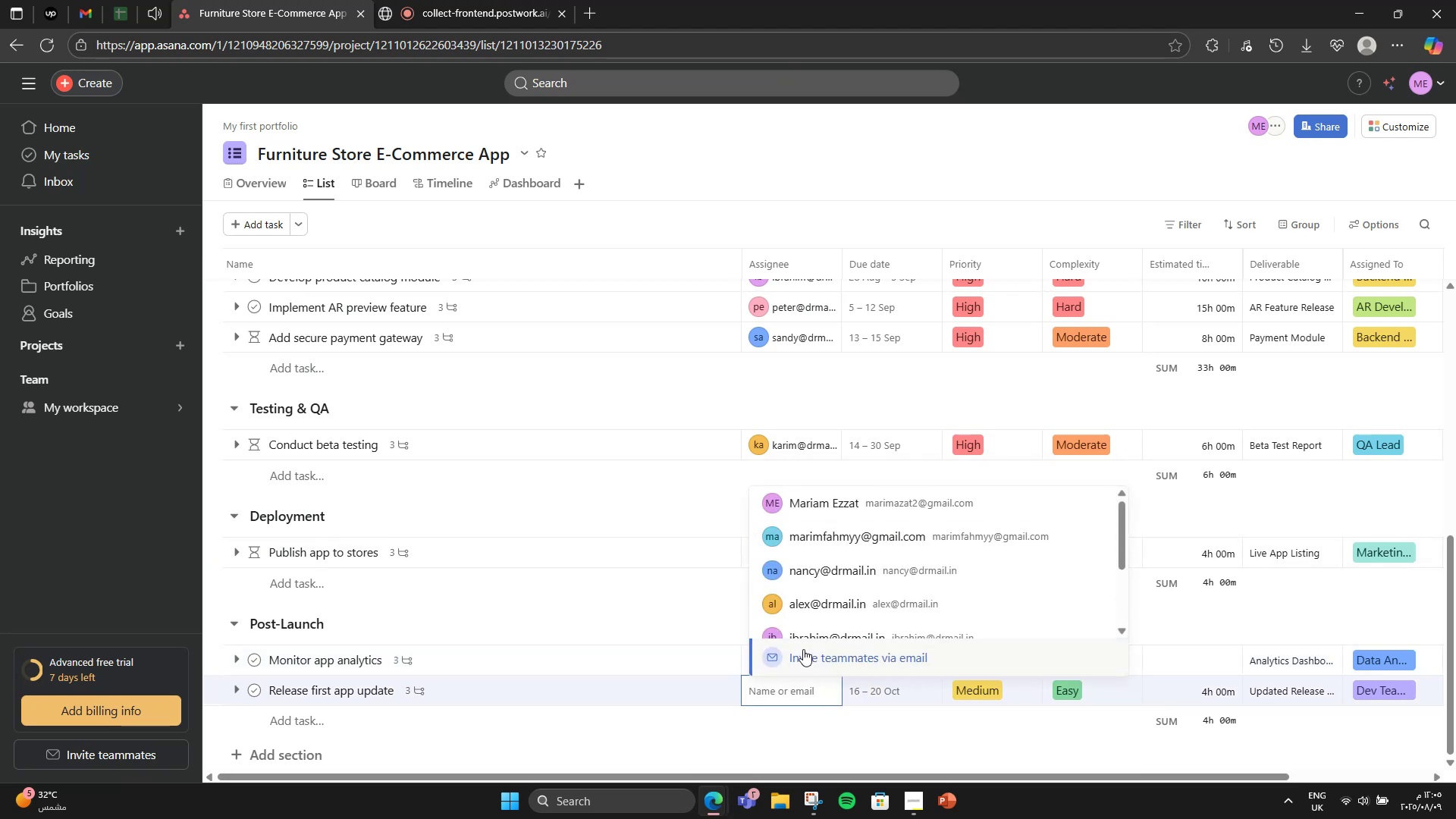 
scroll: coordinate [815, 601], scroll_direction: down, amount: 1.0
 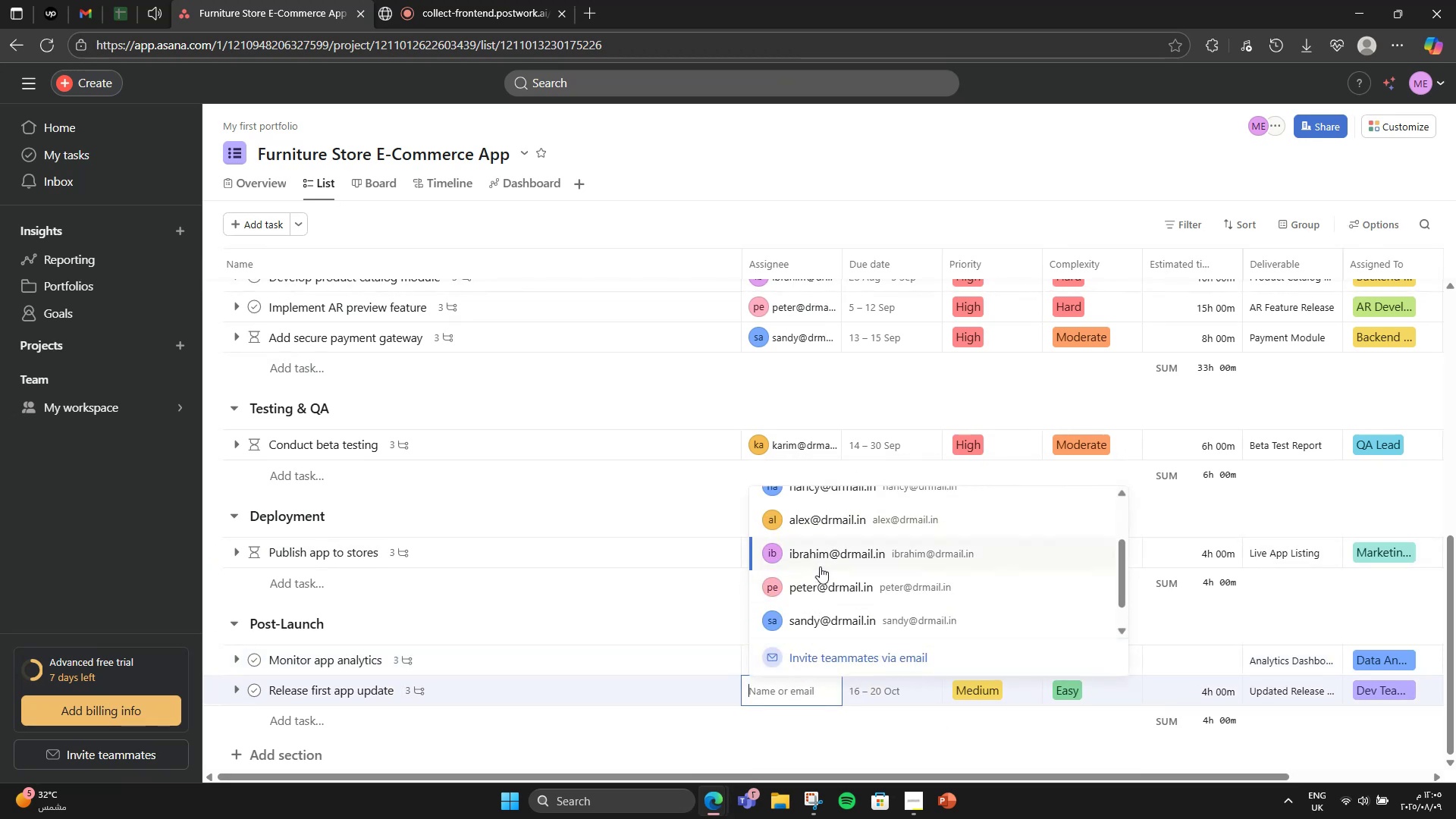 
left_click([826, 560])
 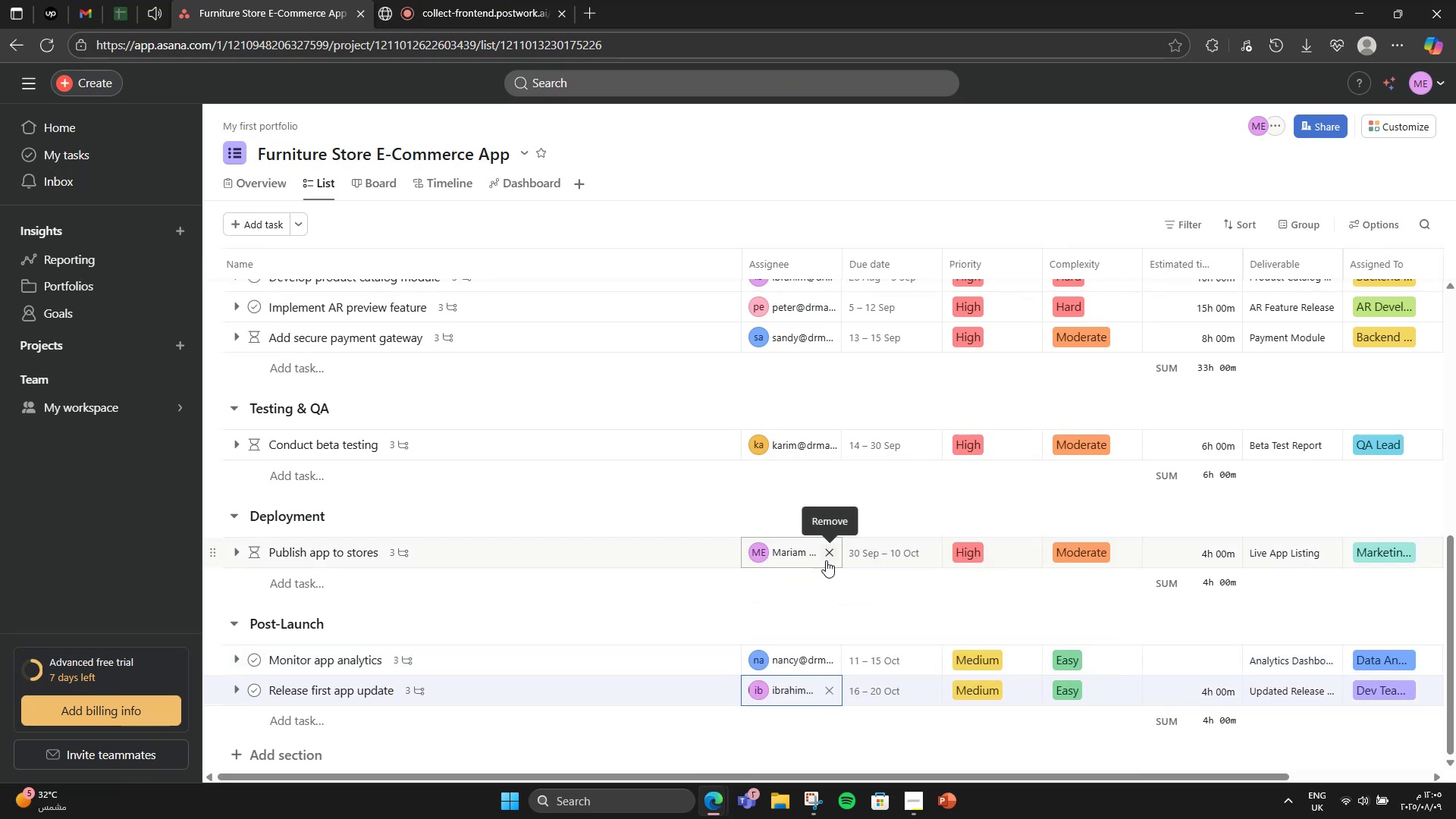 
scroll: coordinate [824, 613], scroll_direction: up, amount: 4.0
 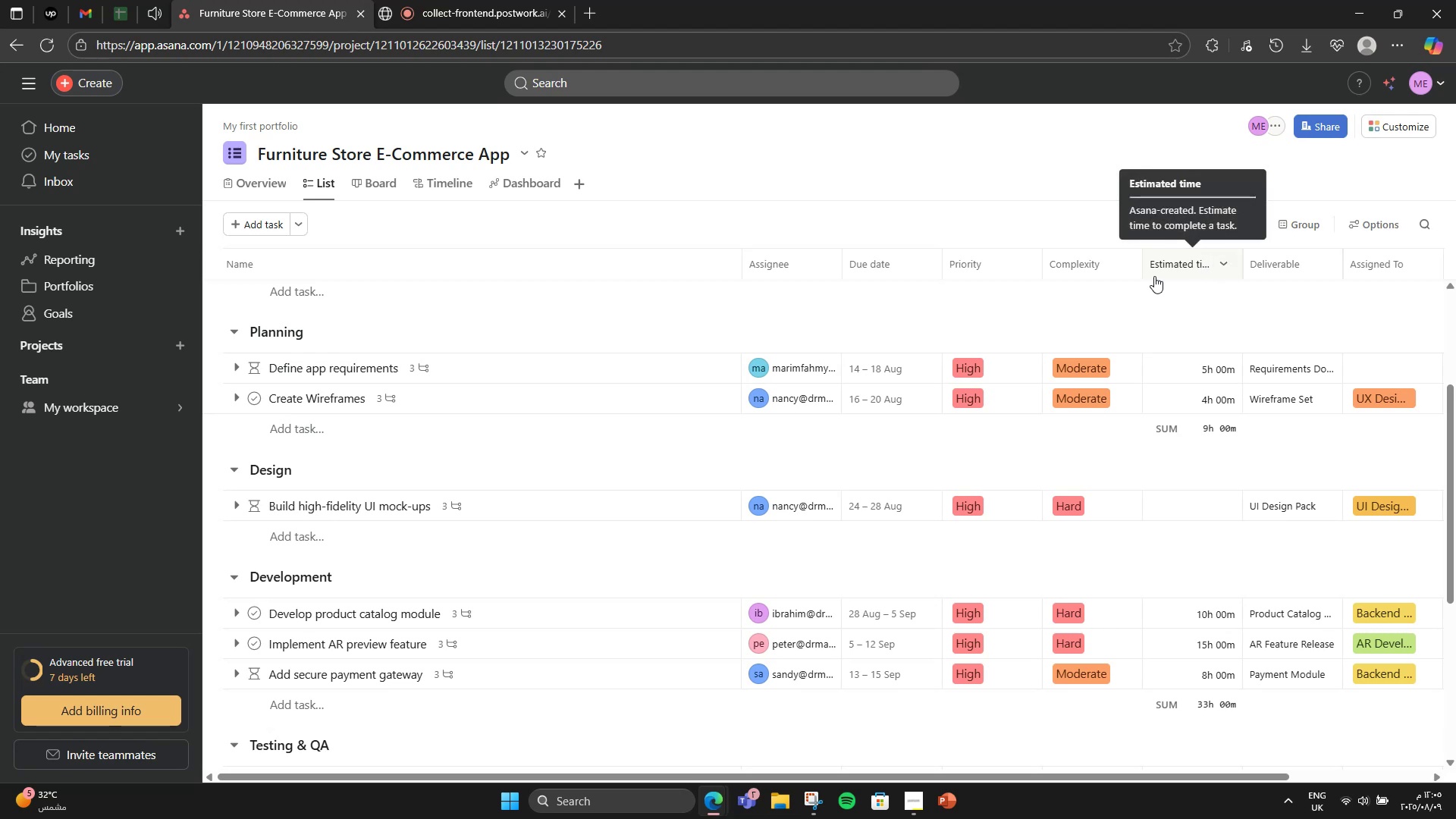 
wait(6.42)
 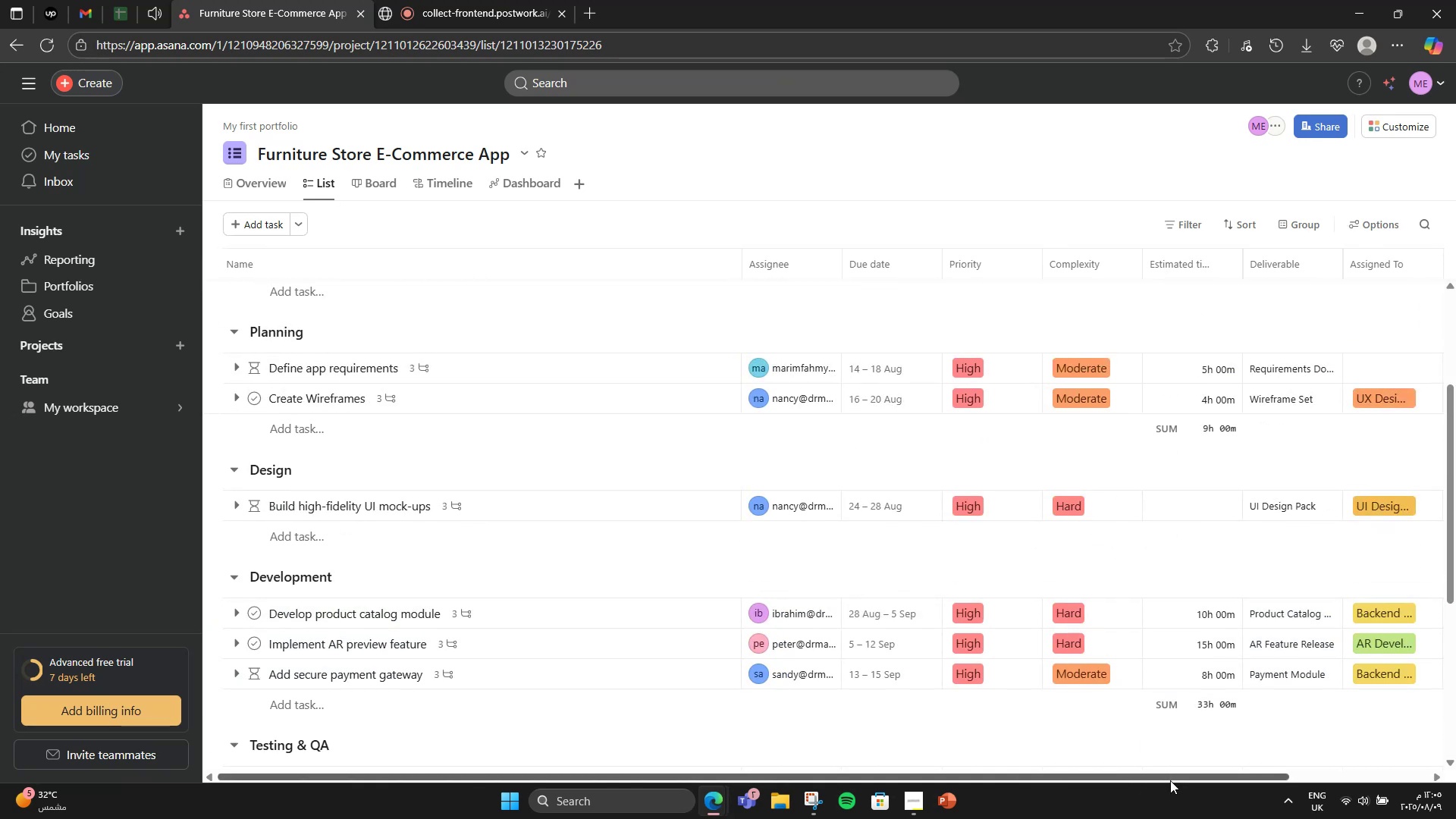 
left_click([1213, 266])
 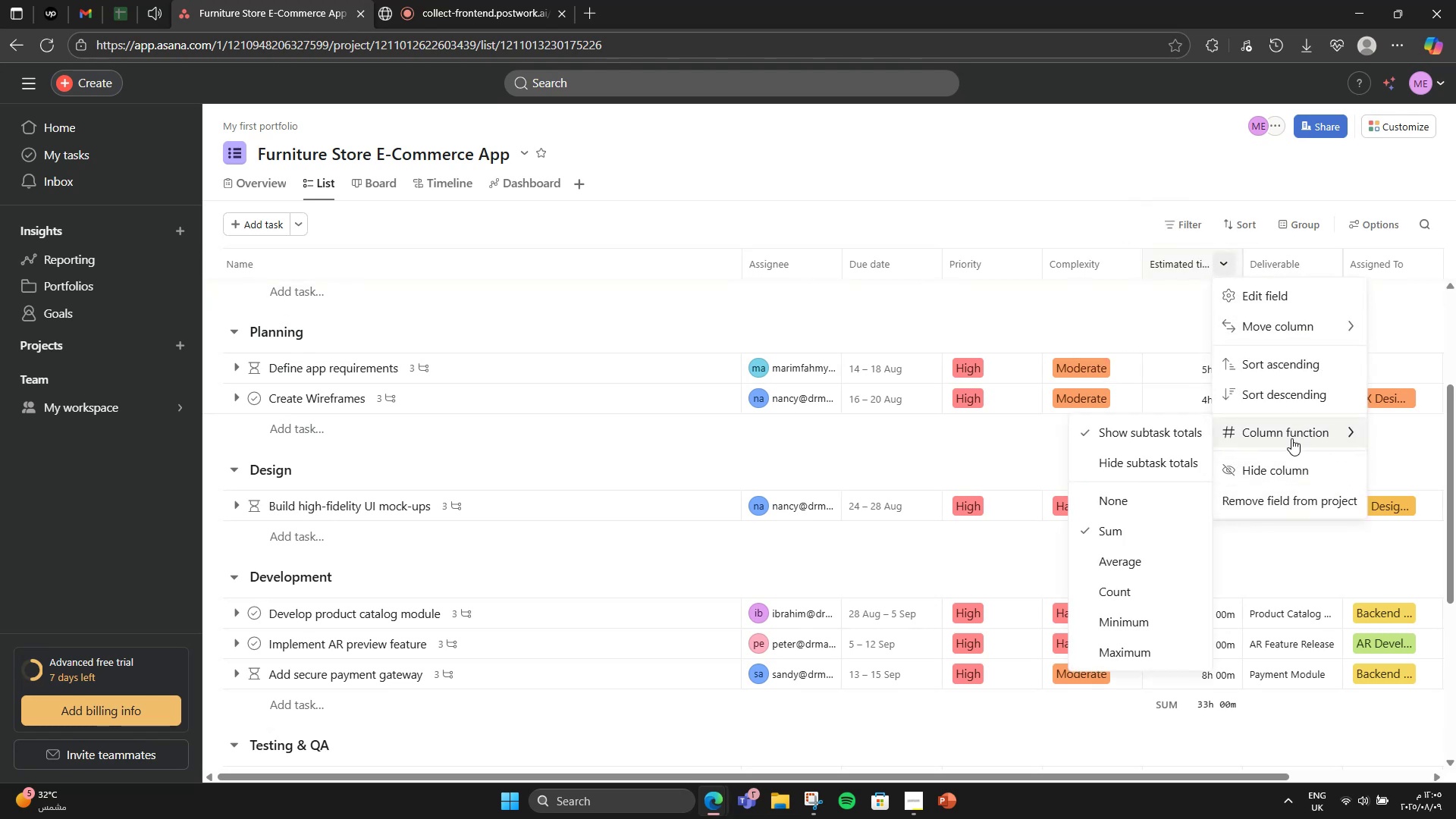 
left_click([1164, 498])
 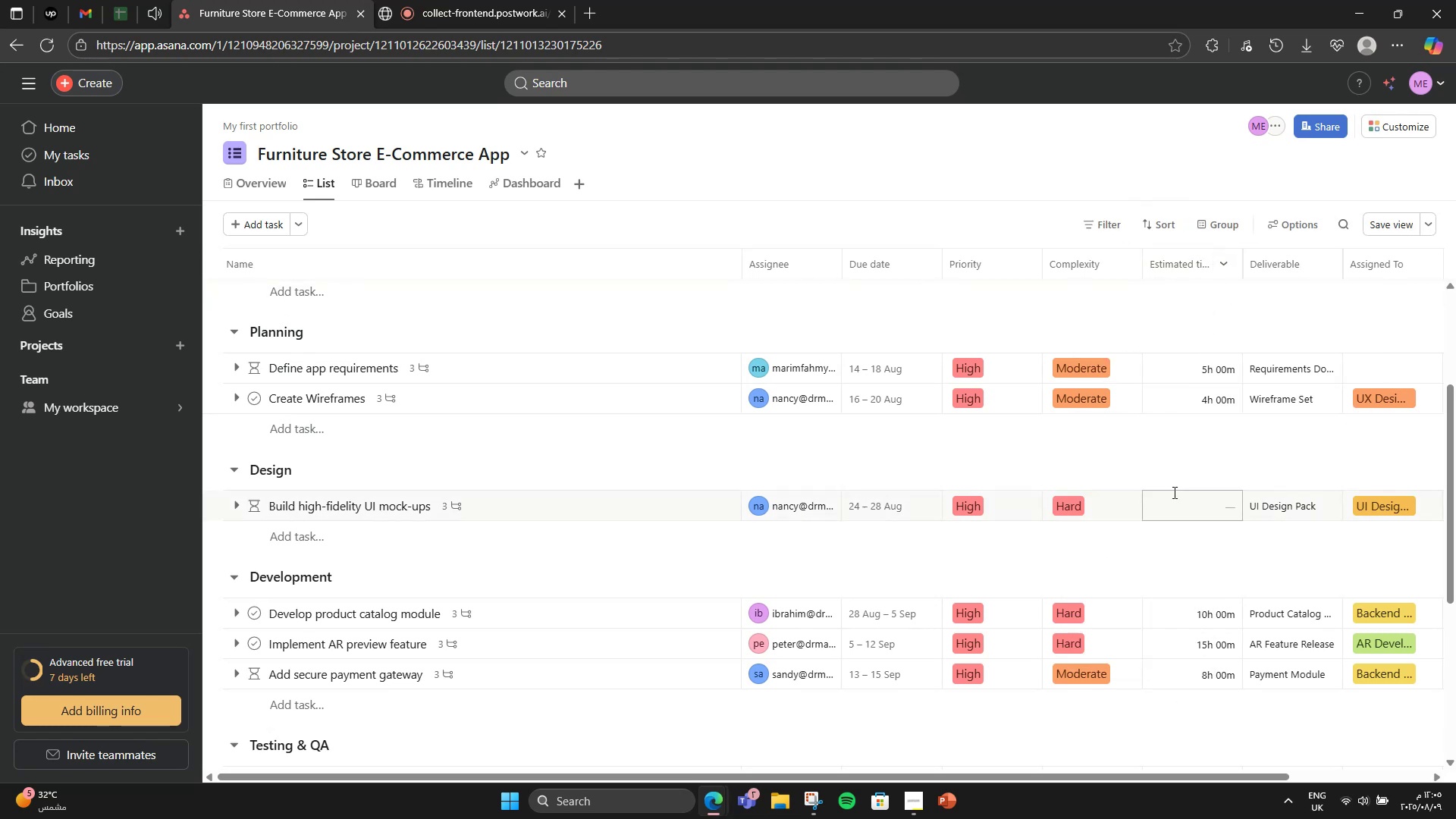 
left_click([1188, 506])
 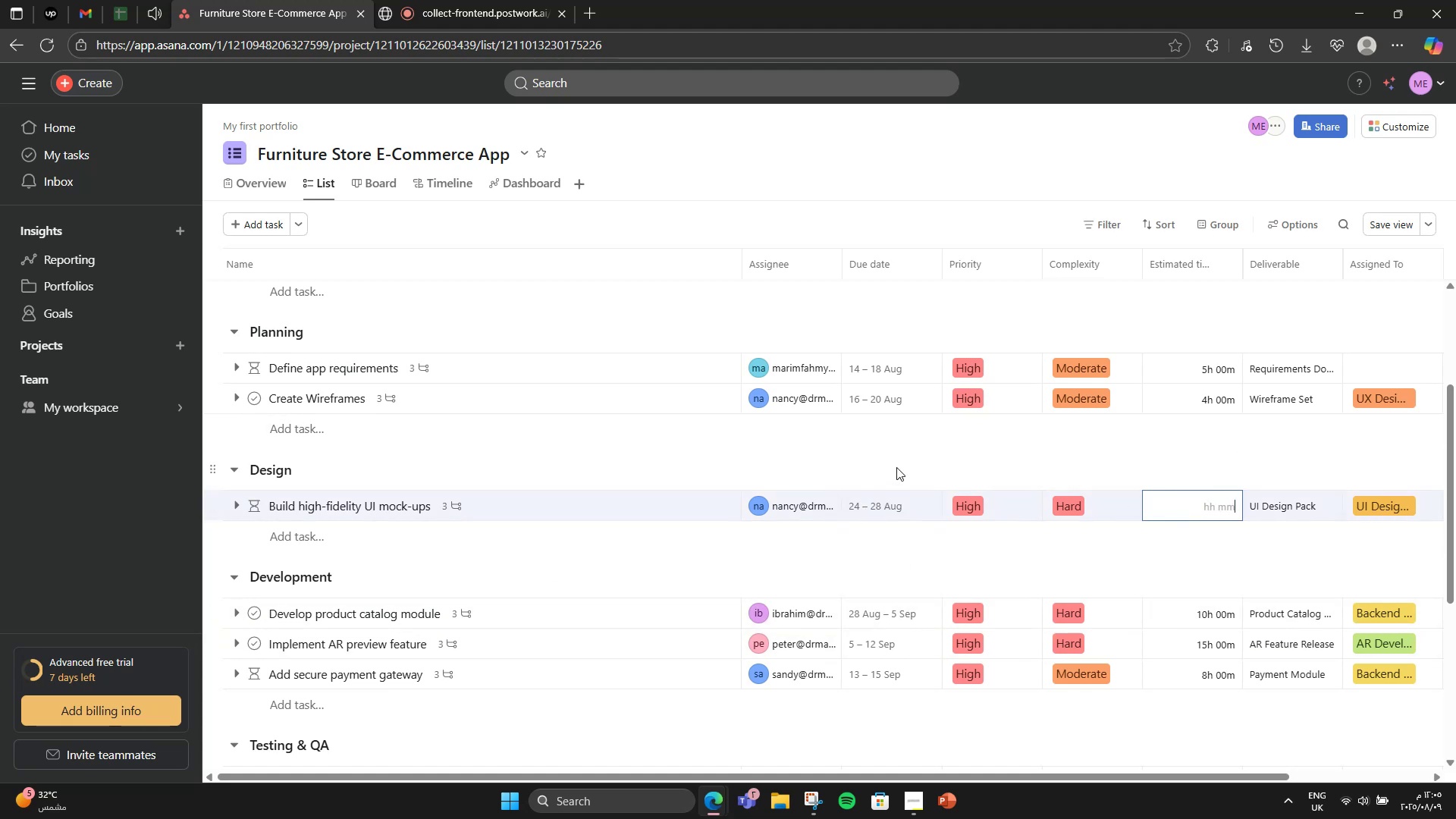 
key(Numpad1)
 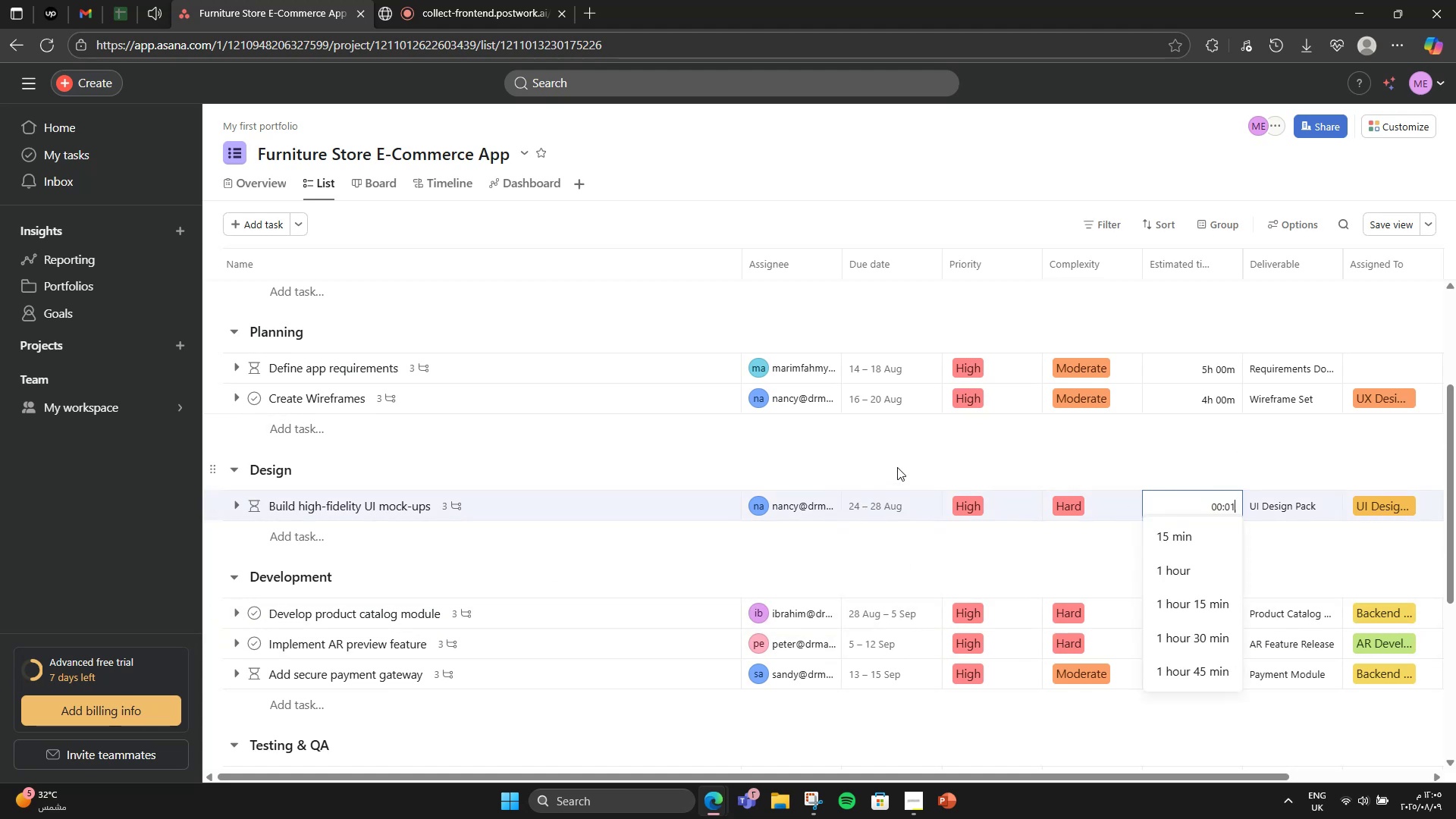 
key(Numpad2)
 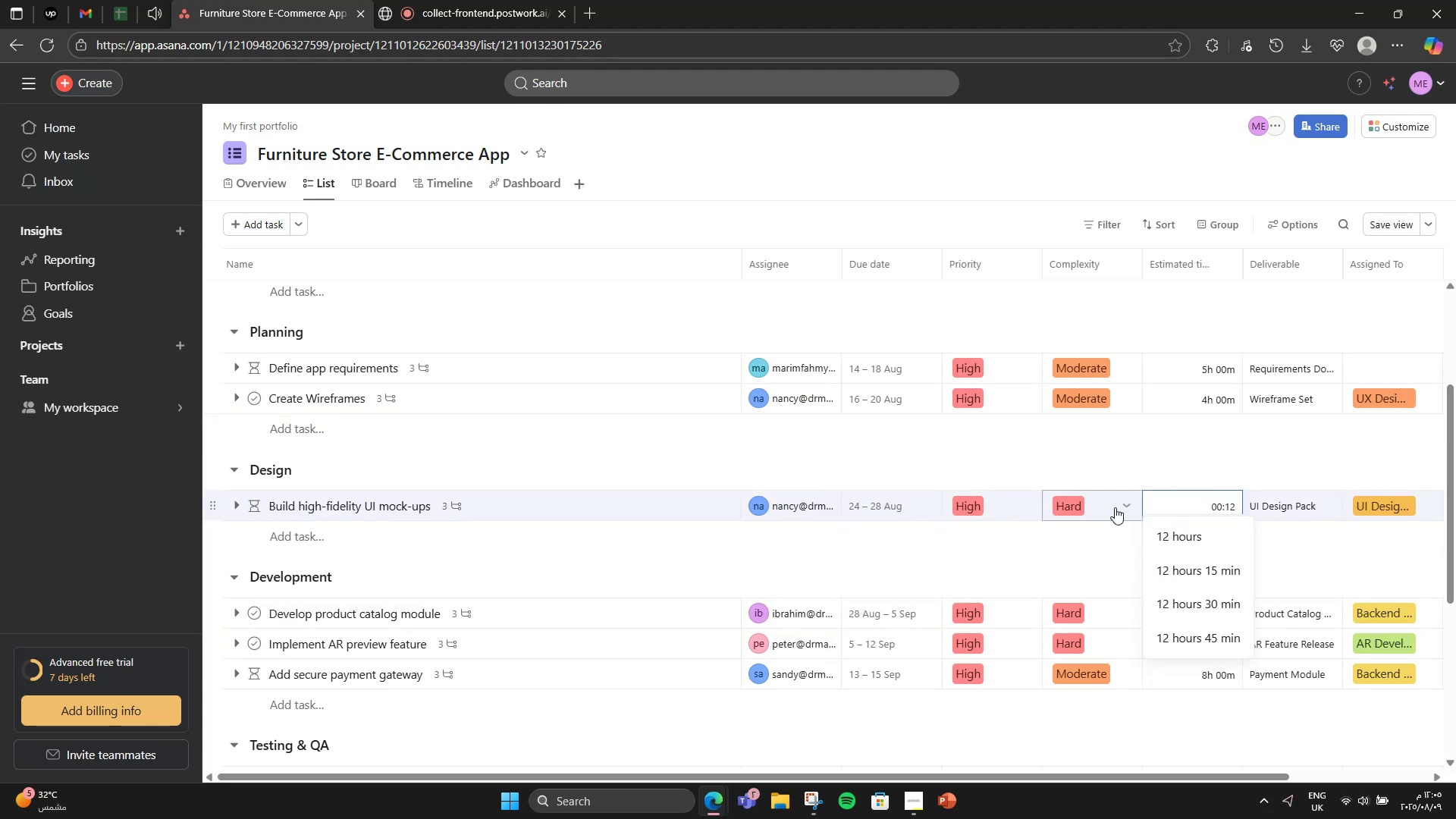 
left_click([1223, 537])
 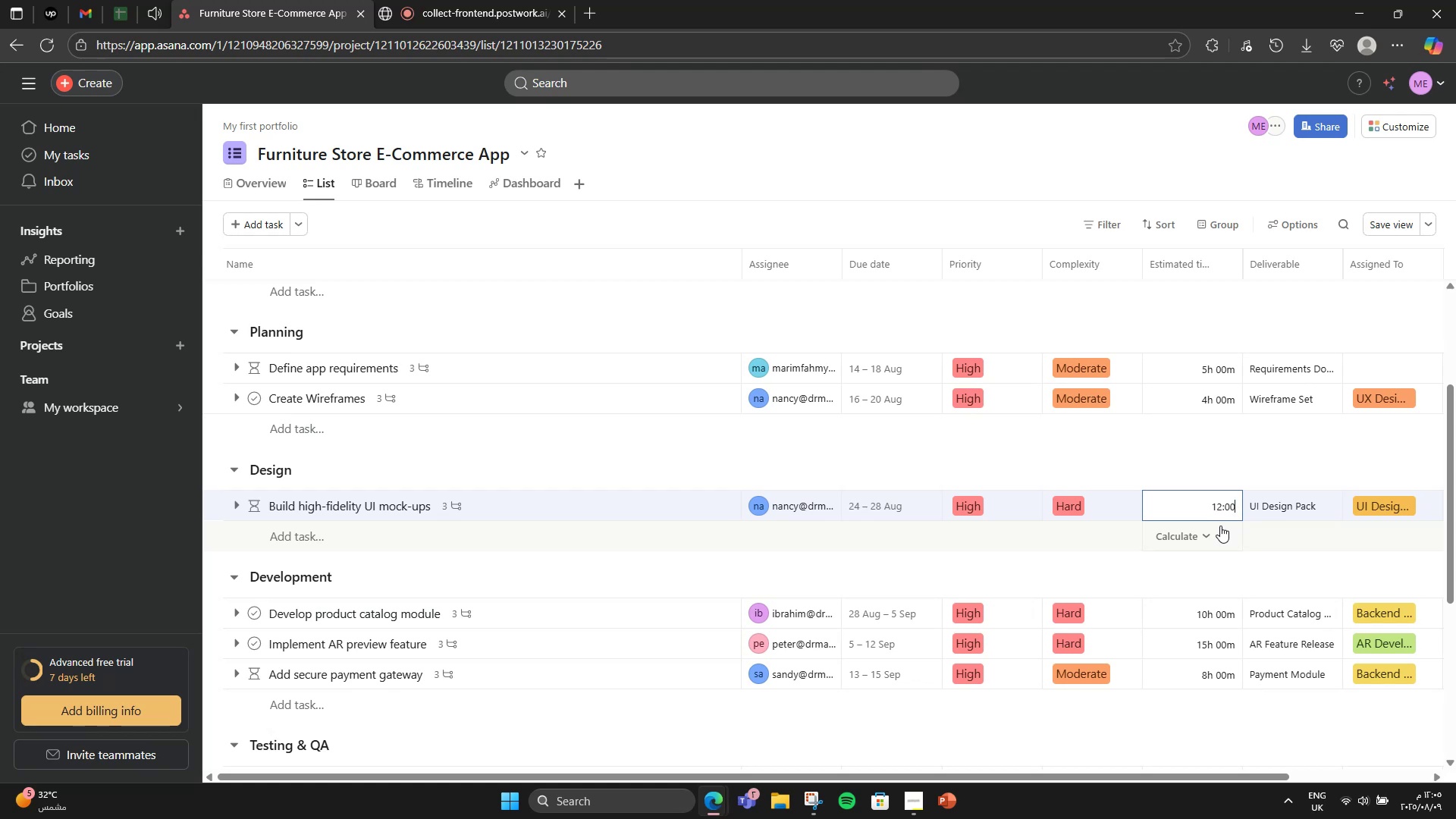 
wait(30.88)
 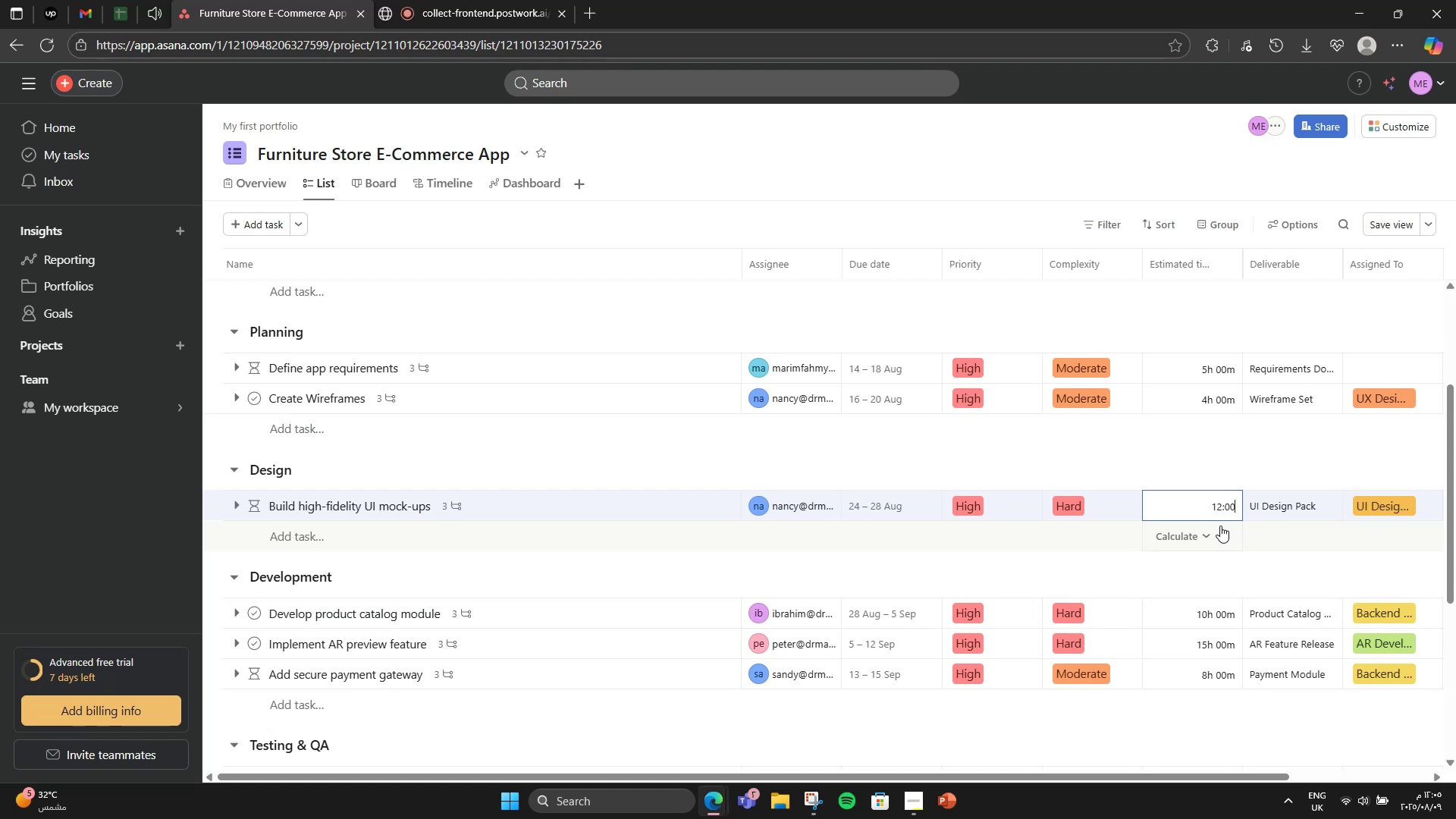 
left_click([583, 378])
 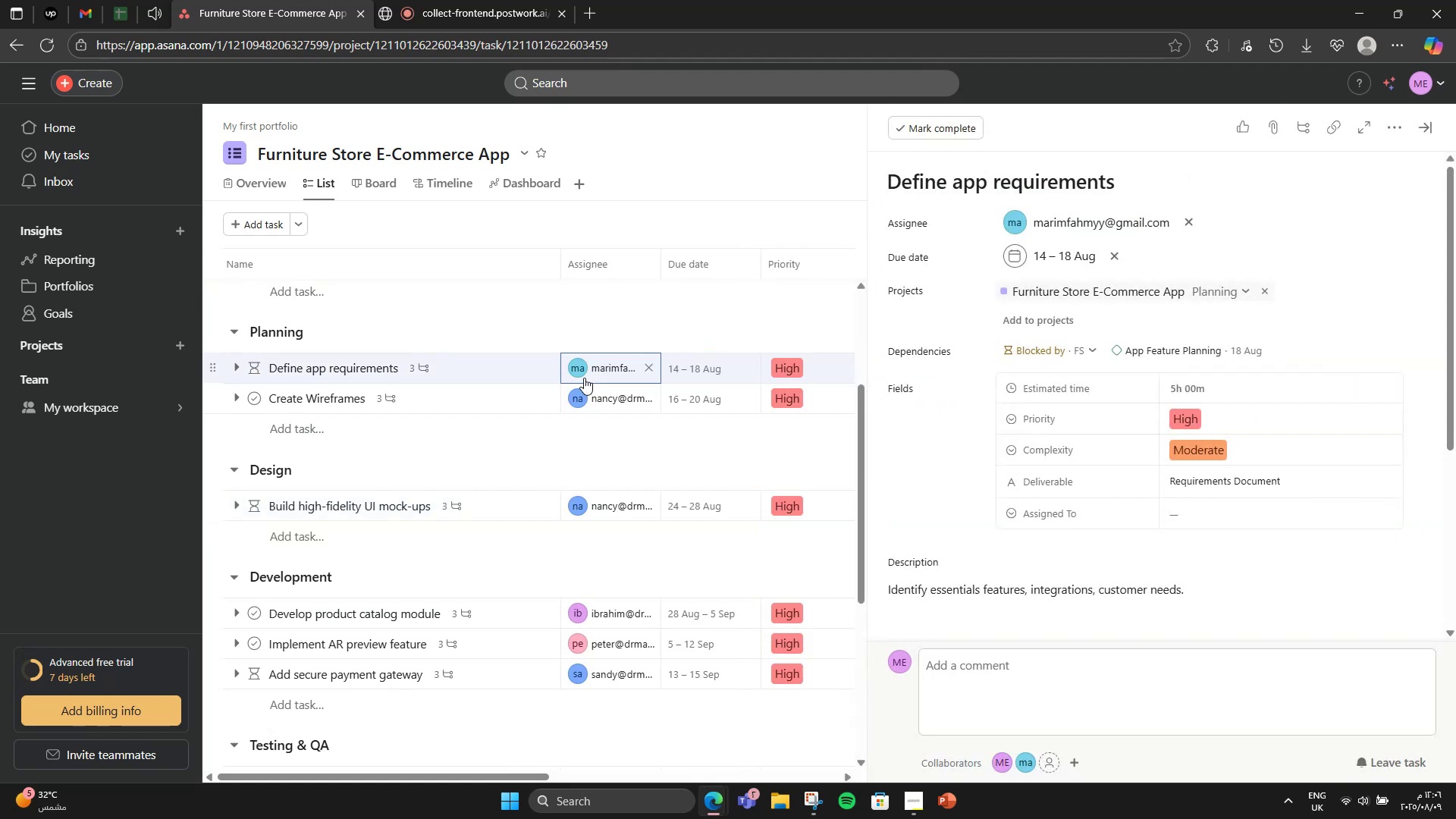 
scroll: coordinate [1043, 414], scroll_direction: down, amount: 5.0
 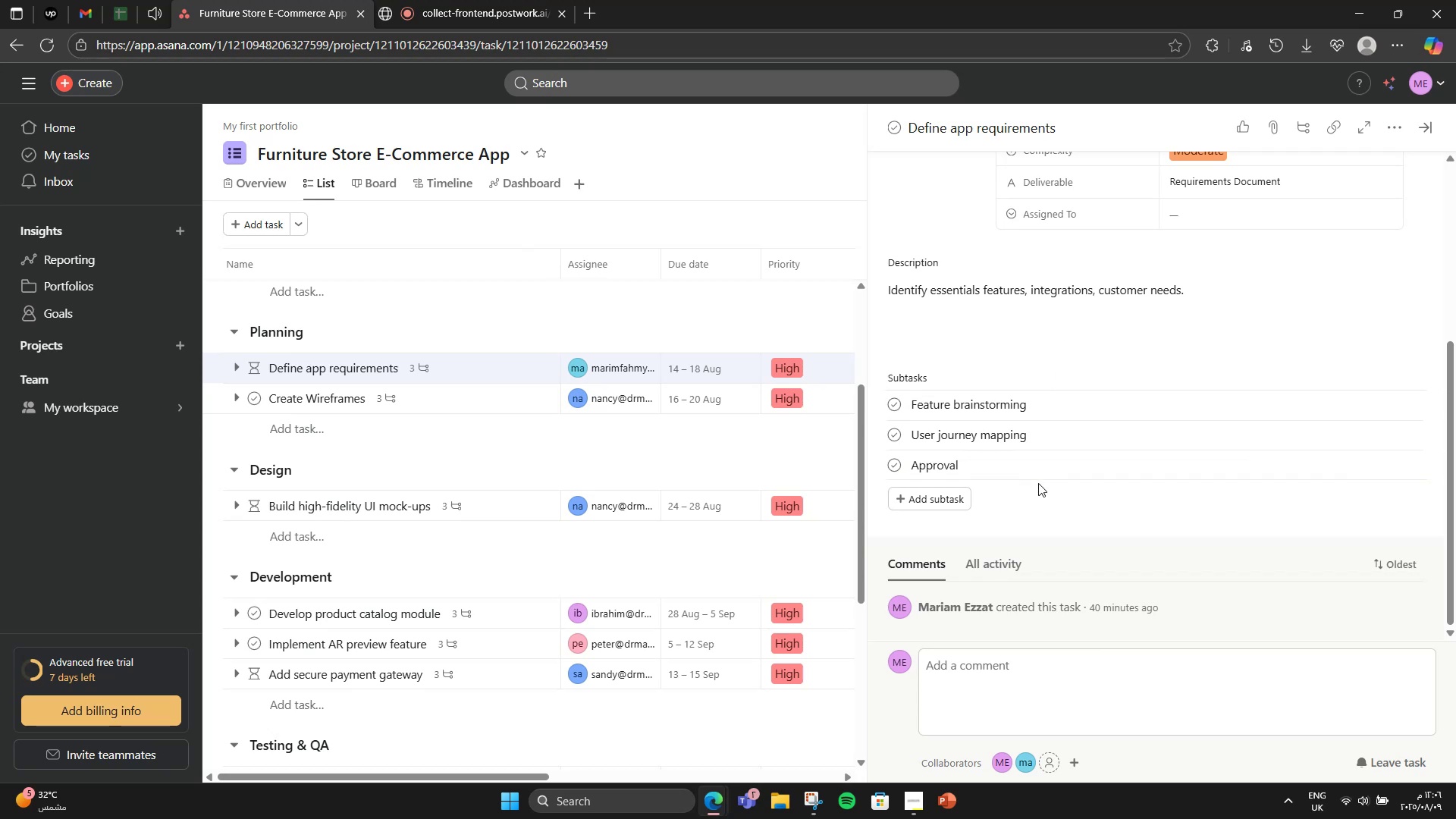 
scroll: coordinate [1037, 532], scroll_direction: up, amount: 3.0
 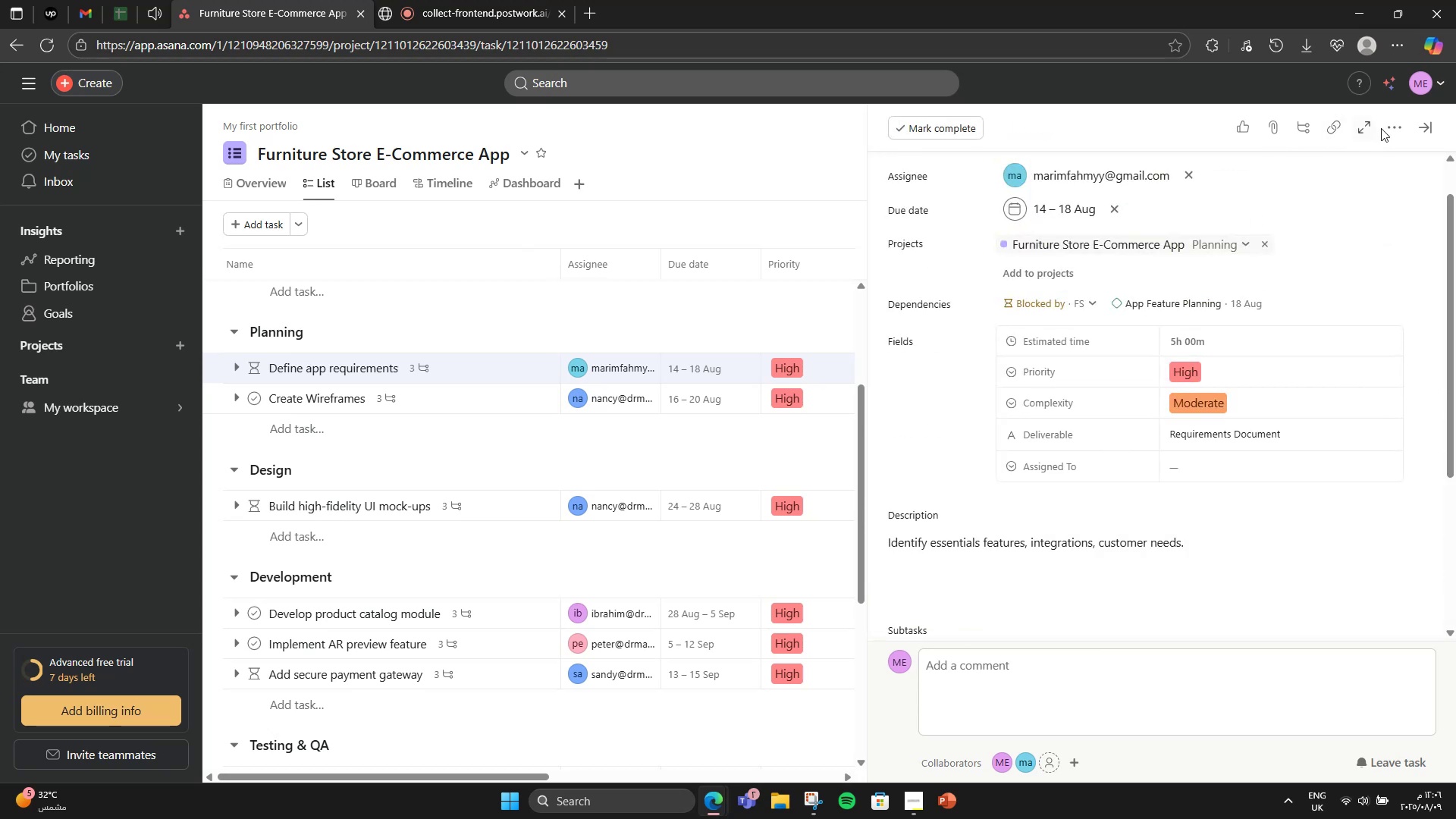 
left_click([1389, 127])
 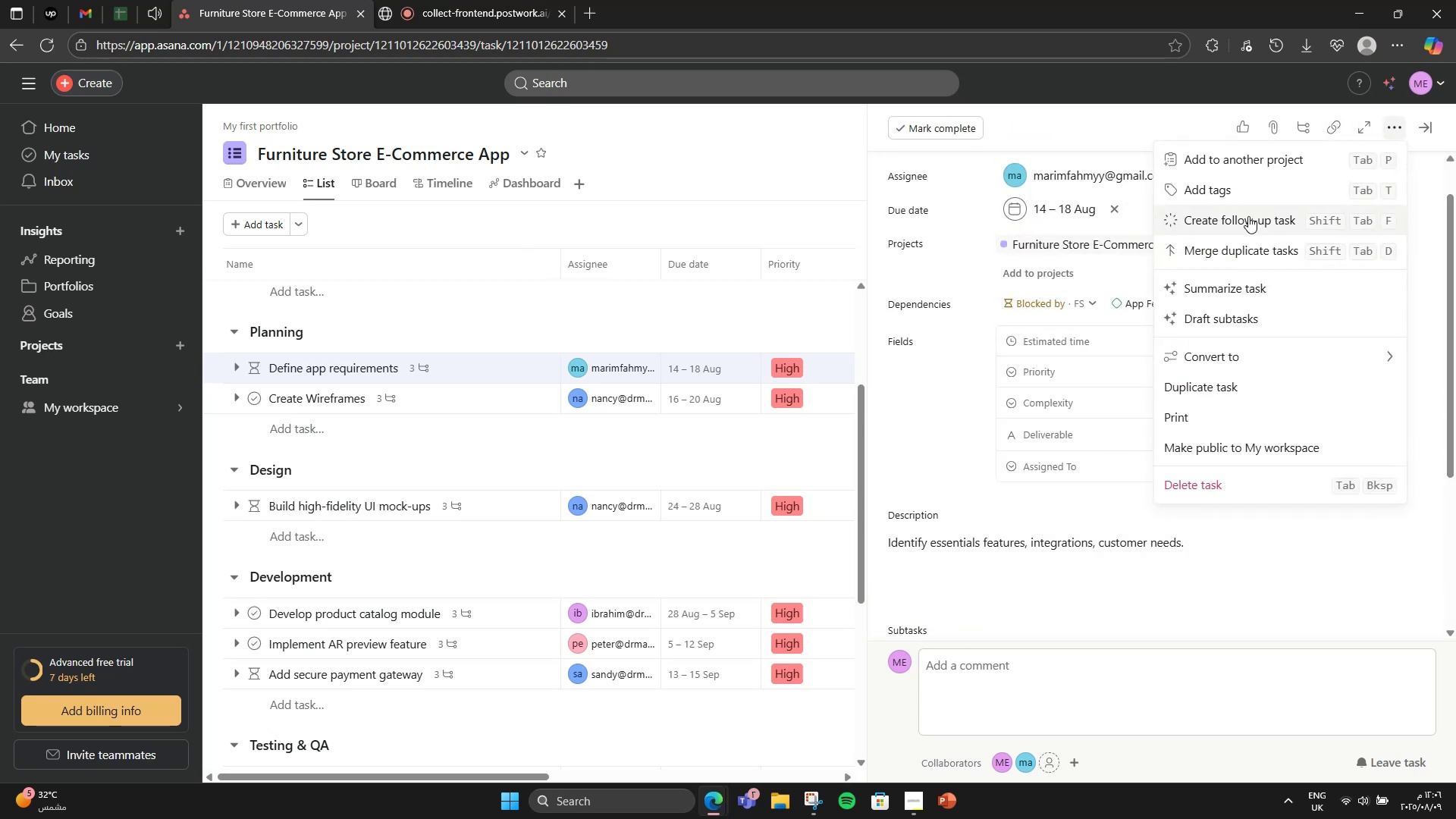 
left_click([1248, 194])
 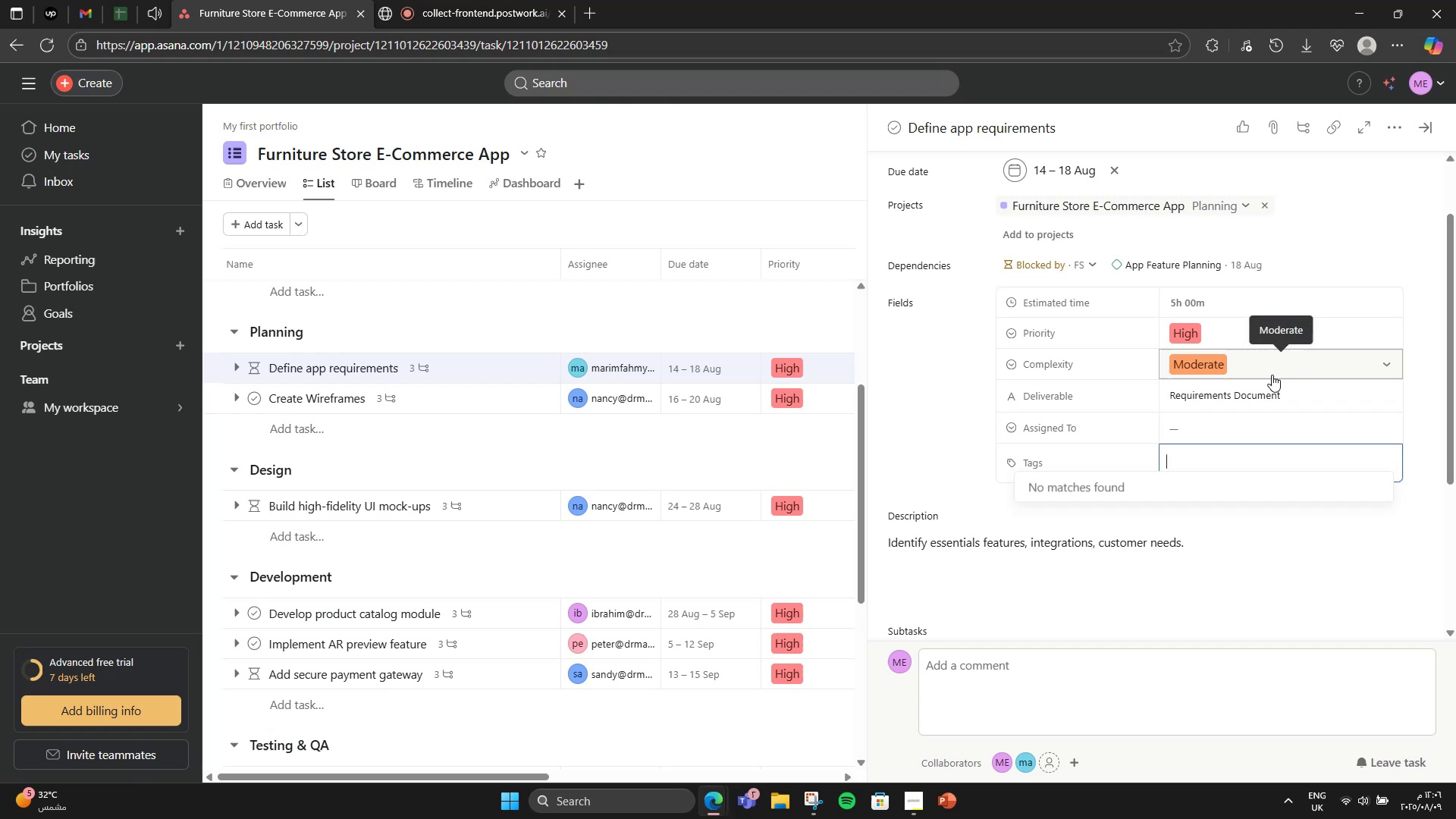 
key(CapsLock)
 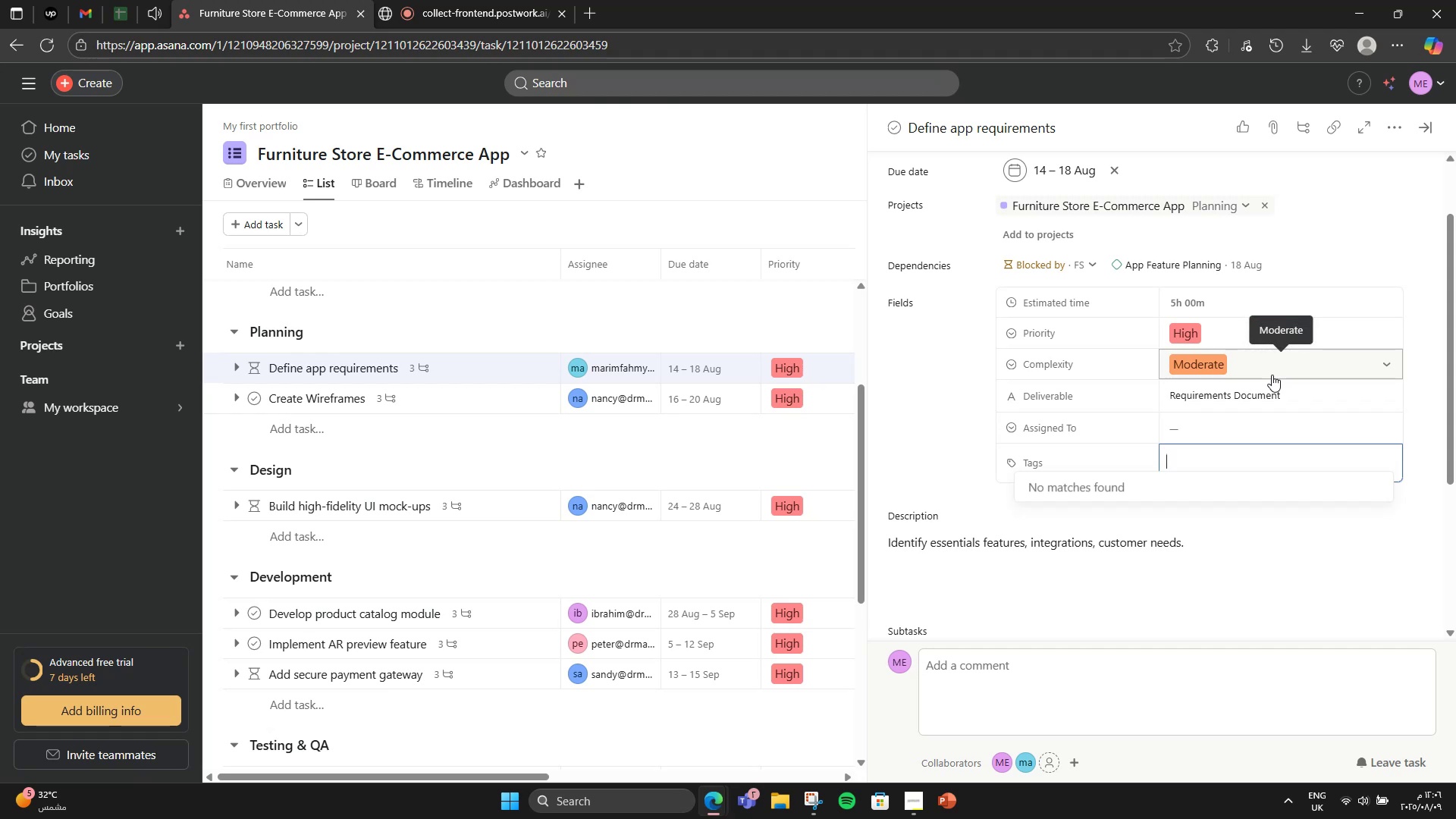 
key(P)
 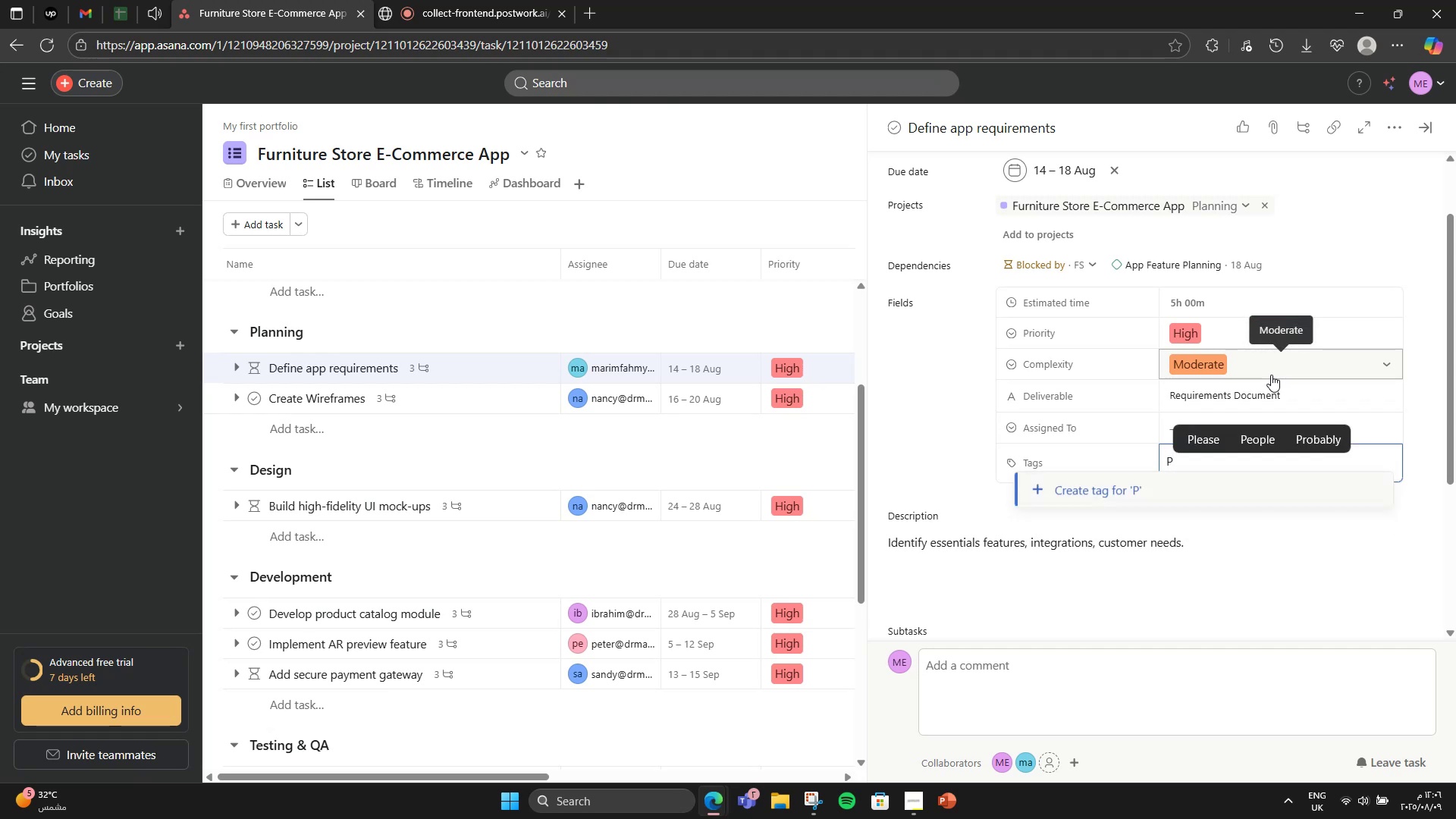 
wait(5.44)
 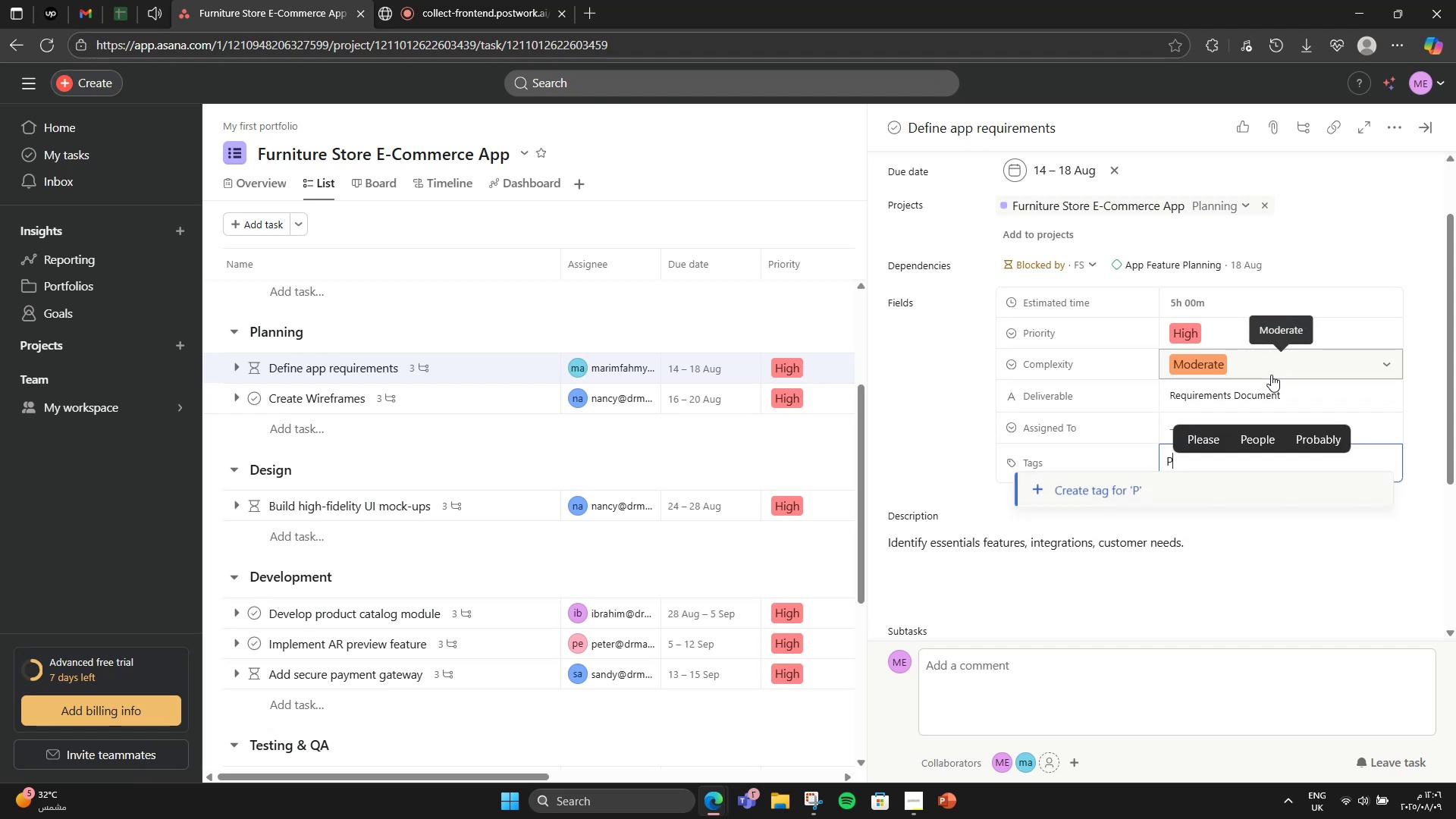 
type(lanning)
 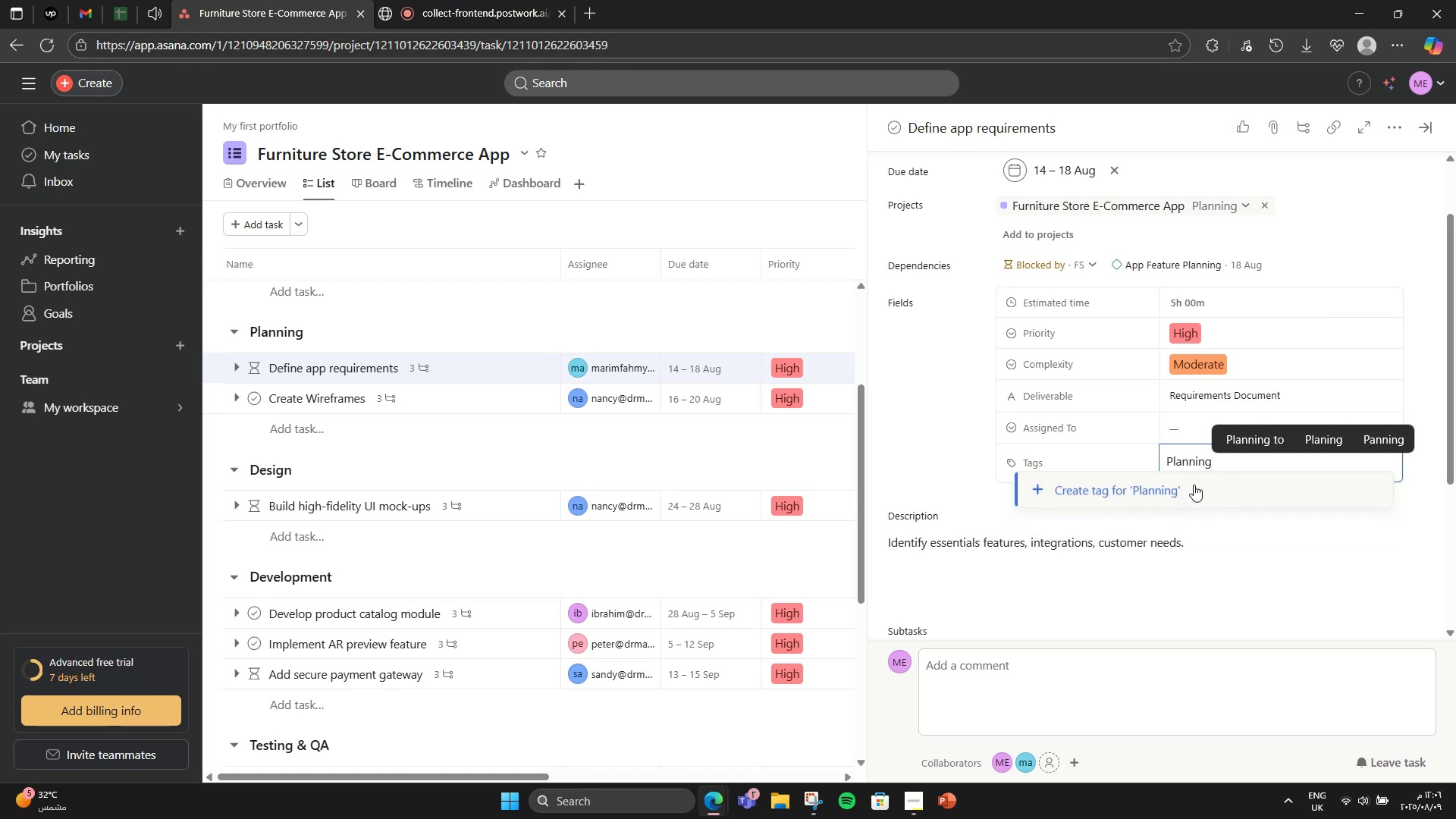 
left_click([1194, 485])
 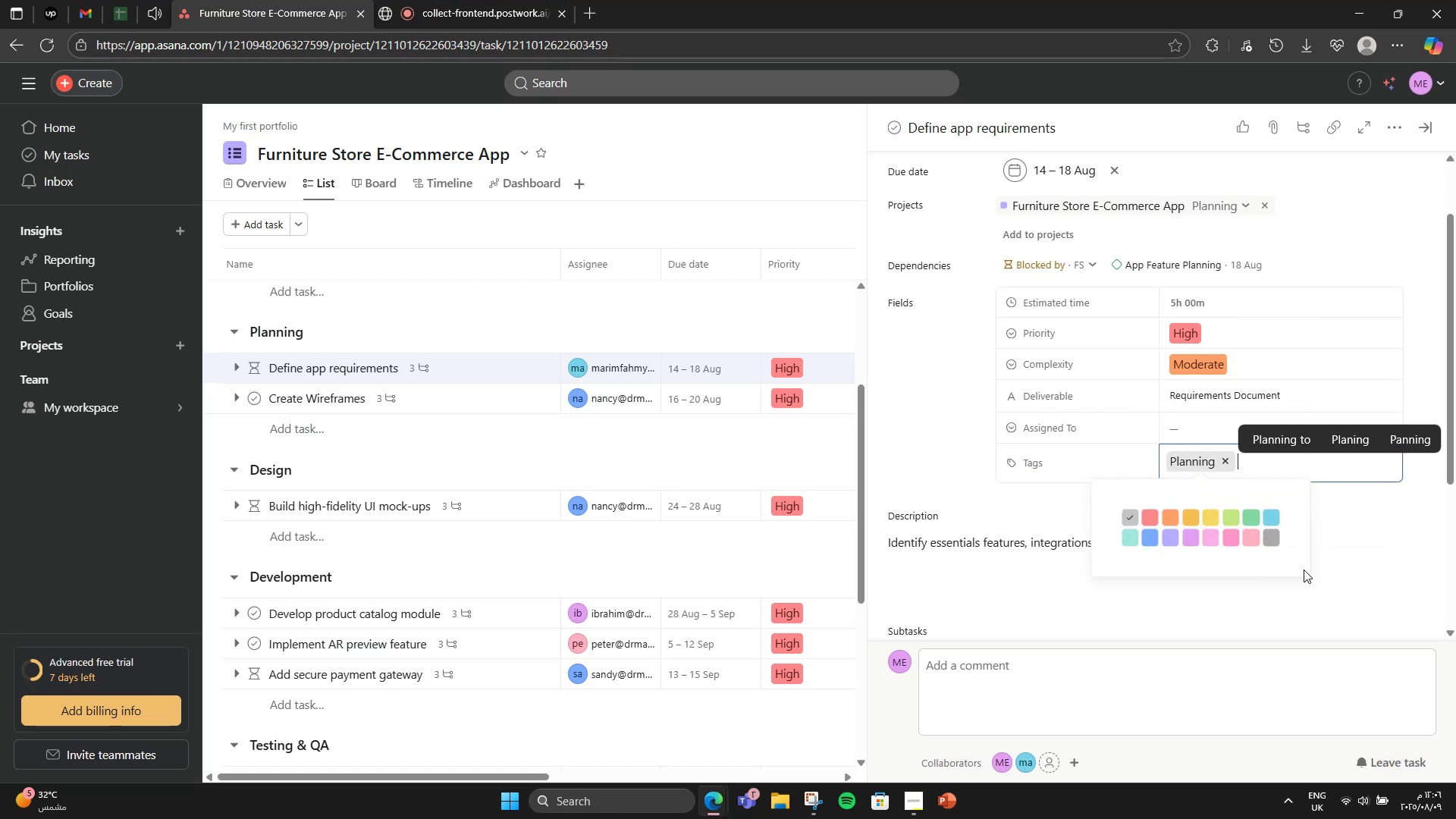 
type(Scope ')
key(Backspace)
key(Backspace)
 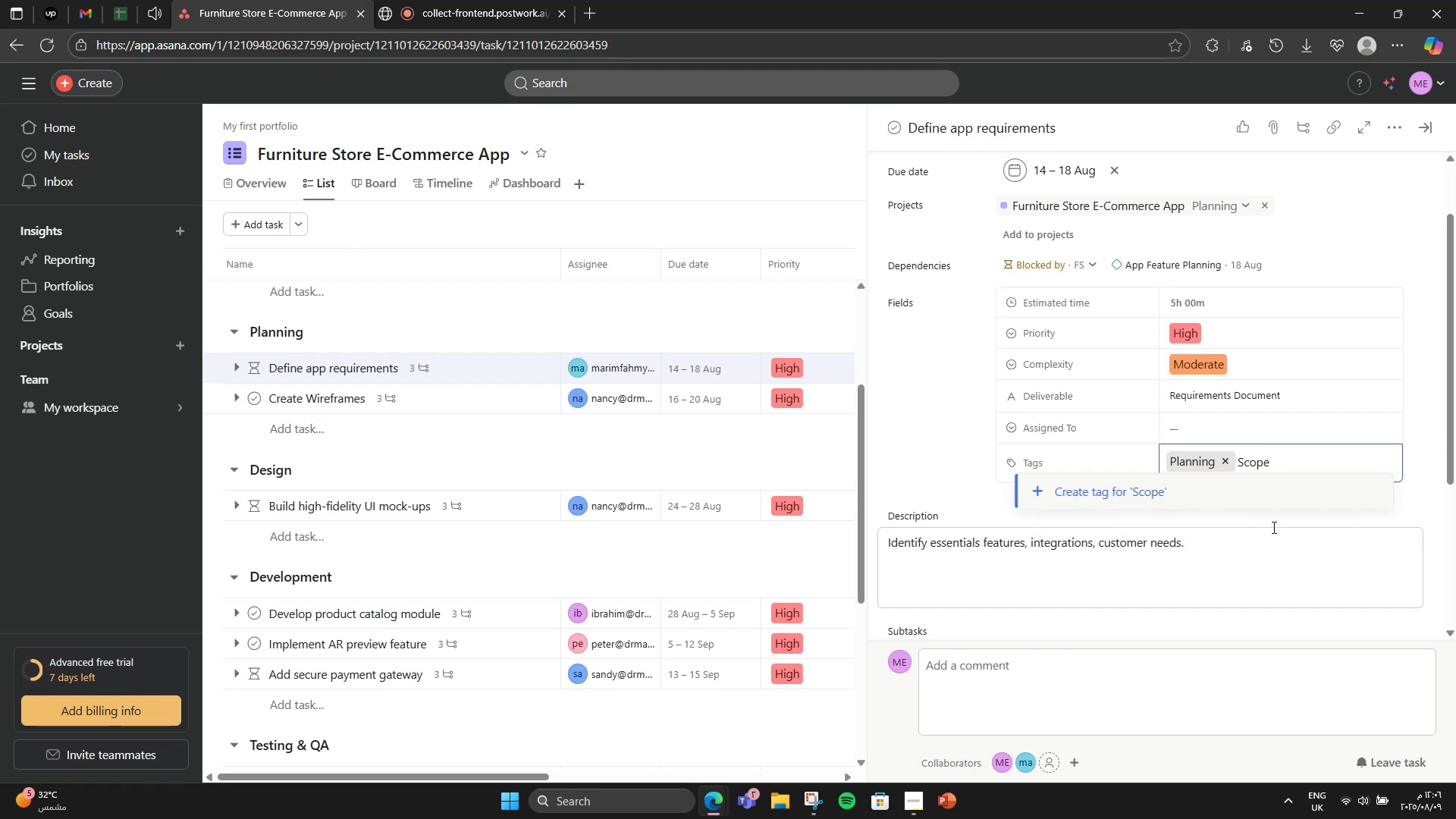 
left_click([1269, 498])
 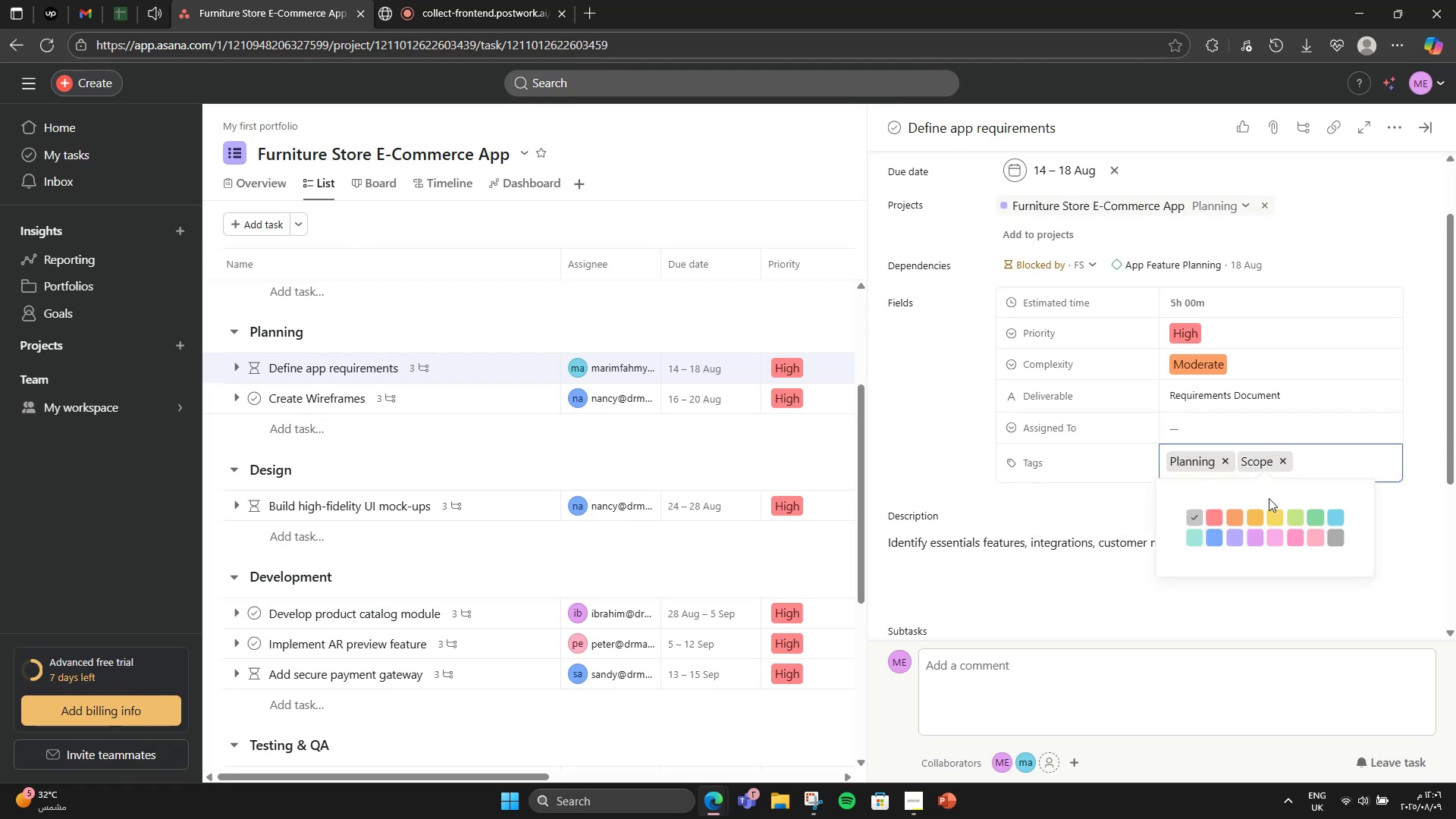 
type(Requirement)
 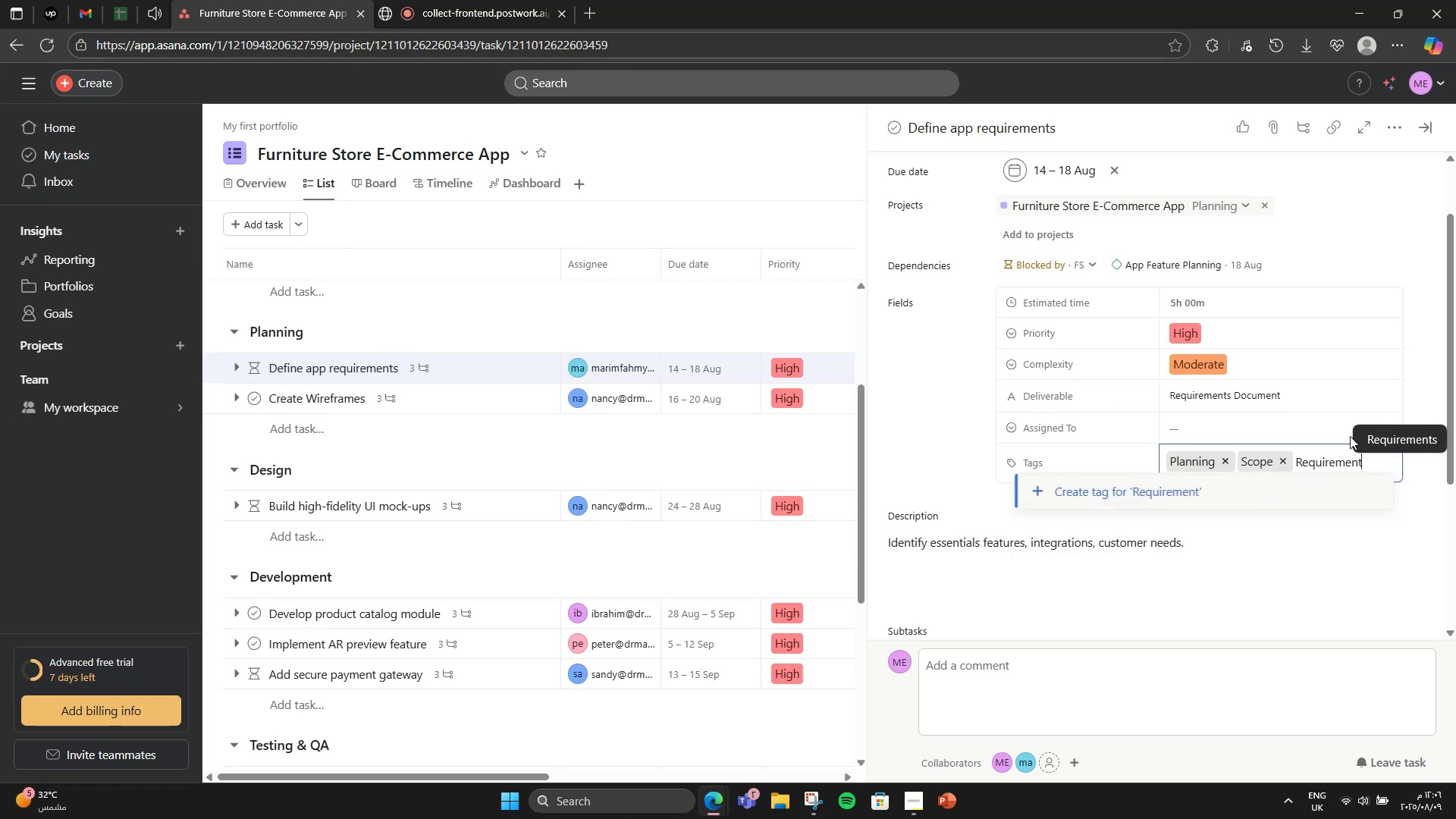 
left_click([1382, 438])
 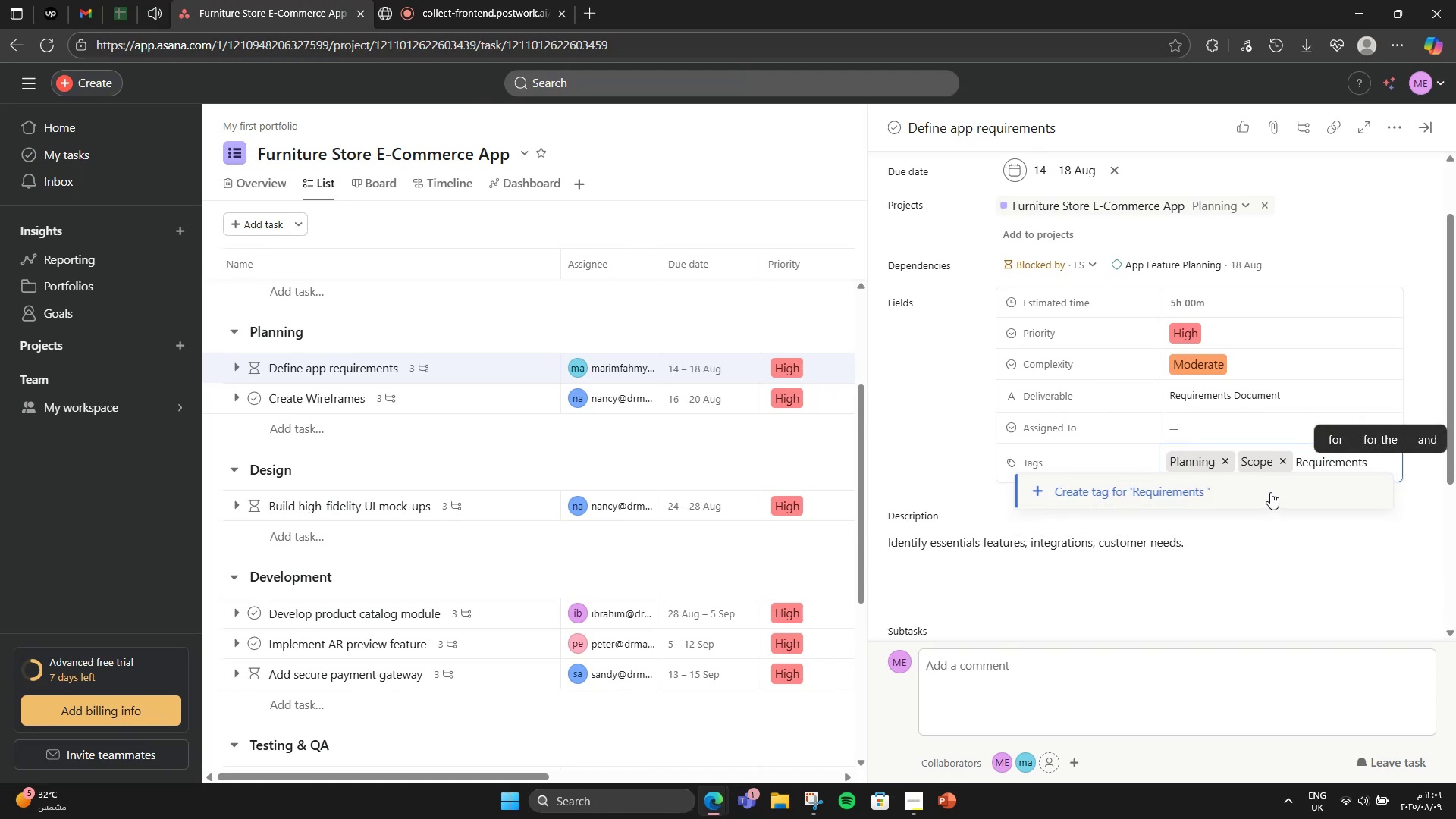 
left_click([1217, 485])
 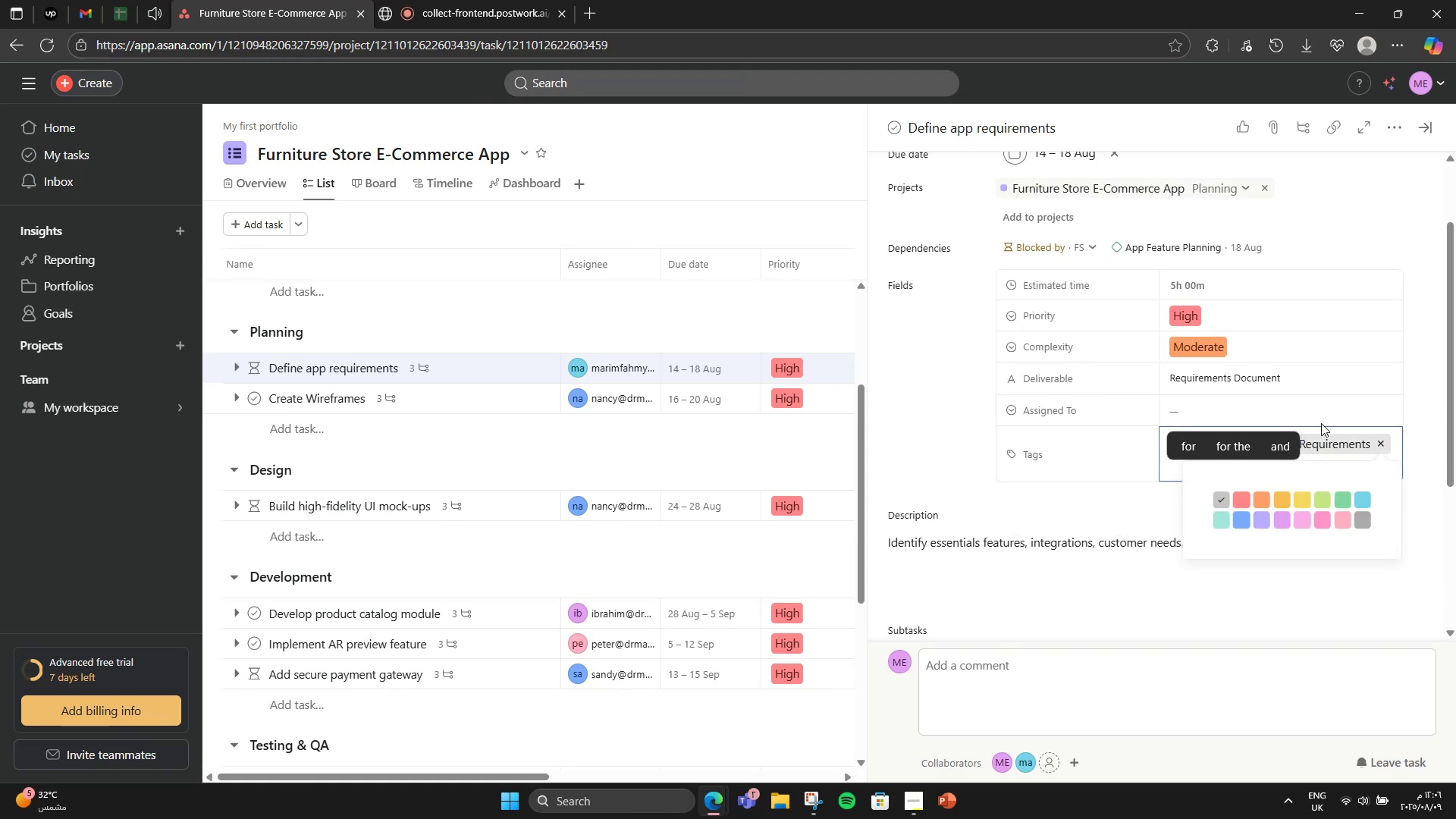 
left_click([1431, 426])
 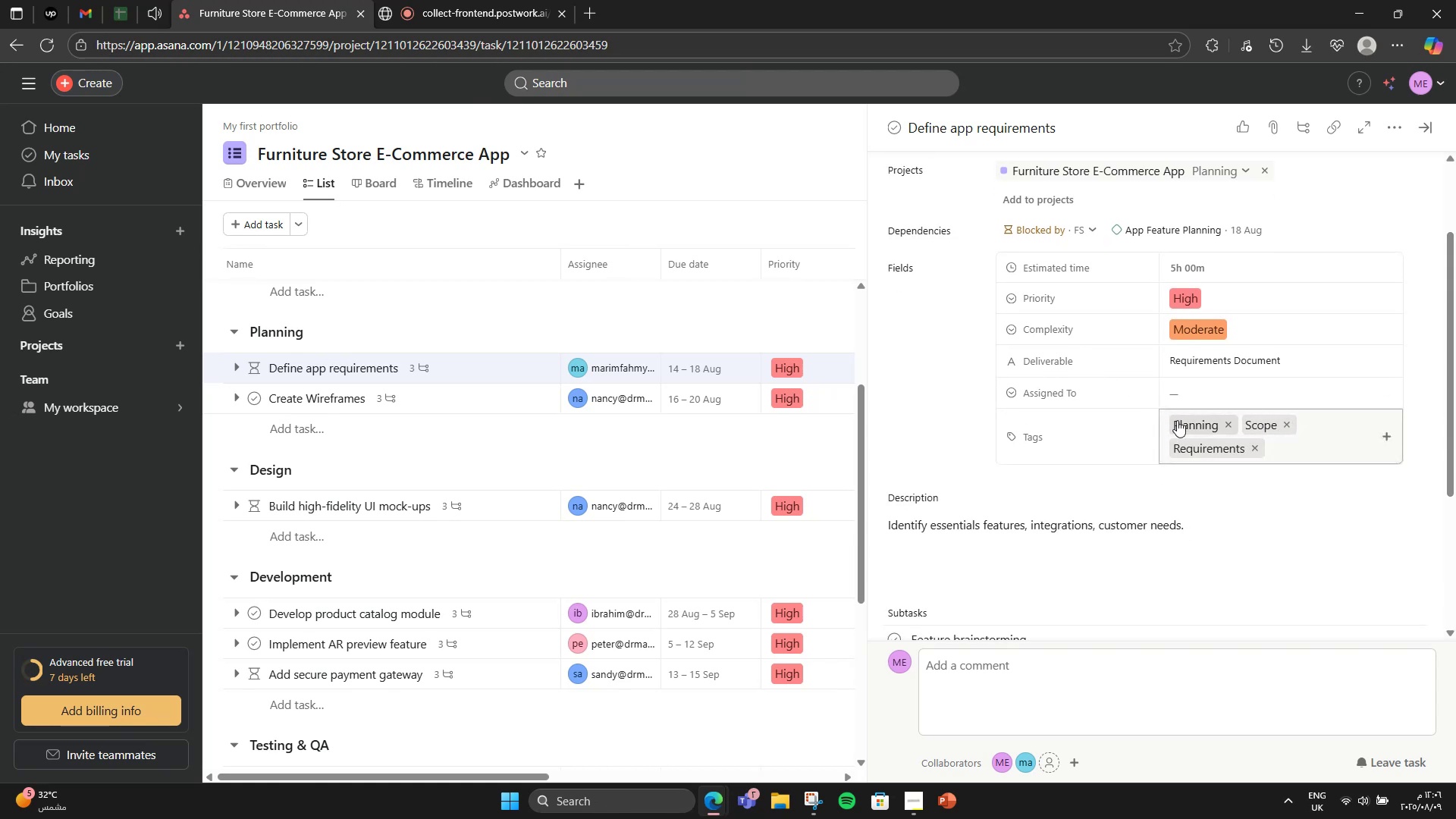 
left_click([1183, 425])
 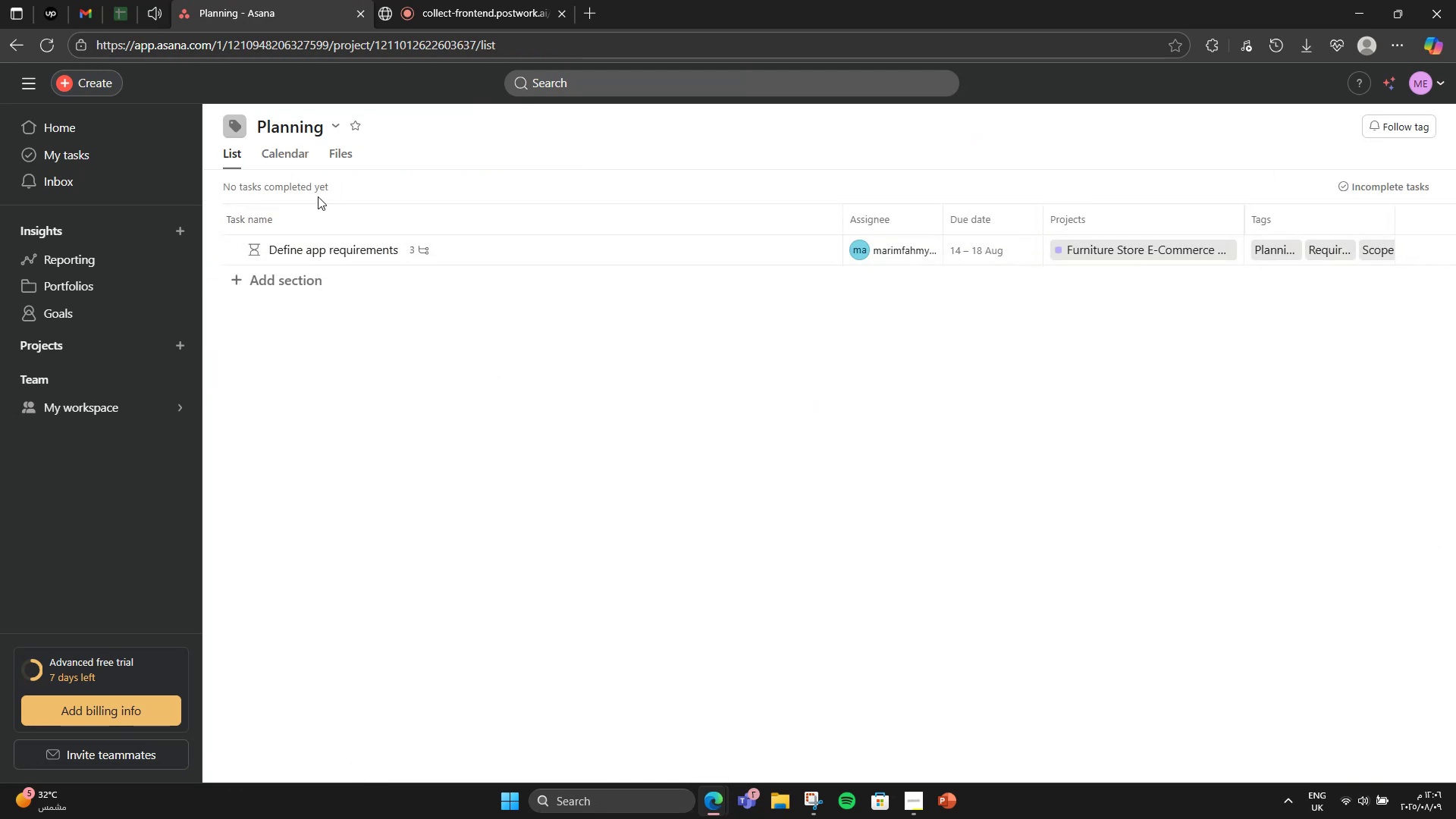 
left_click([0, 36])
 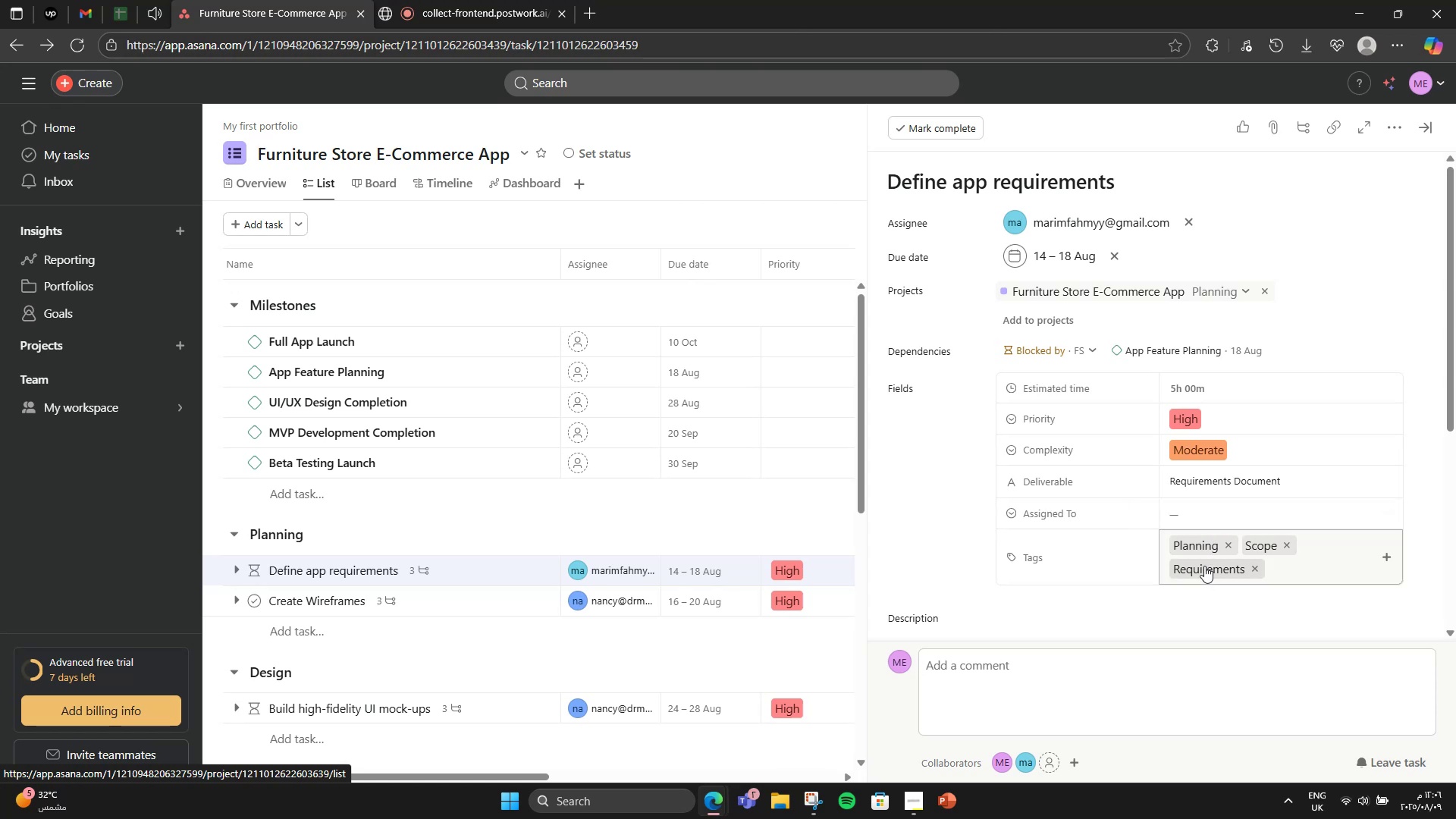 
right_click([1205, 541])
 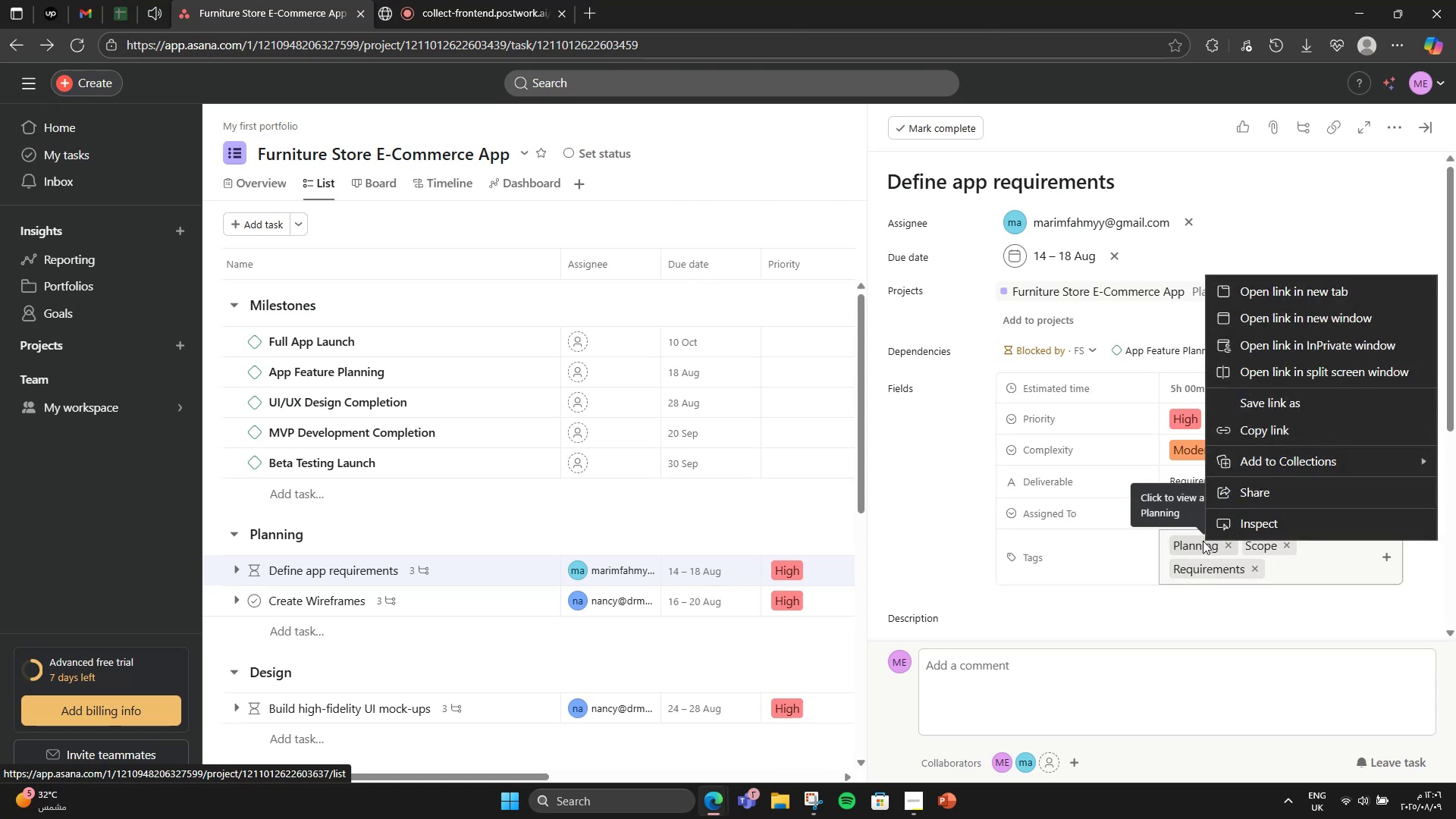 
left_click([1193, 542])
 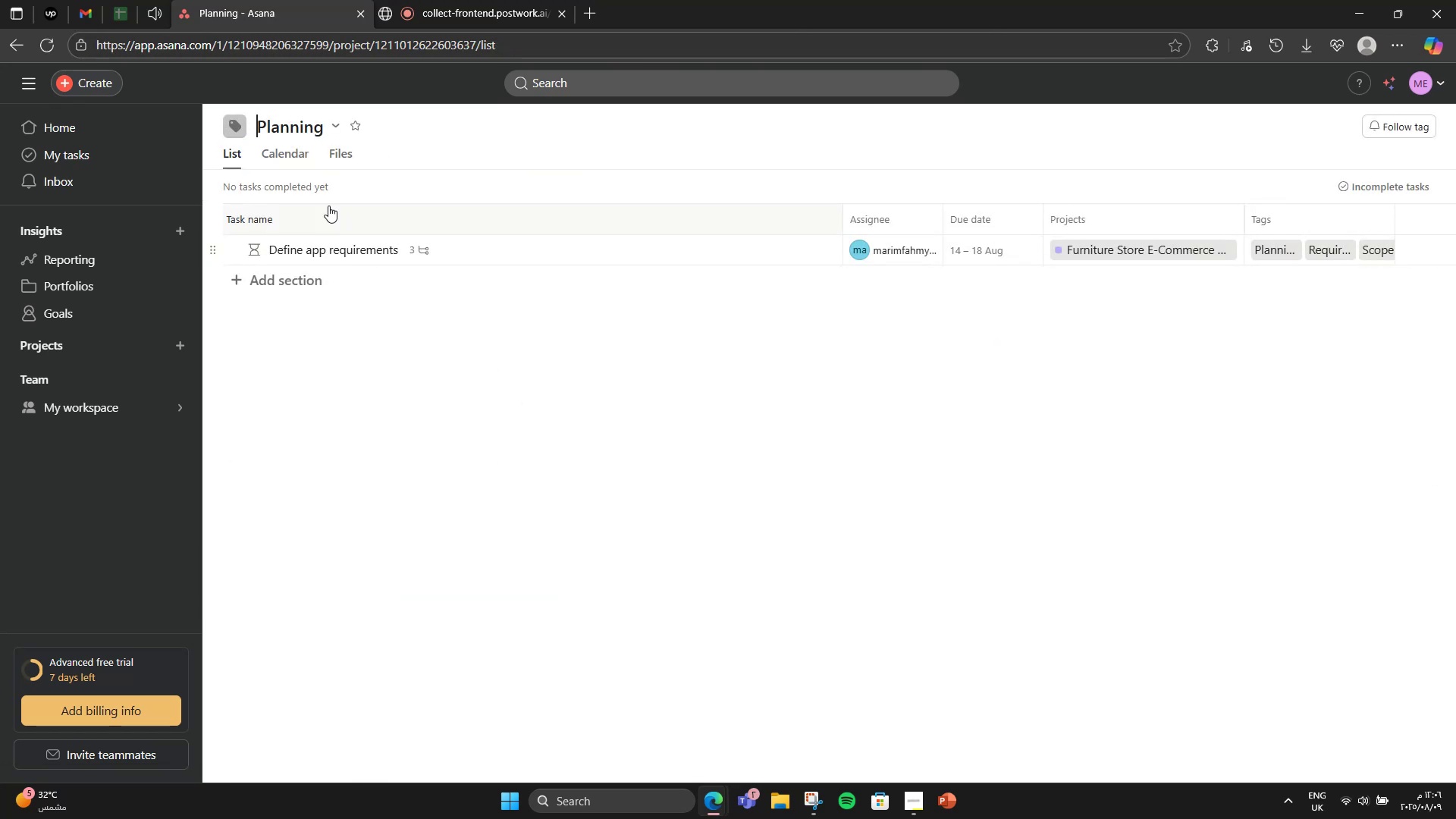 
left_click([234, 126])
 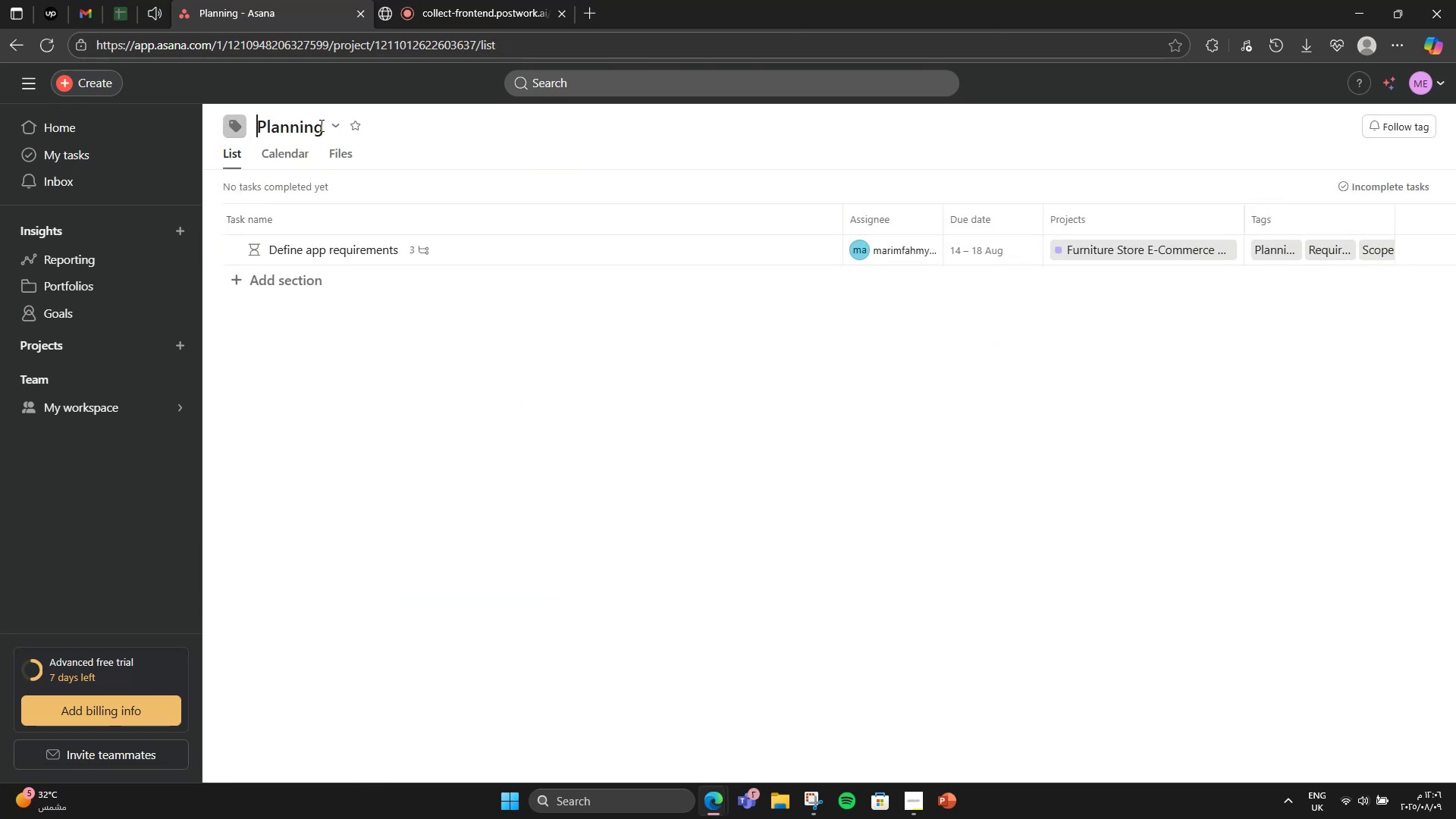 
left_click([334, 122])
 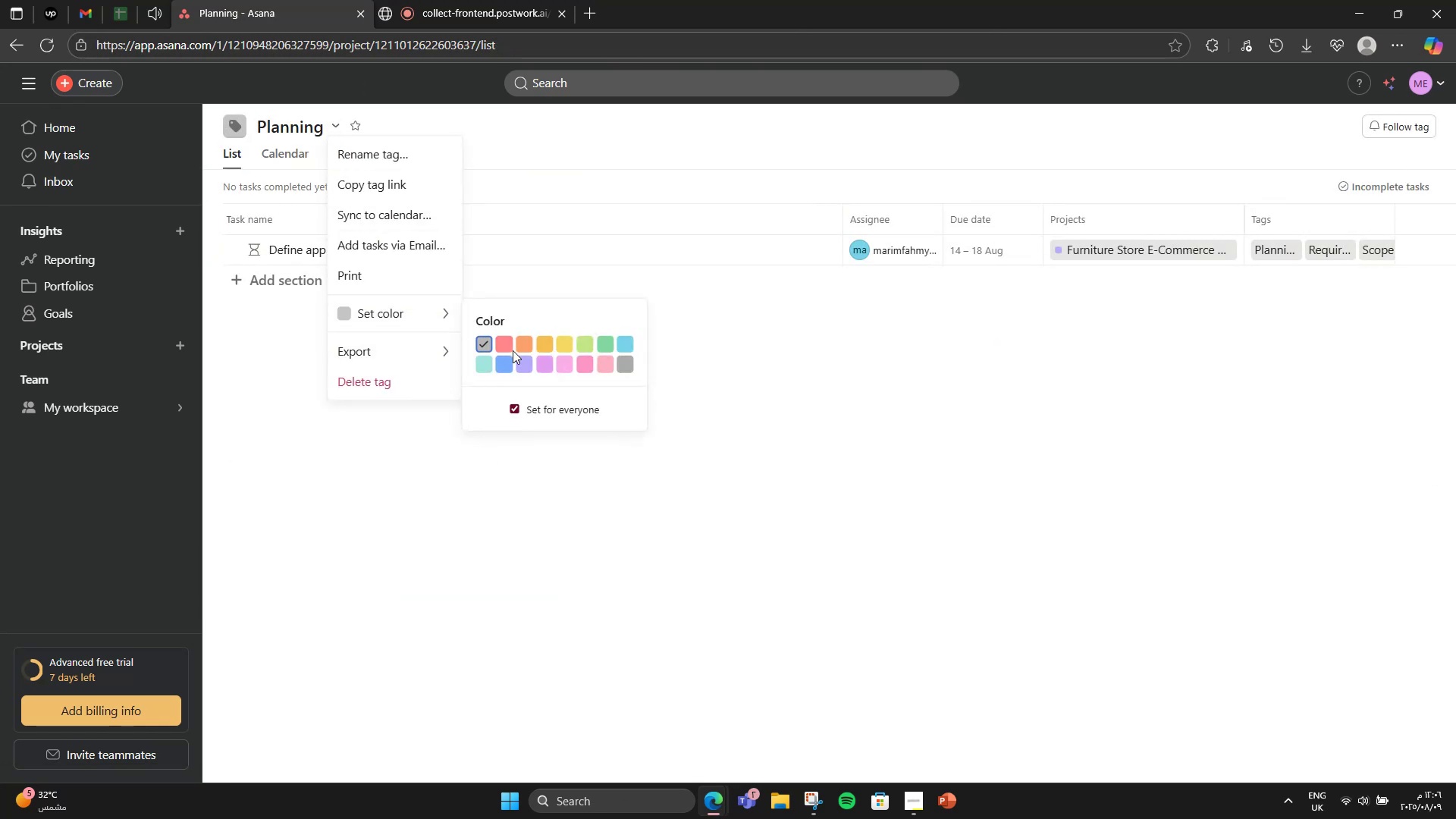 
left_click([510, 344])
 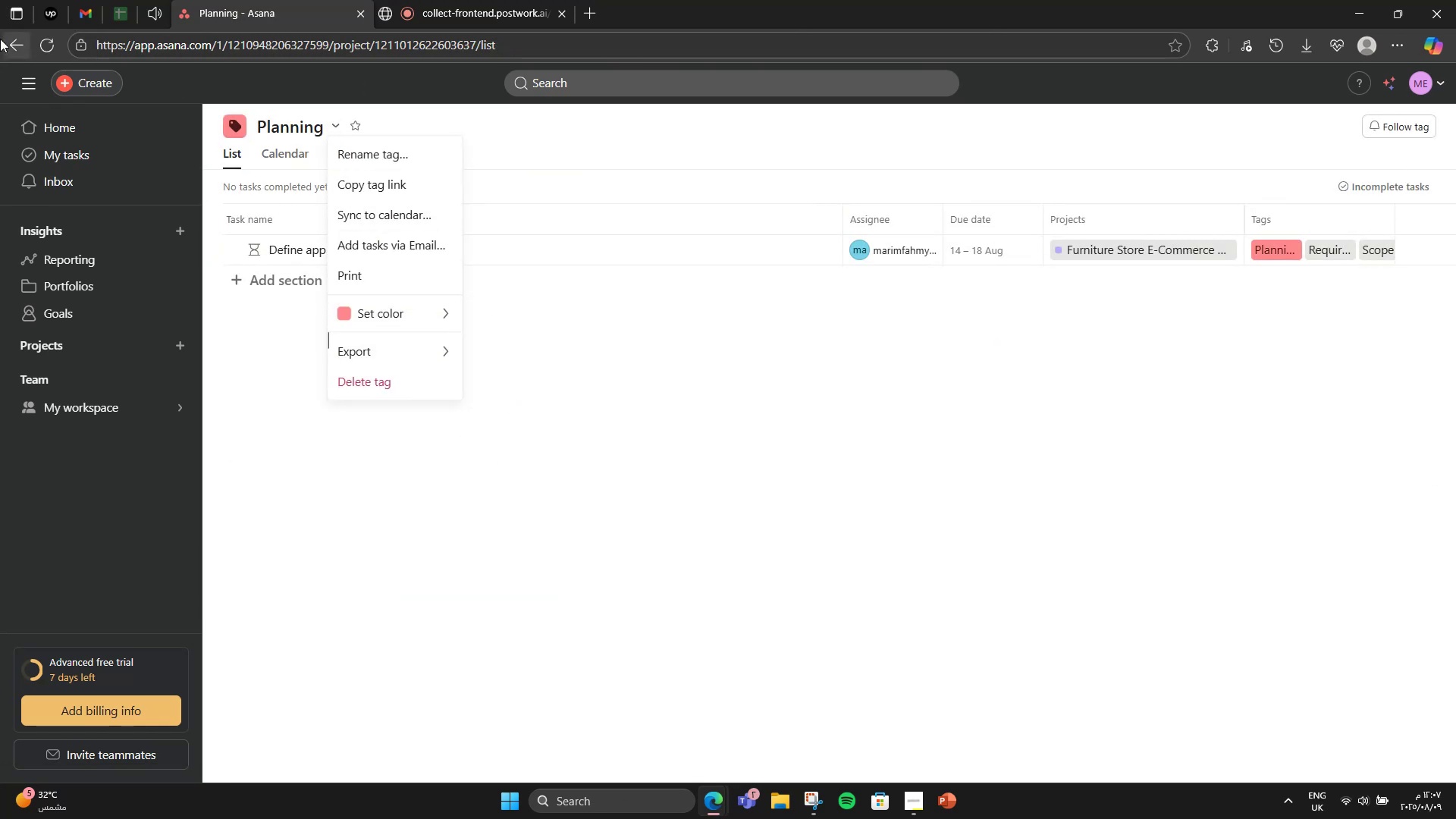 
left_click([0, 39])
 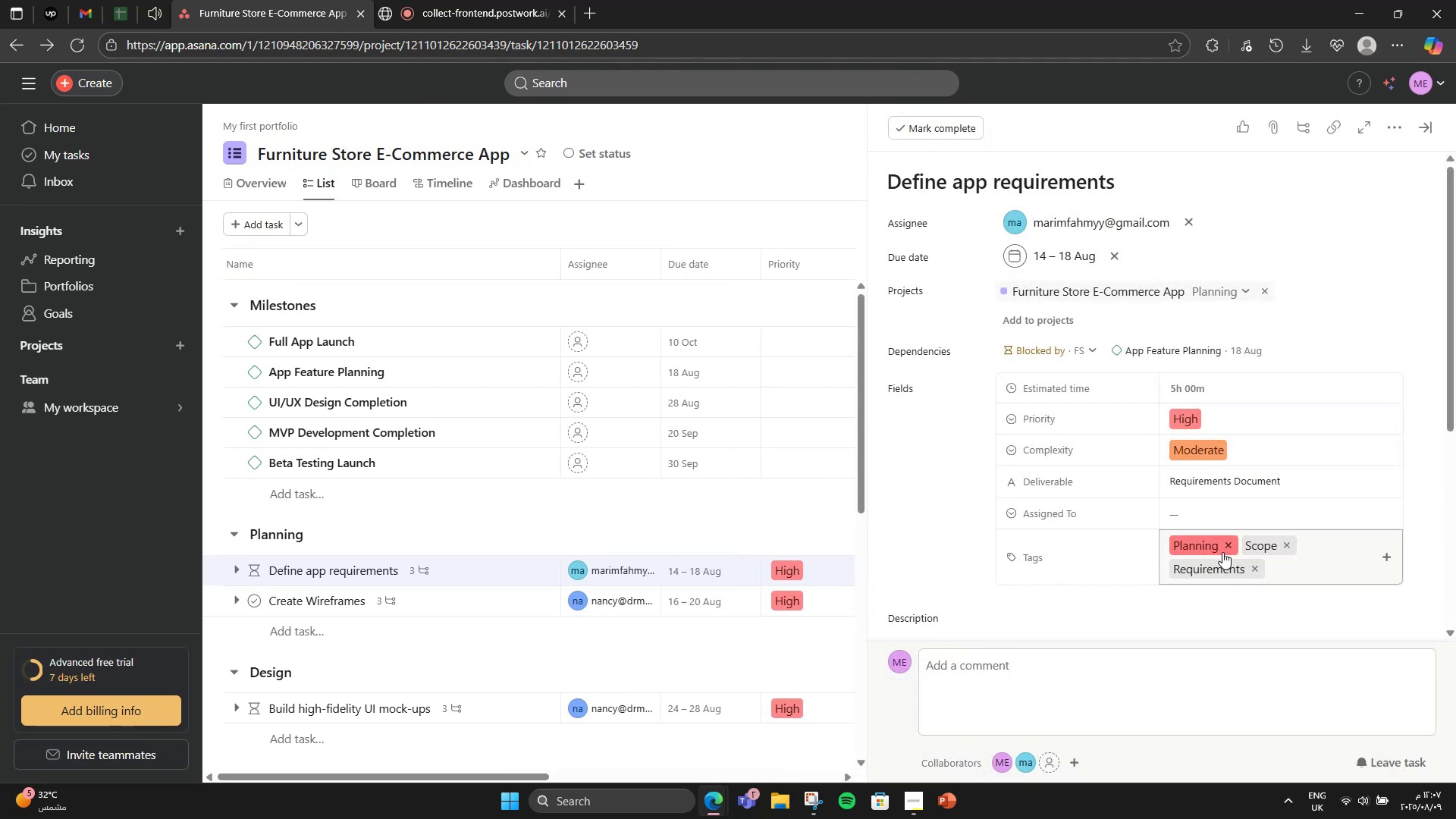 
left_click([1272, 550])
 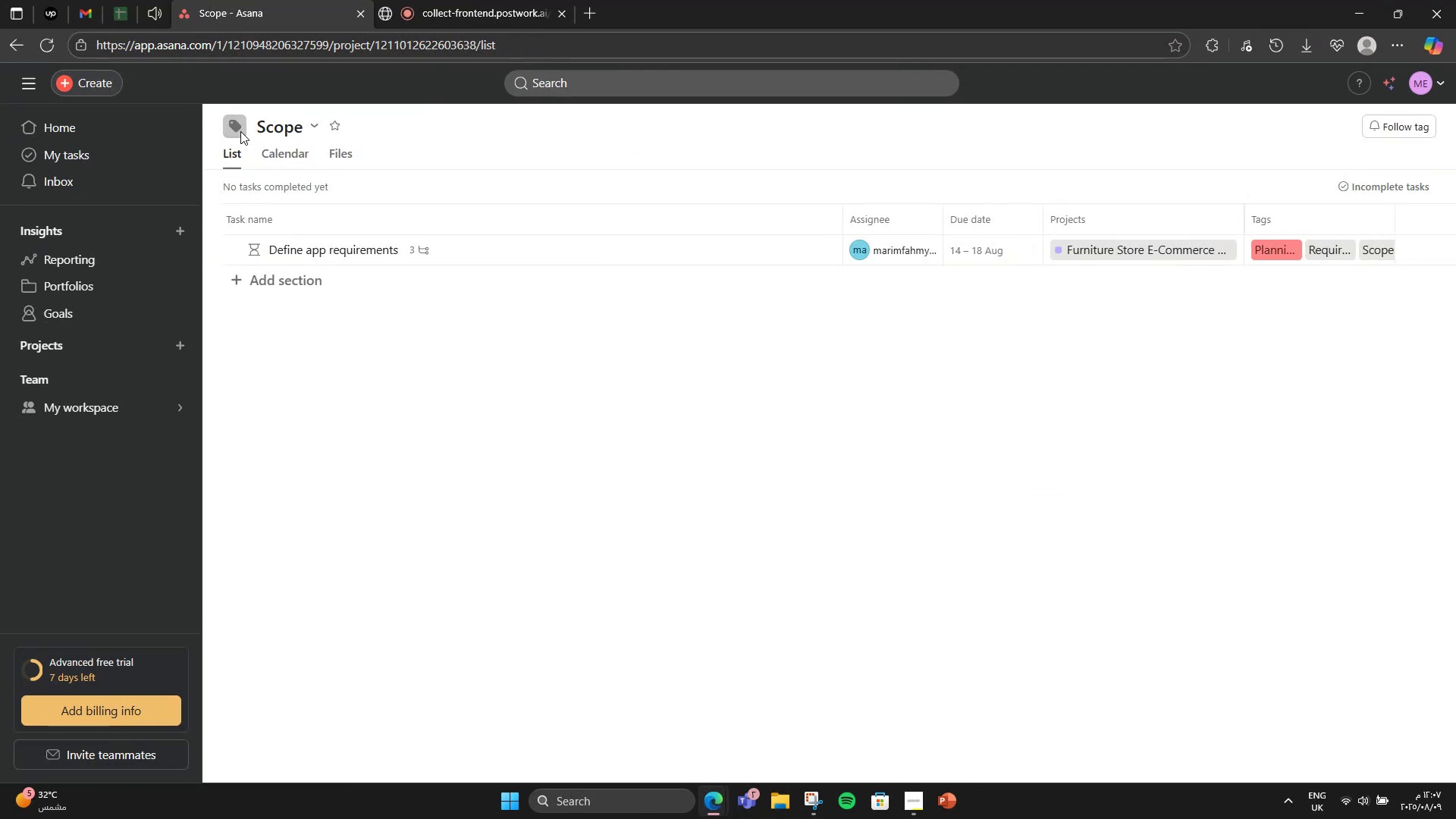 
left_click([309, 127])
 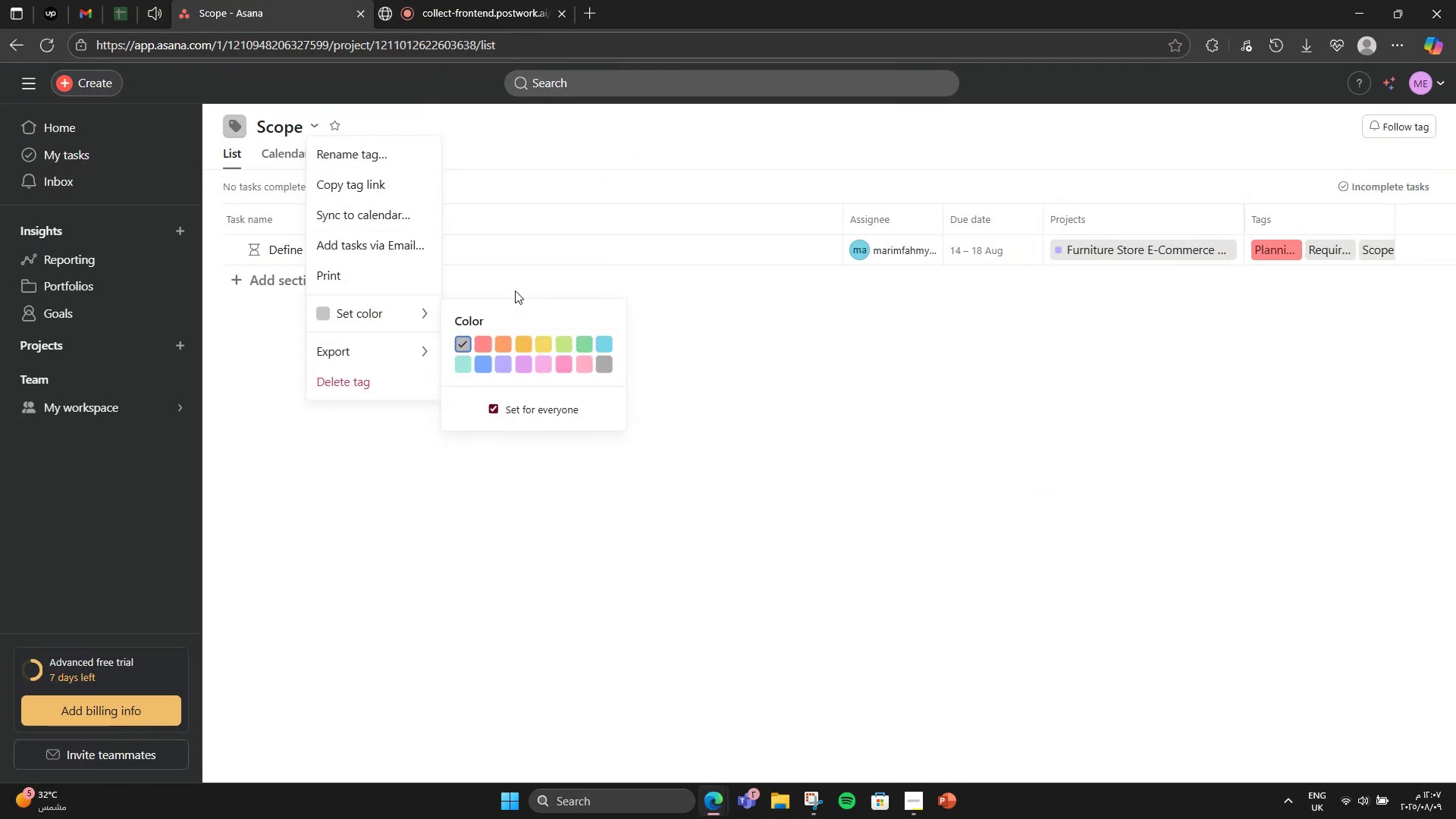 
left_click([588, 343])
 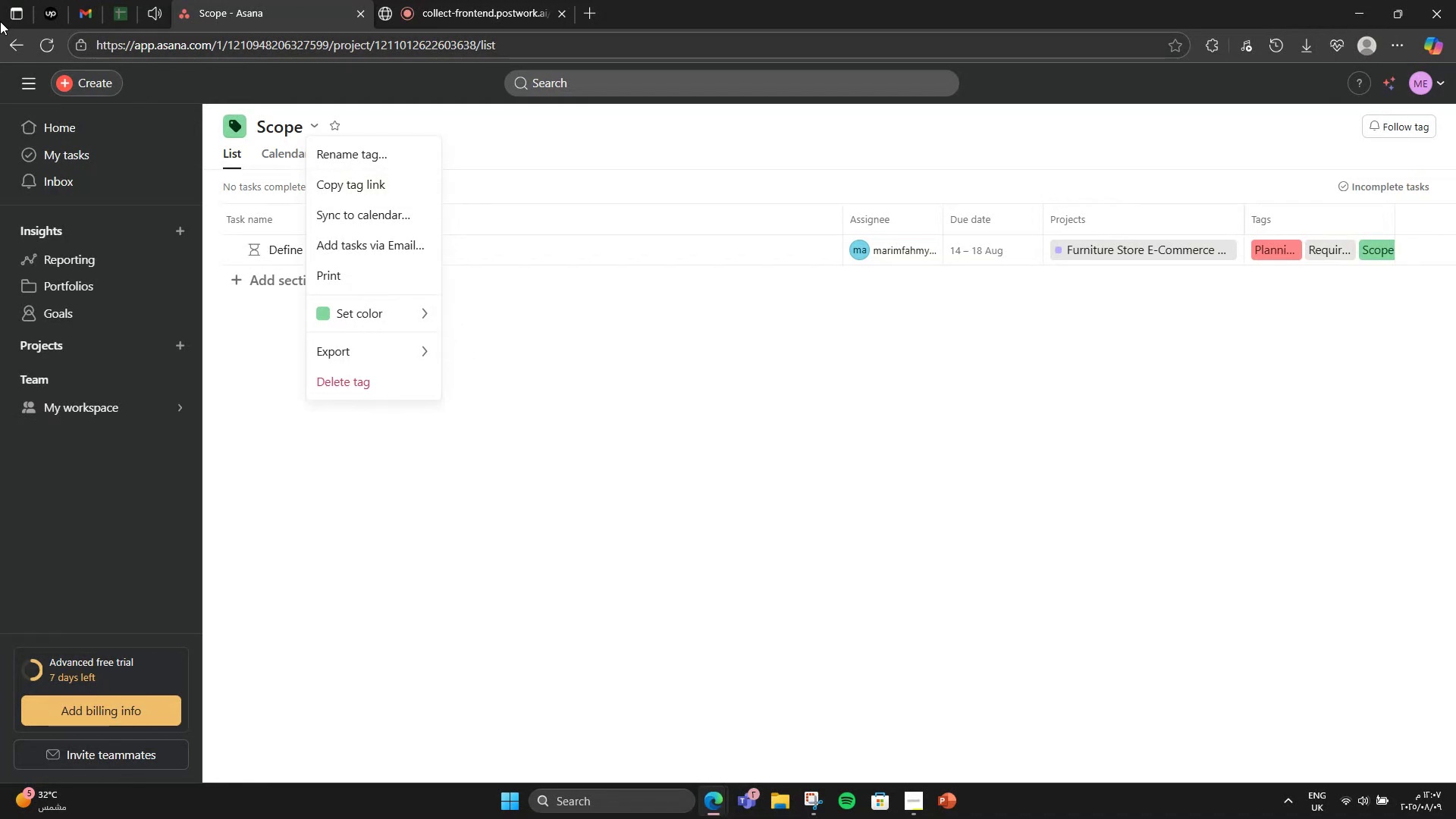 
left_click([6, 48])
 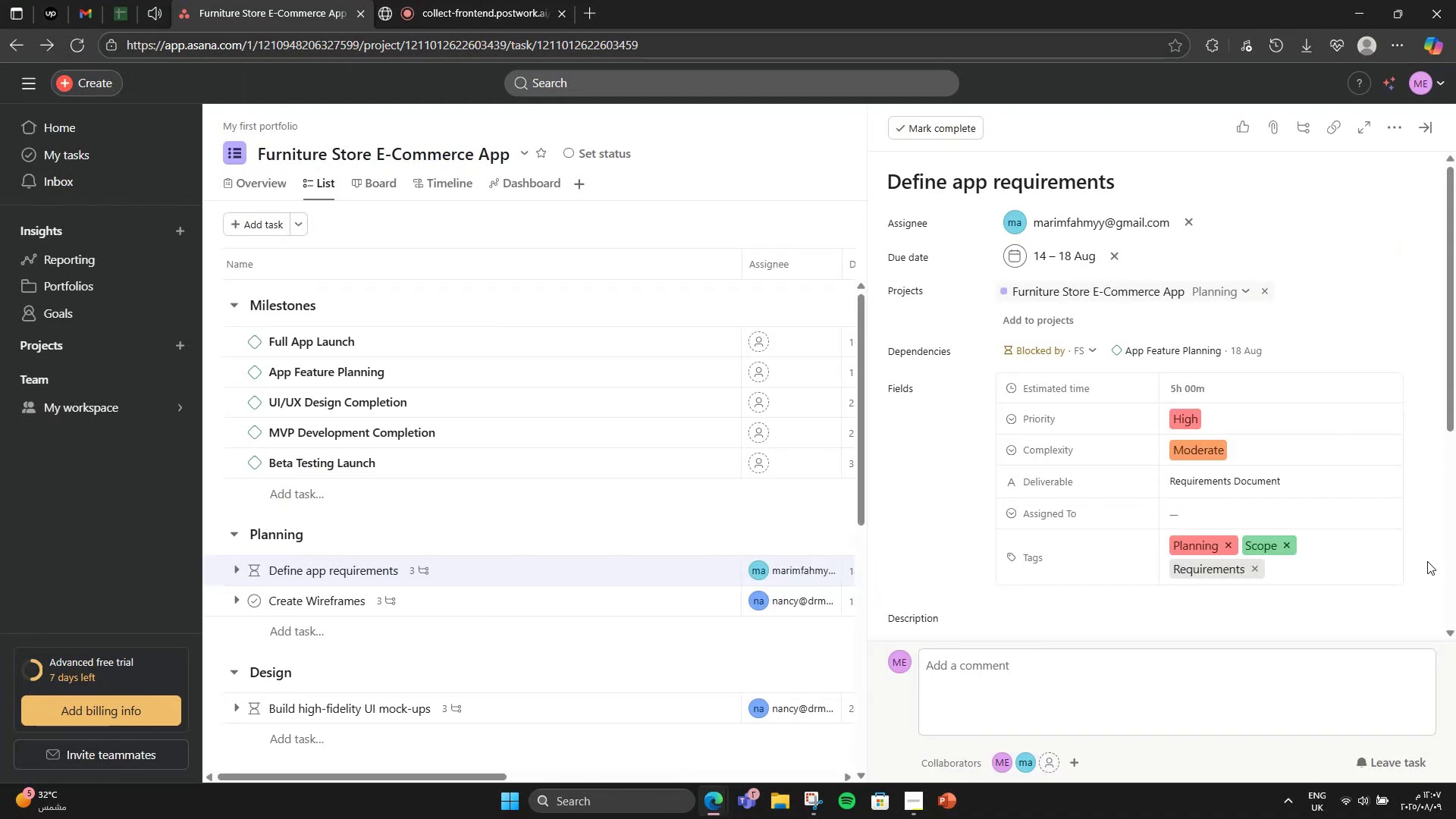 
left_click([1183, 566])
 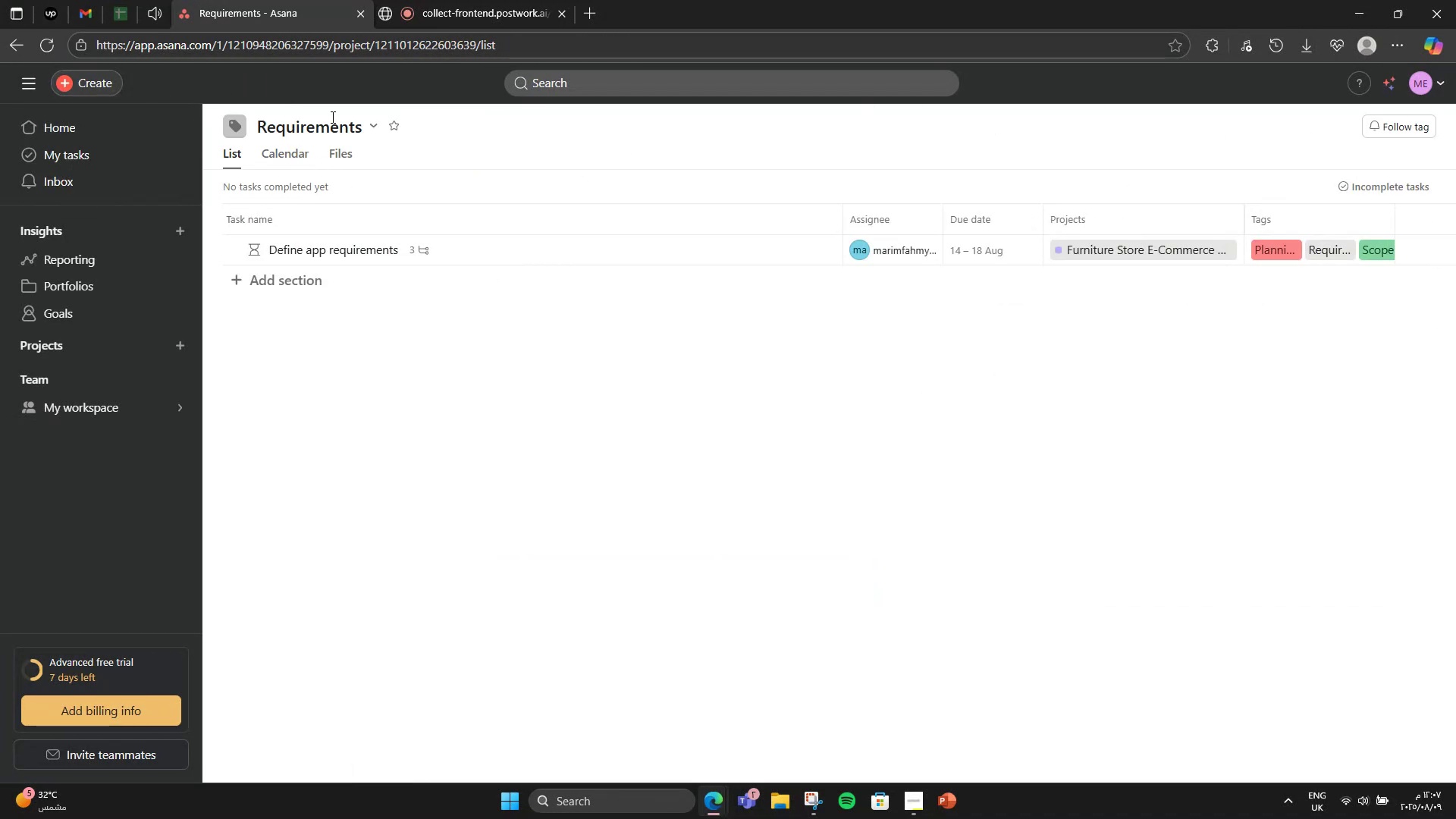 
left_click([370, 122])
 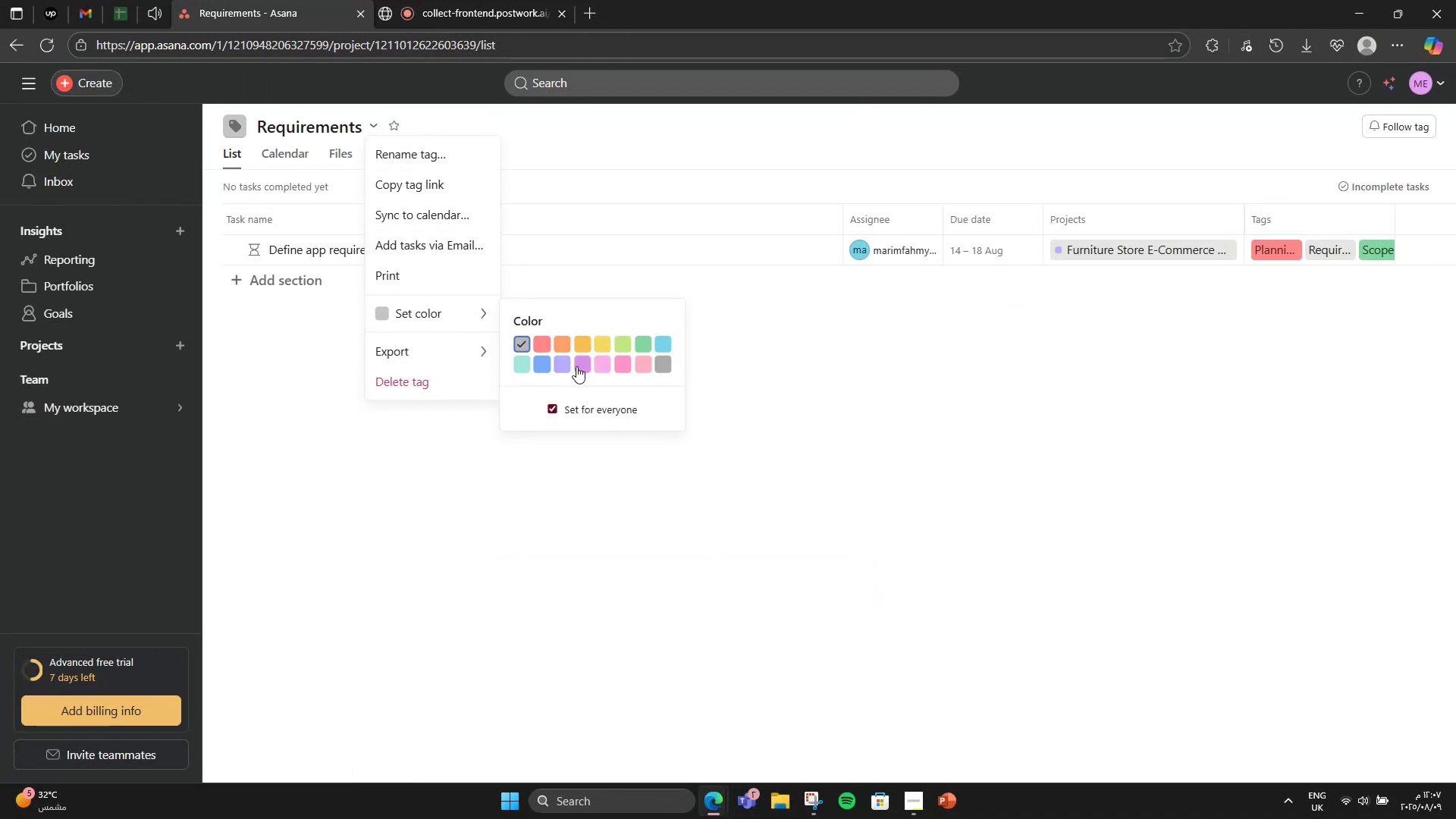 
left_click([595, 366])
 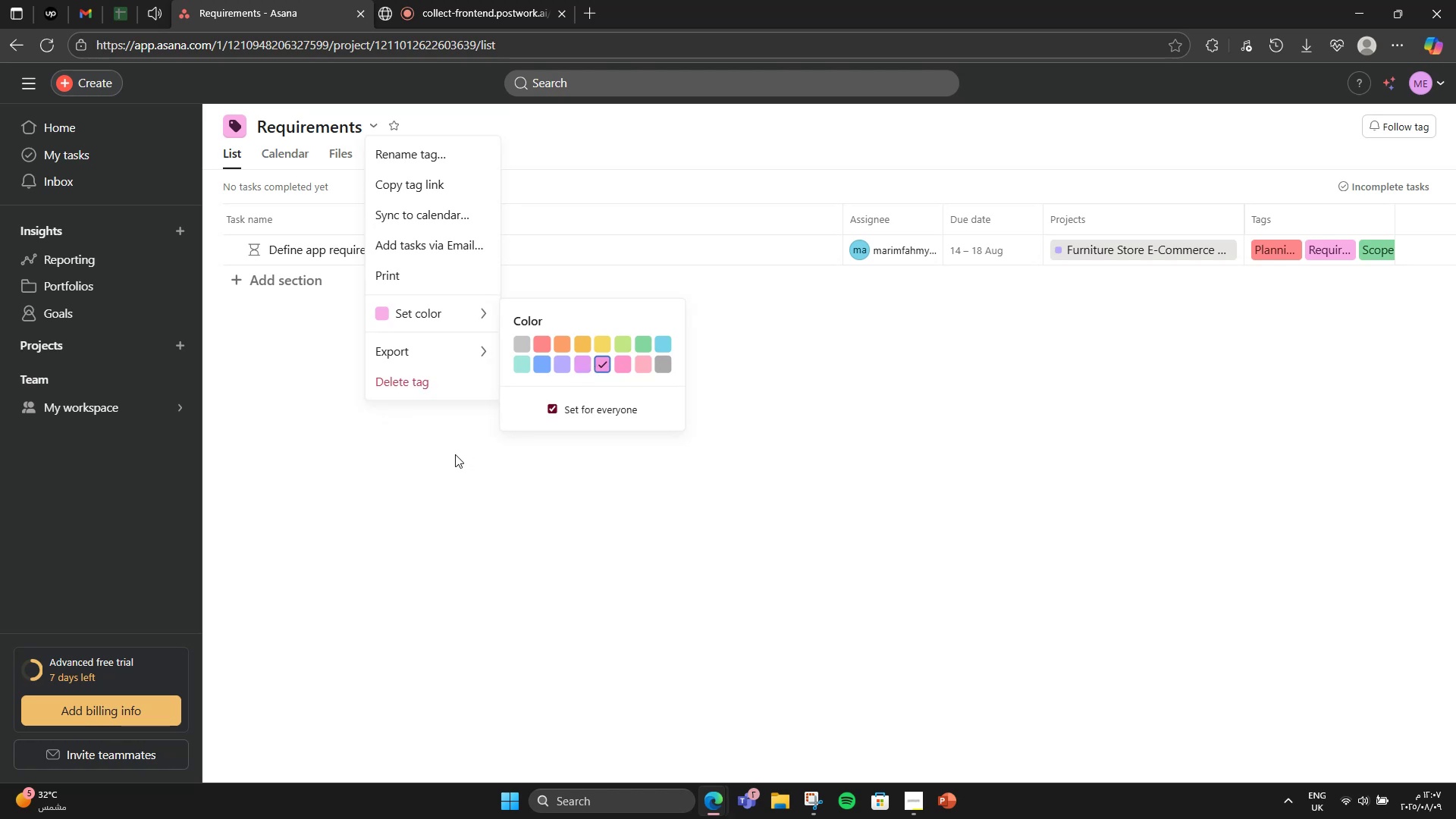 
left_click([500, 506])
 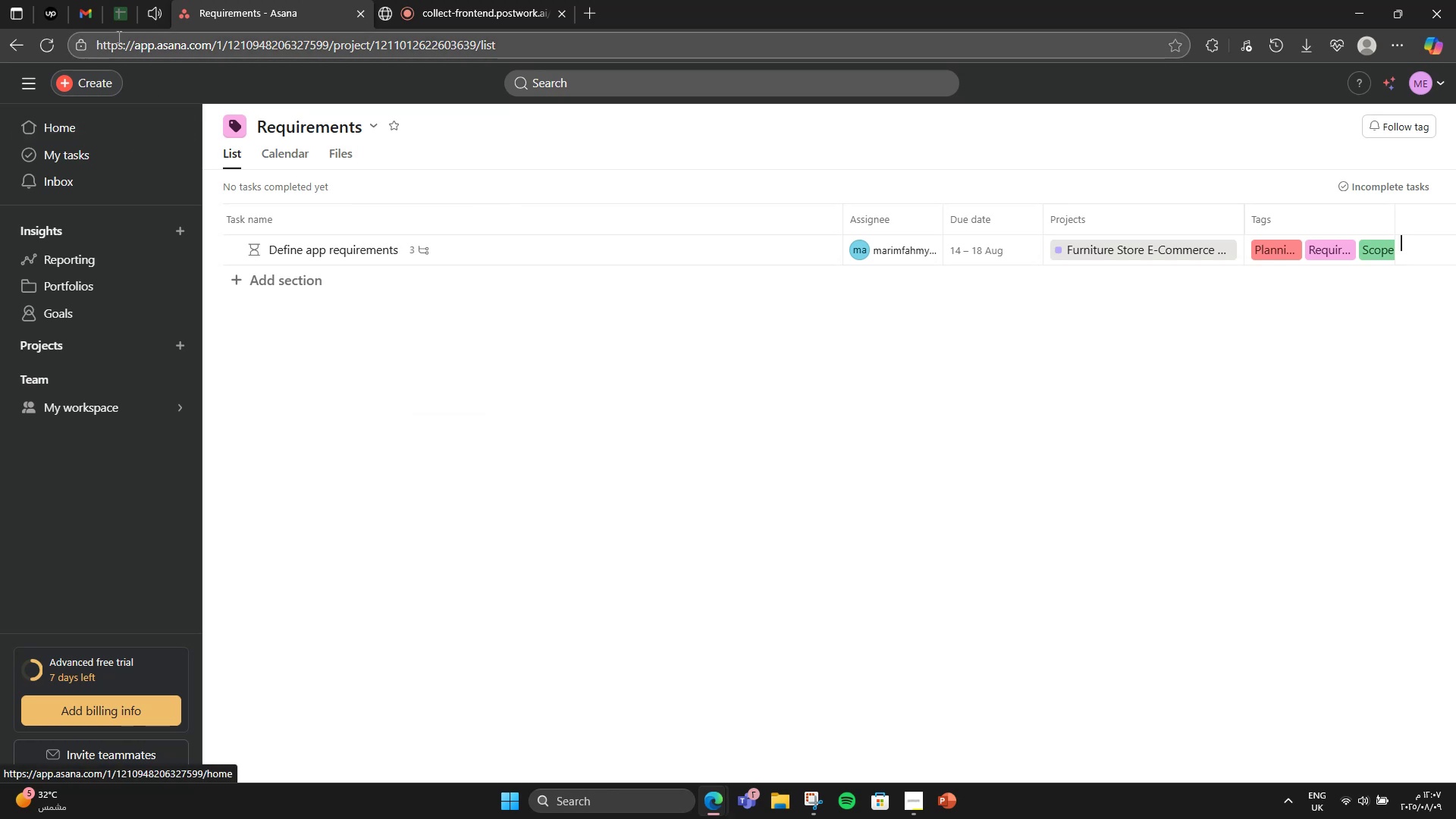 
left_click([20, 49])
 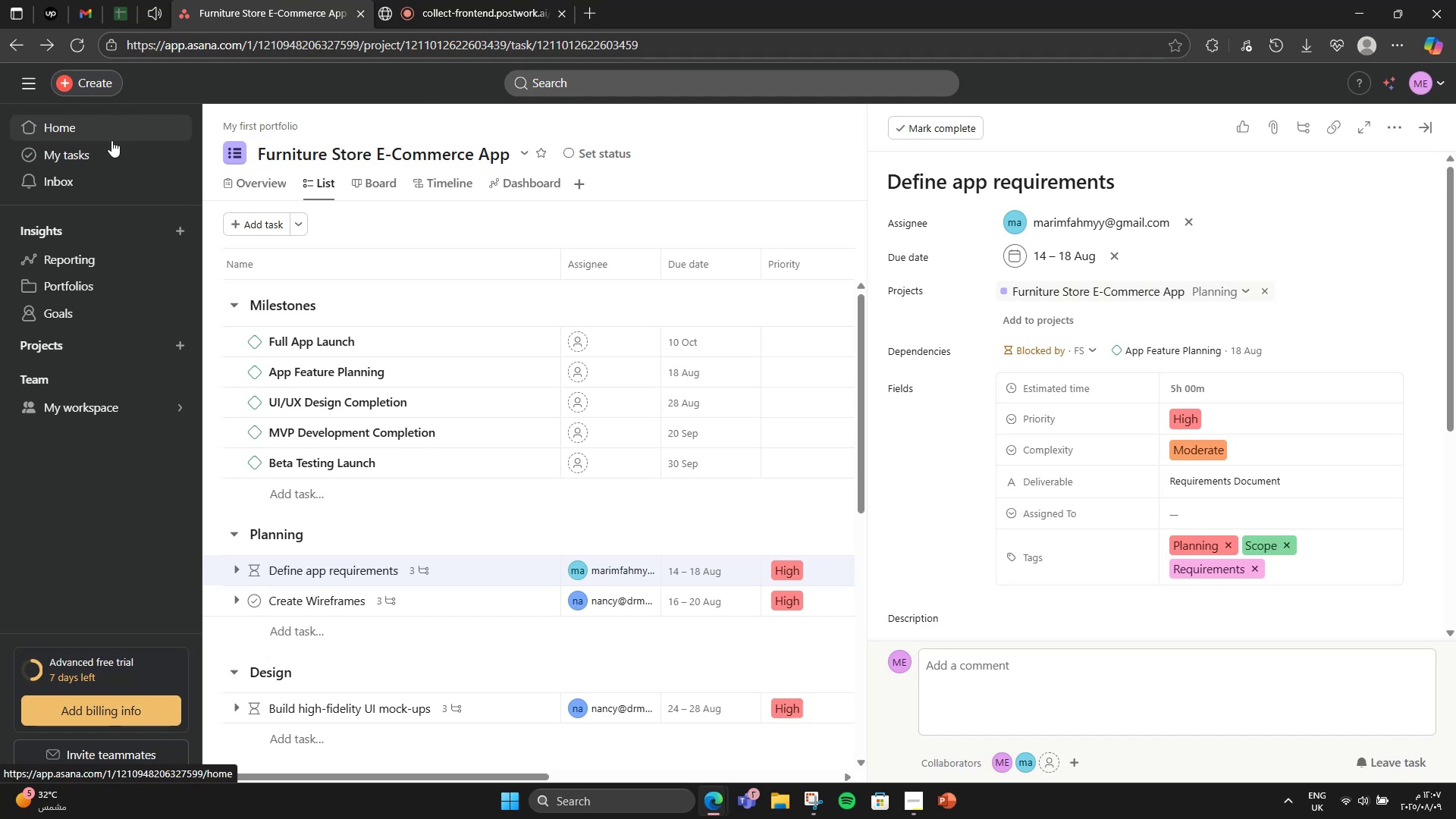 
wait(11.92)
 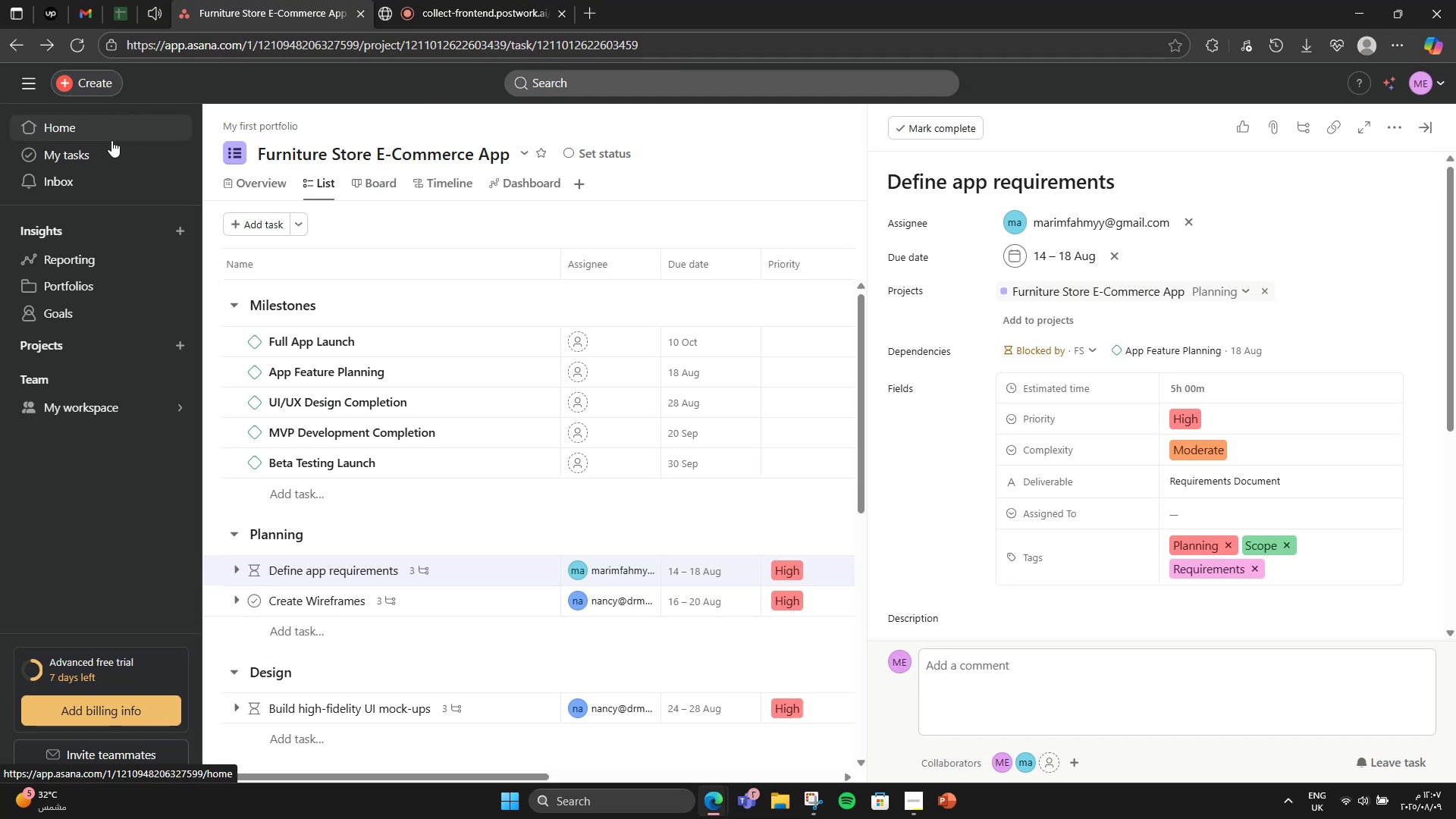 
left_click([1424, 131])
 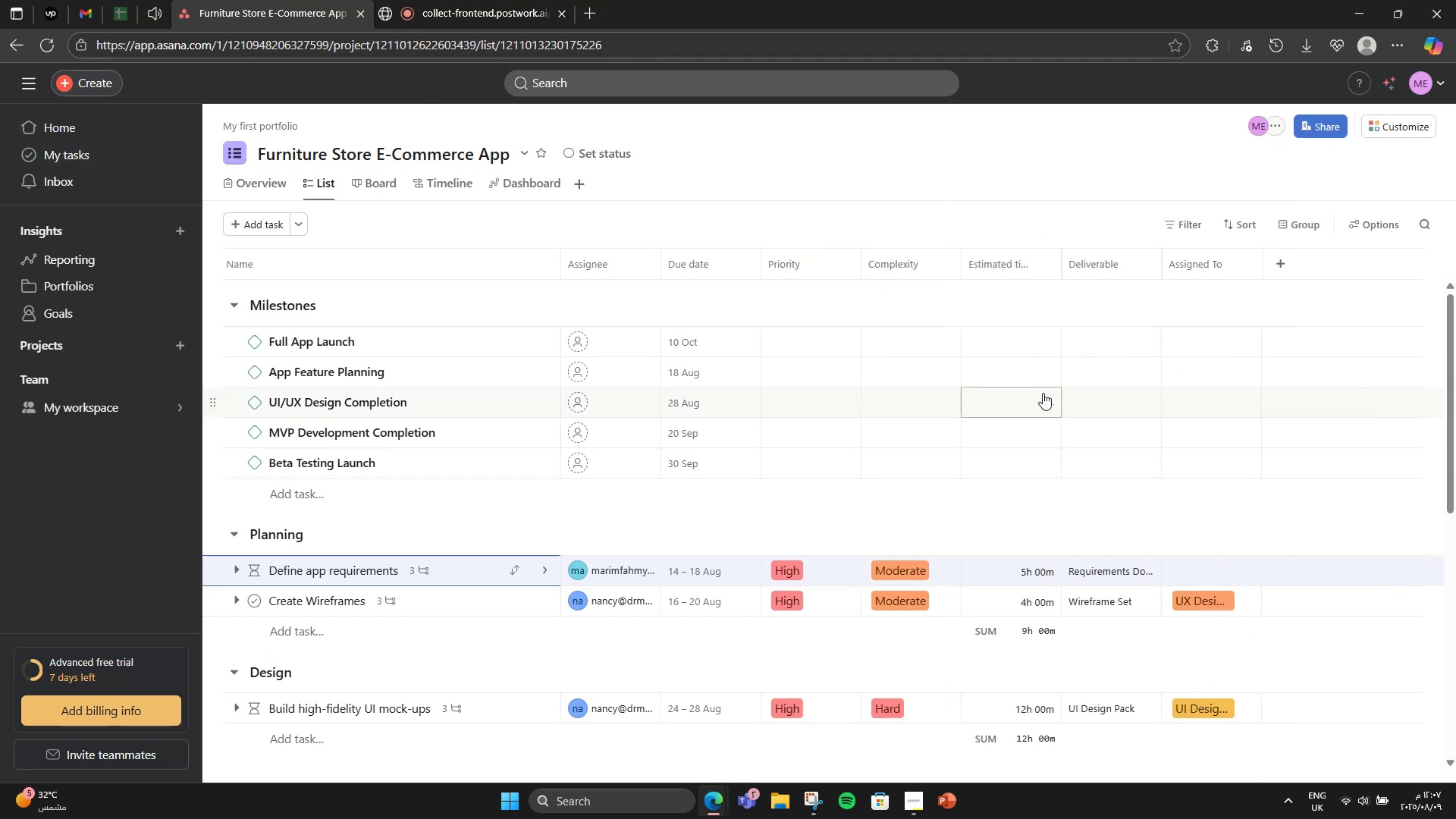 
scroll: coordinate [1043, 393], scroll_direction: down, amount: 1.0
 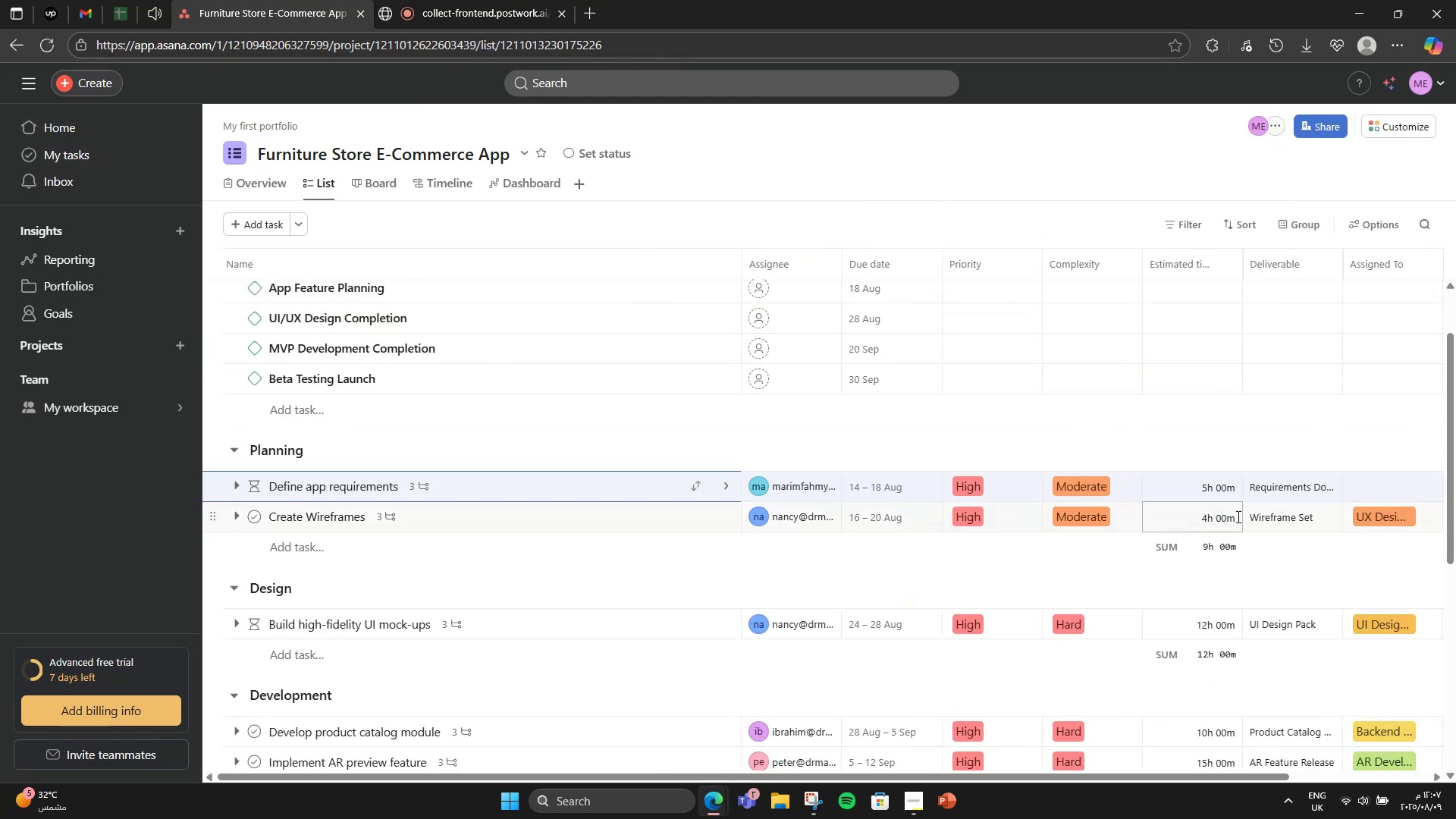 
left_click([1232, 554])
 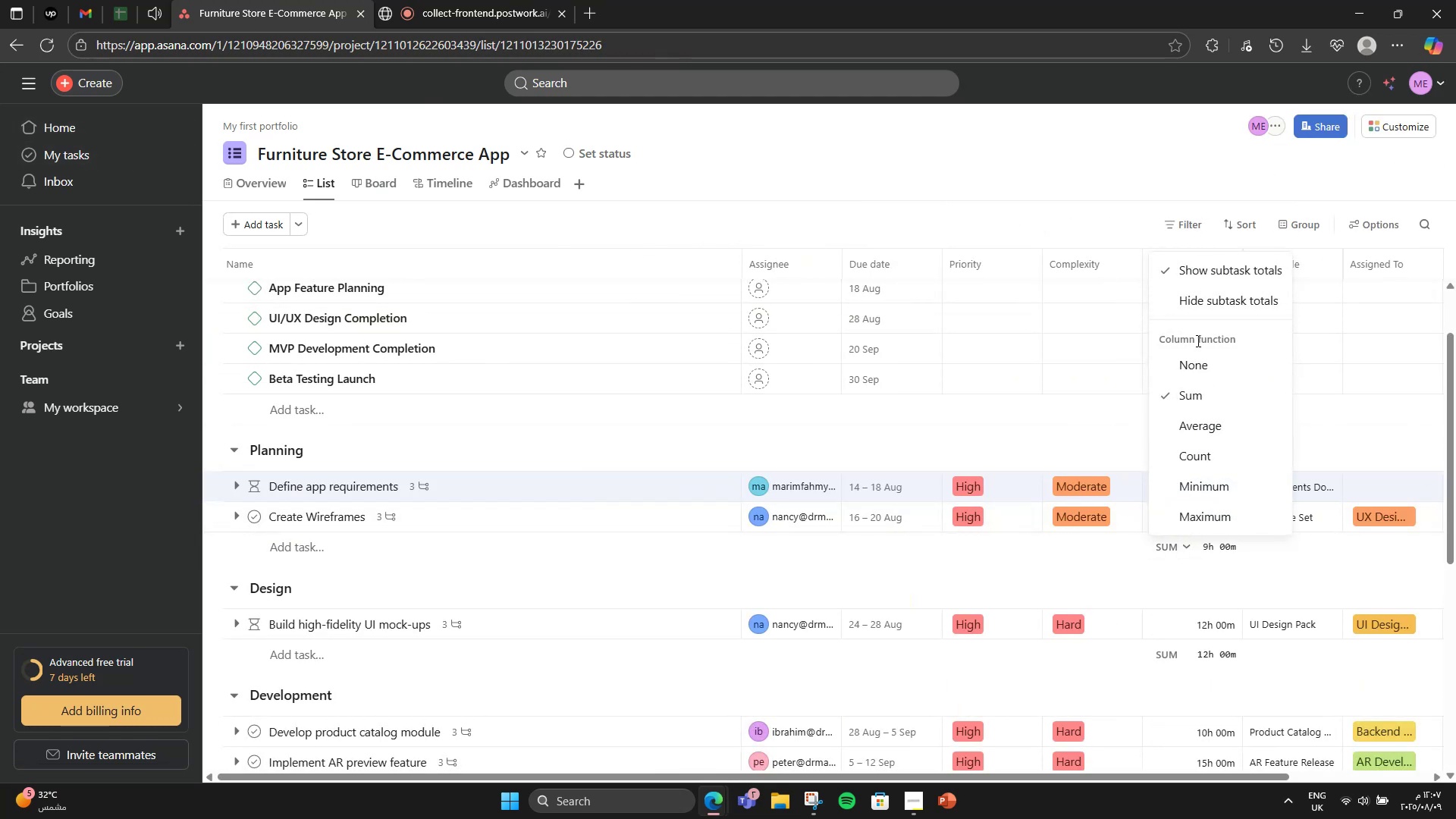 
left_click([1203, 355])
 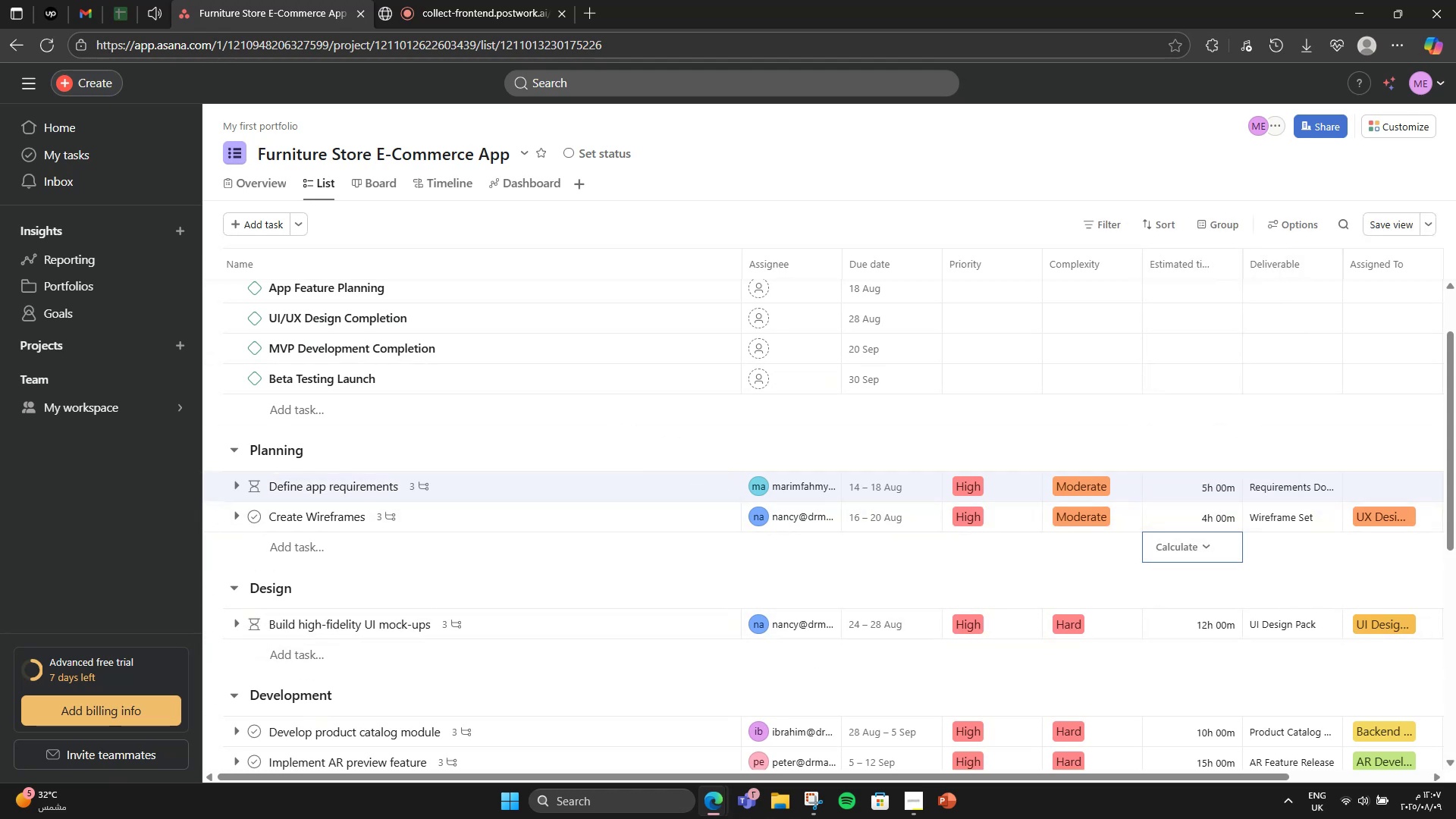 
left_click_drag(start_coordinate=[980, 780], to_coordinate=[1193, 753])
 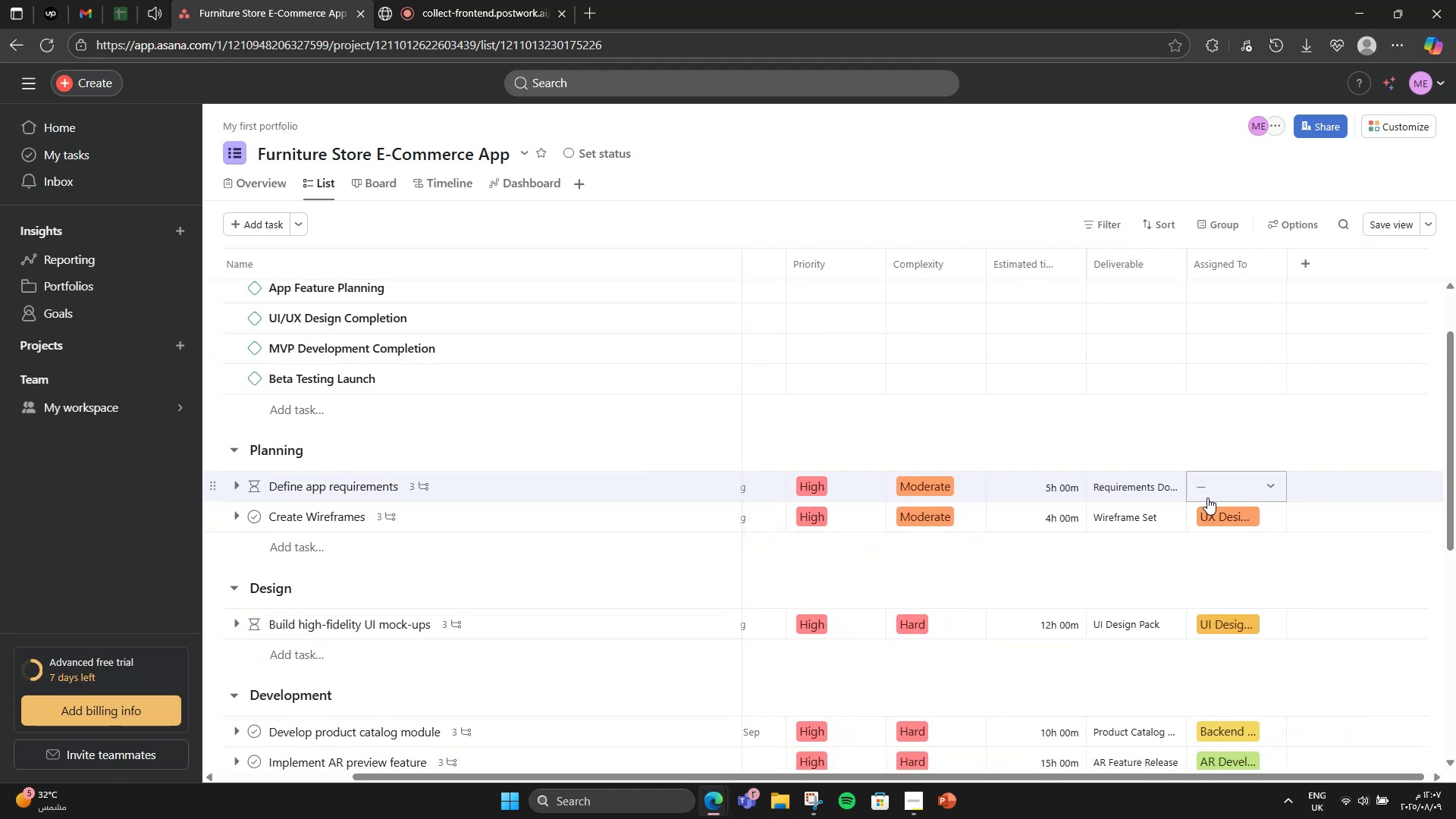 
left_click([1207, 497])
 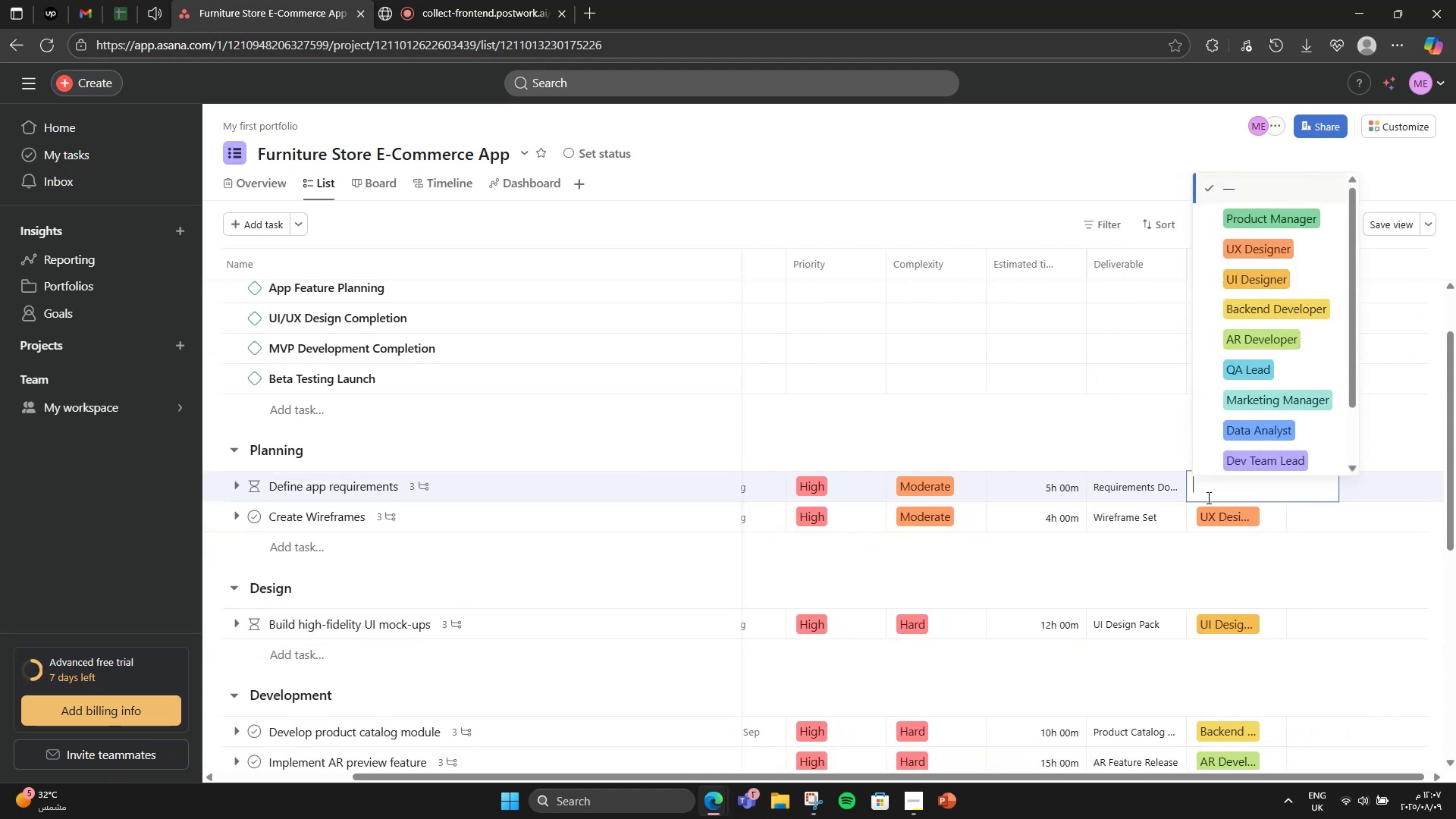 
left_click([1281, 223])
 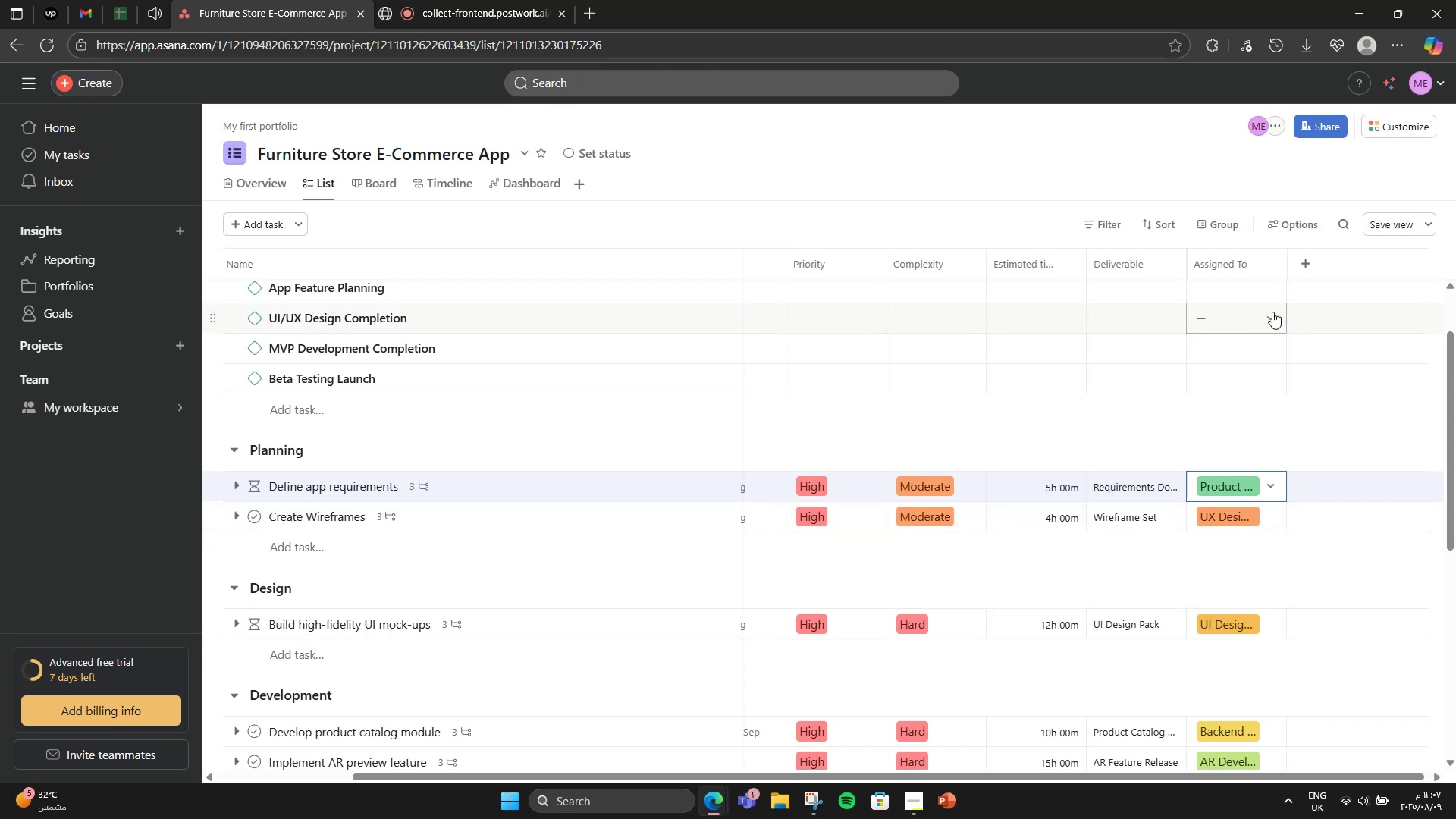 
wait(5.43)
 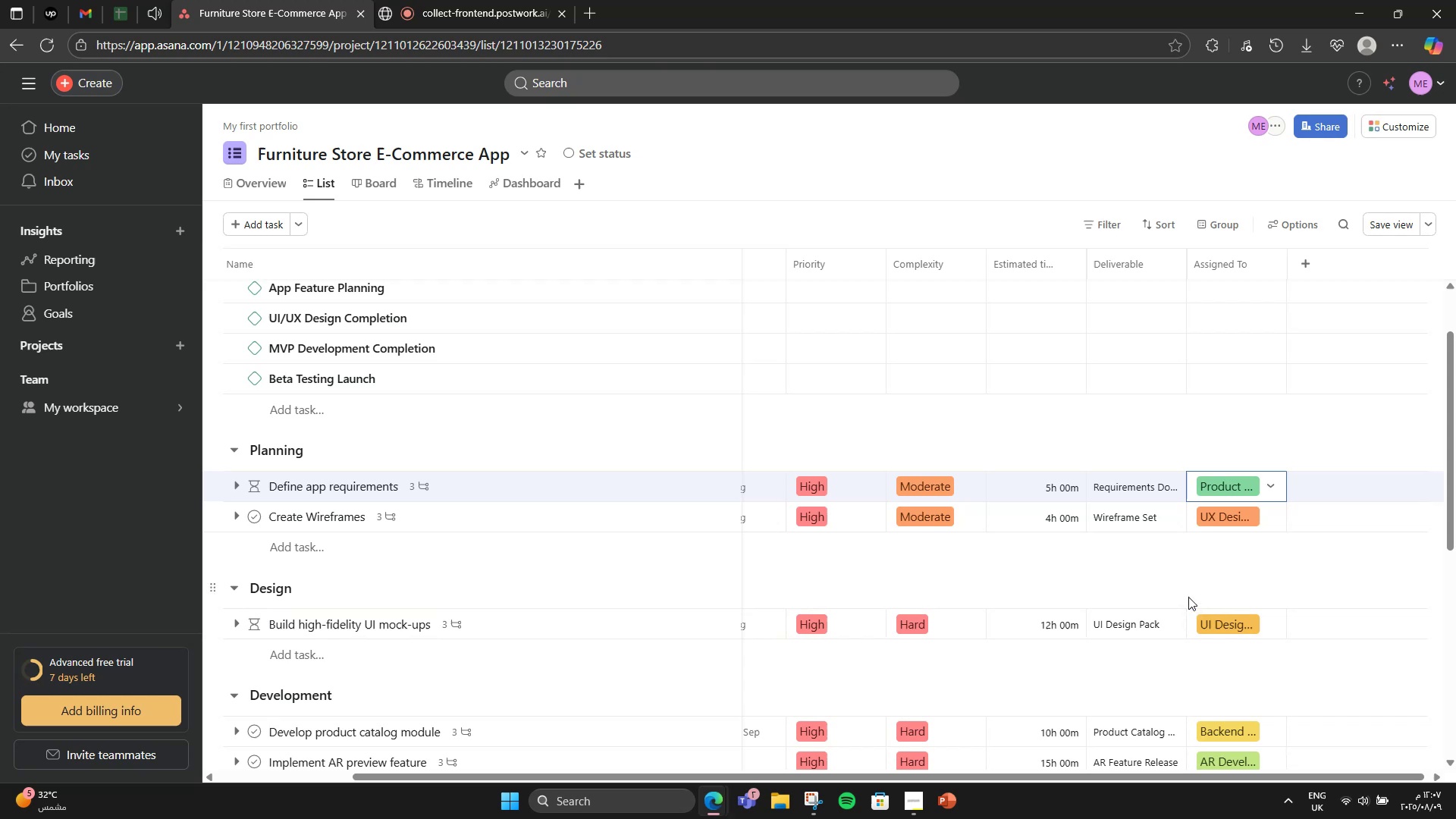 
left_click([639, 527])
 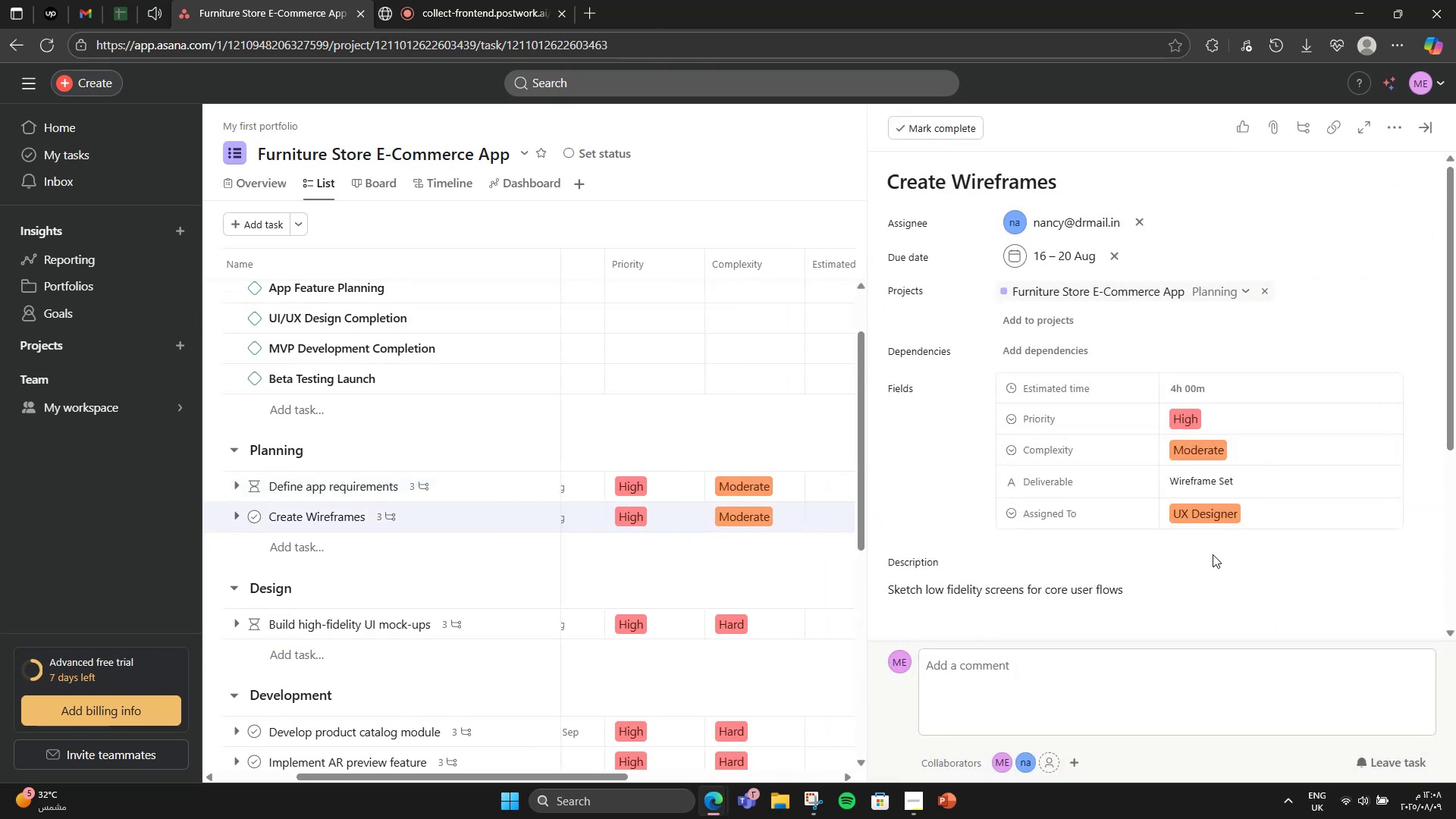 
wait(7.64)
 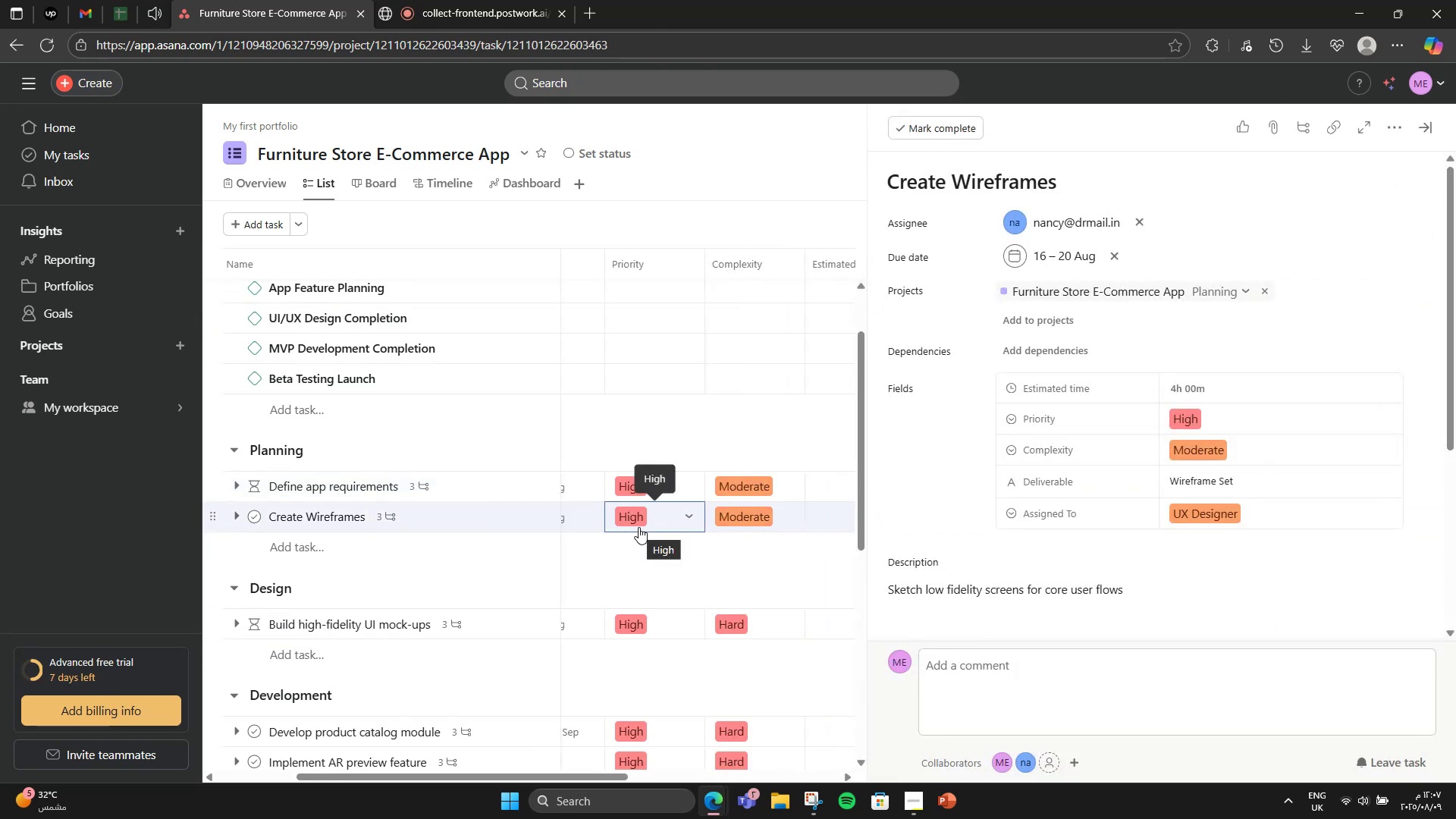 
left_click([1386, 133])
 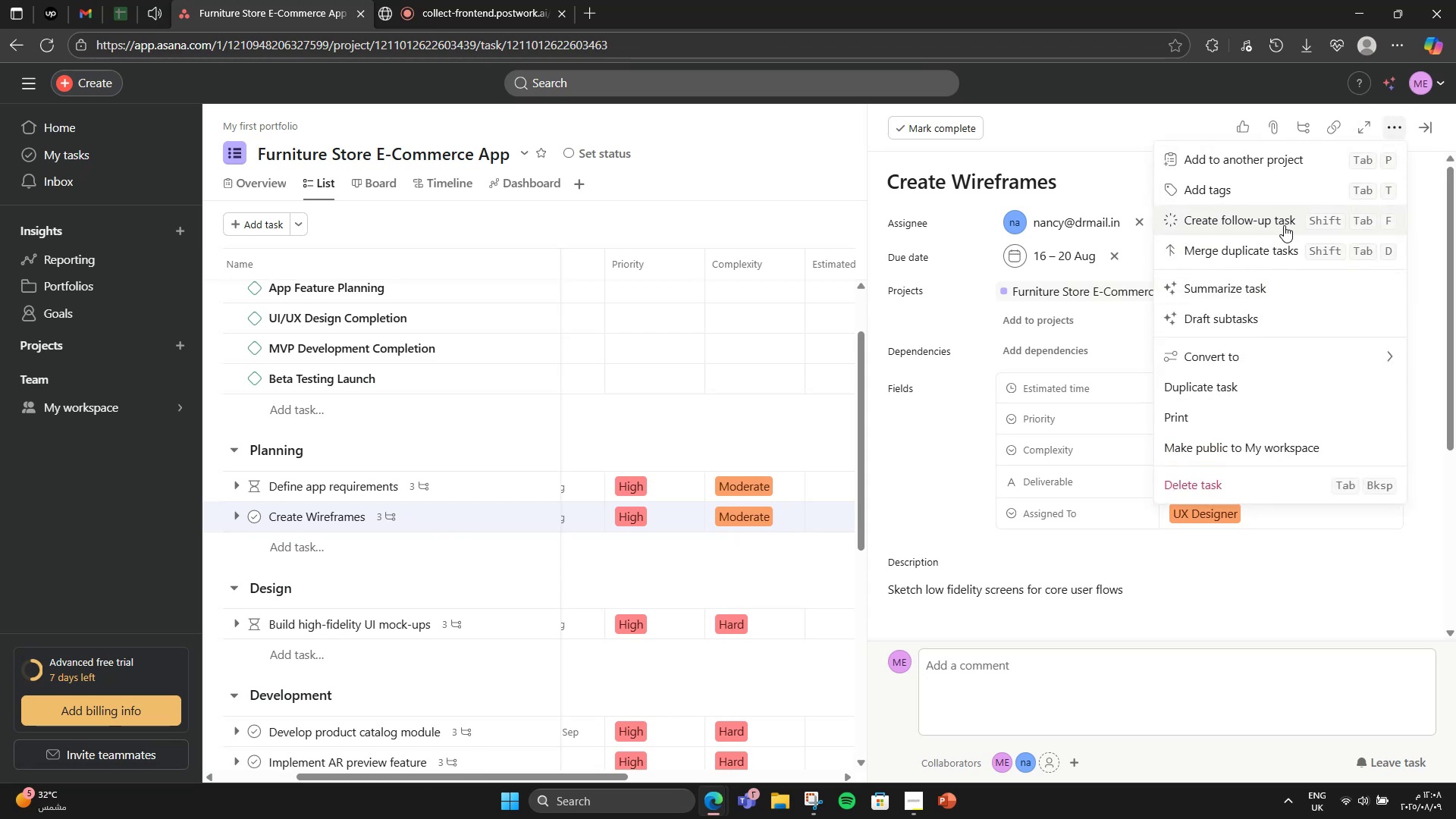 
left_click([1250, 179])
 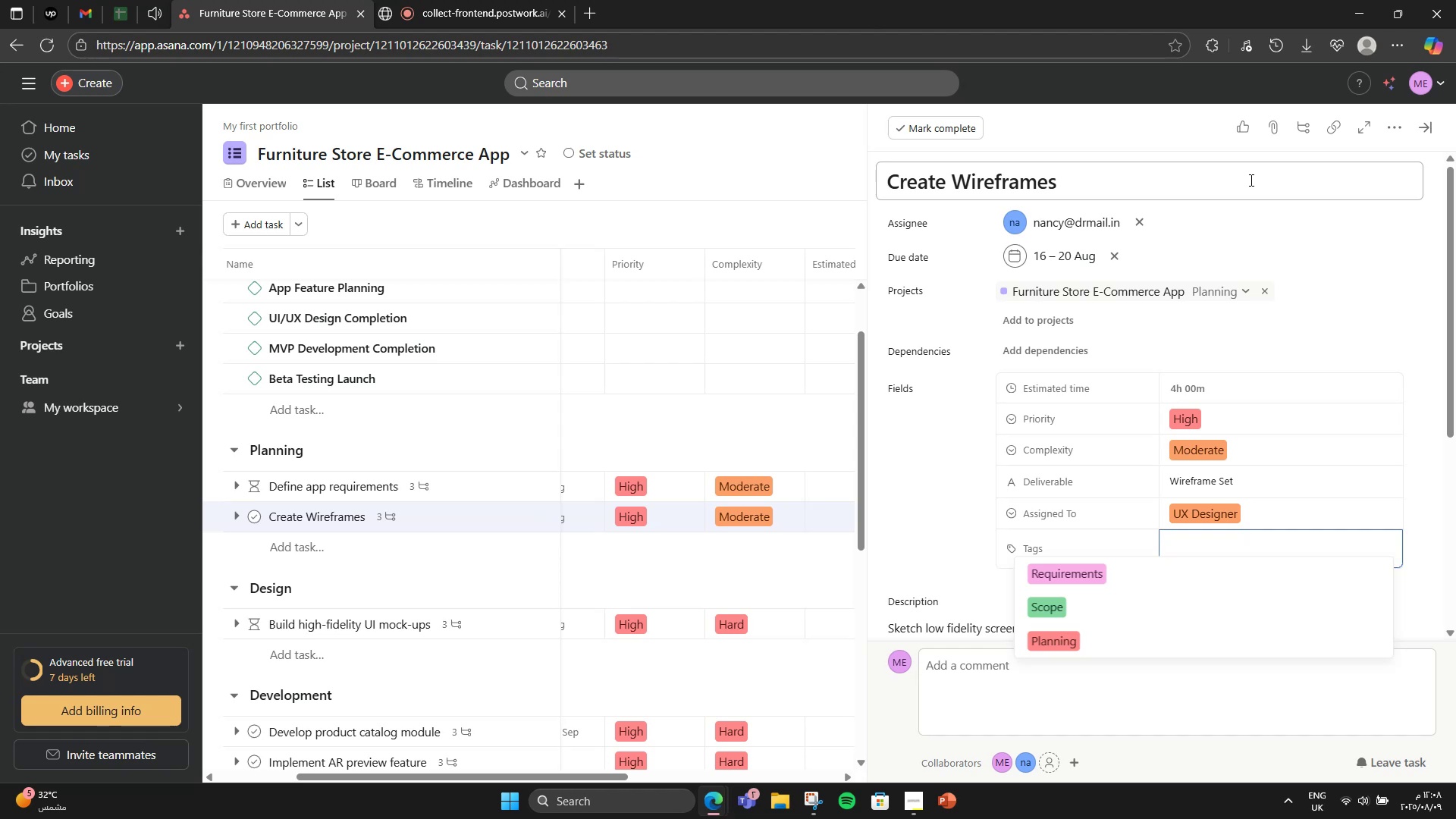 
wait(10.23)
 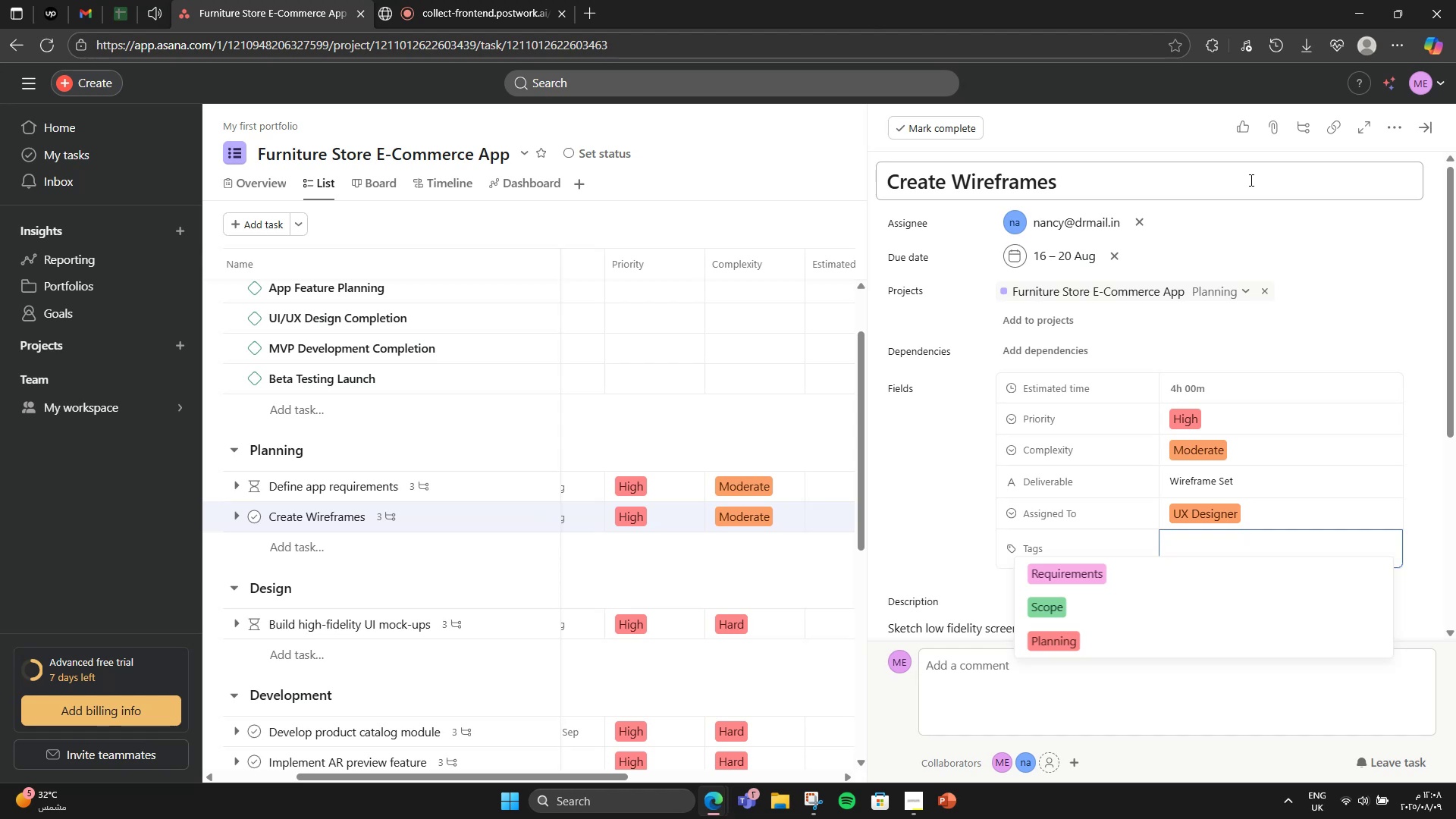 
left_click([1119, 632])
 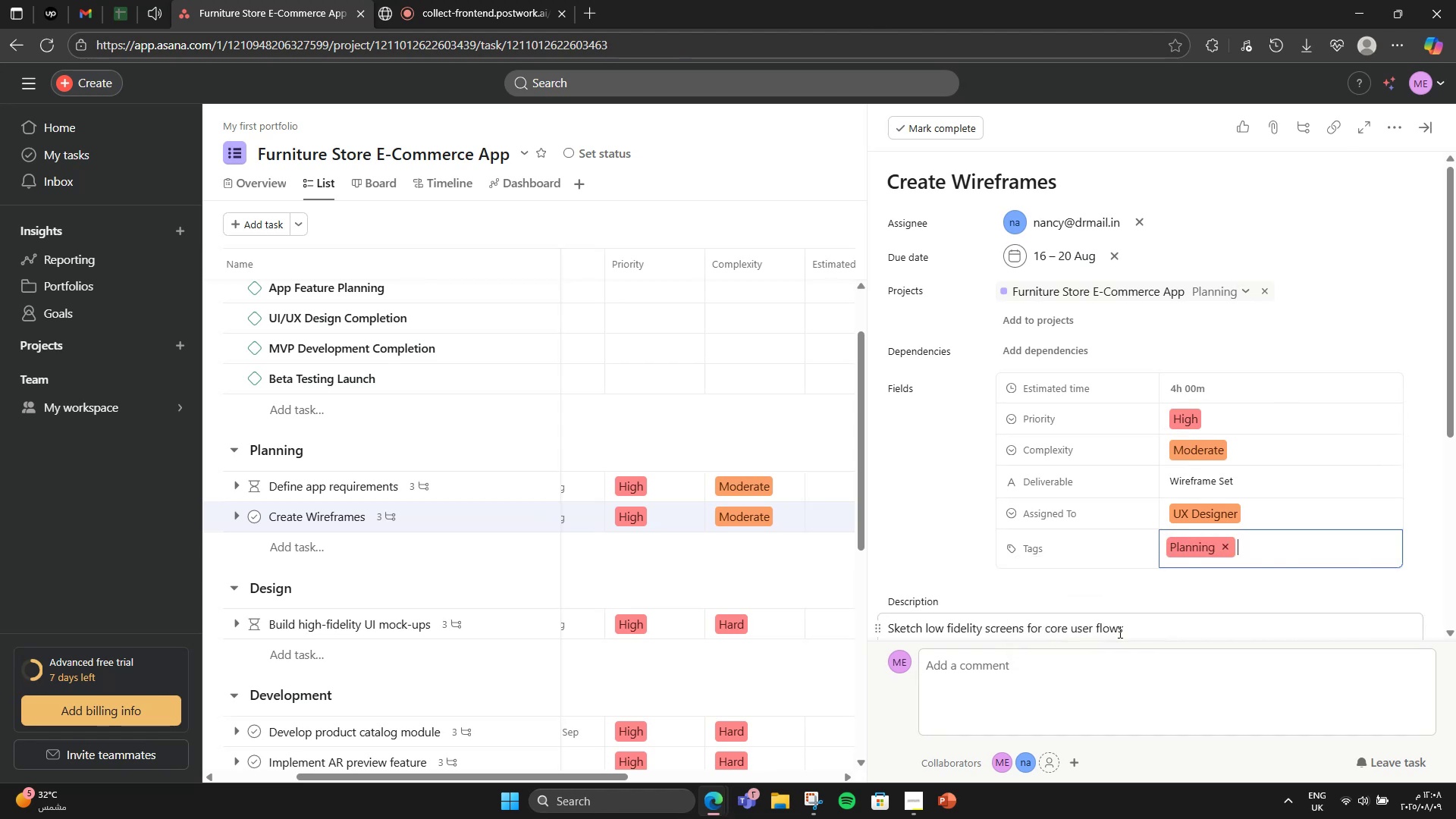 
type(design)
 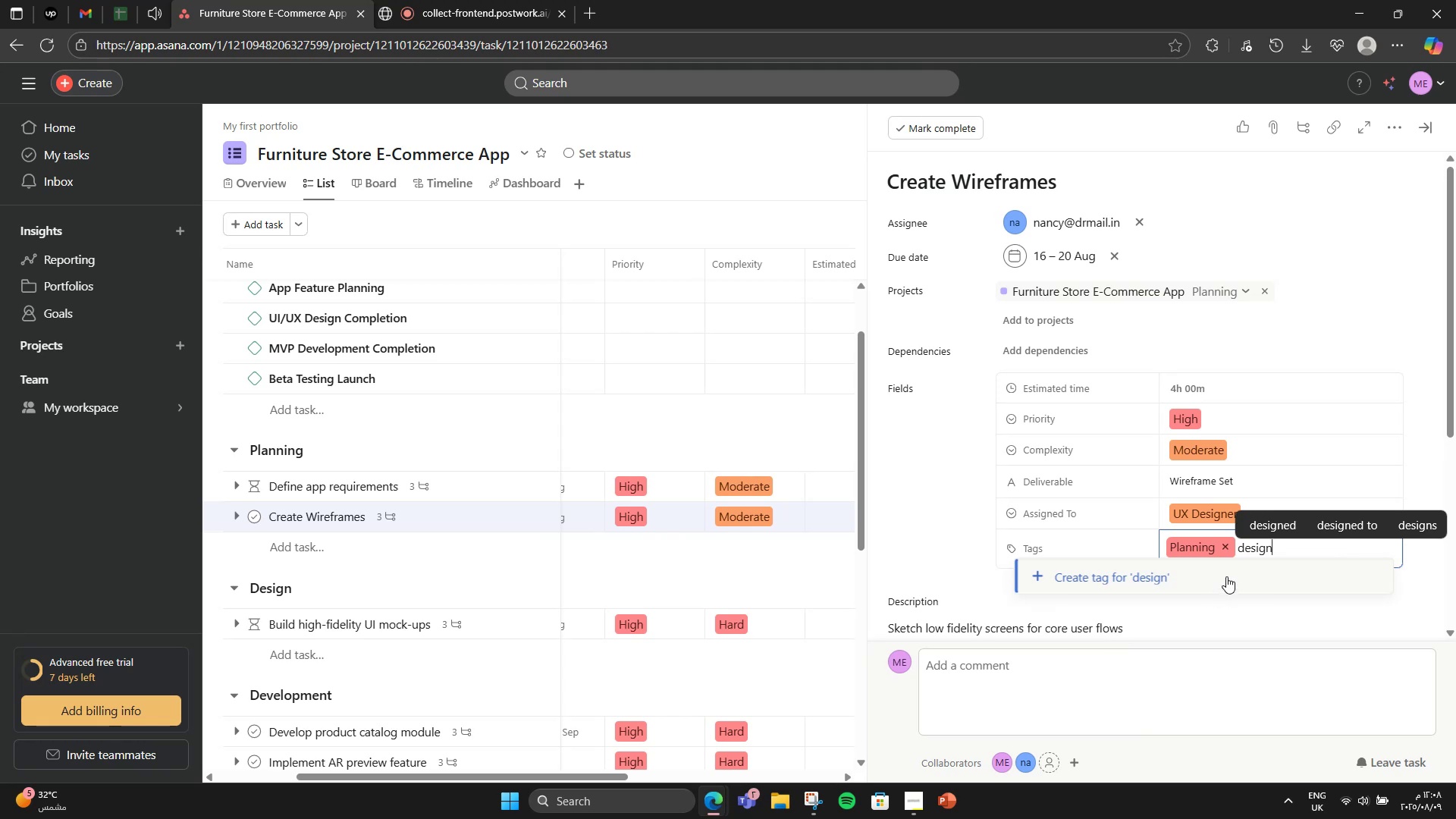 
left_click([1180, 582])
 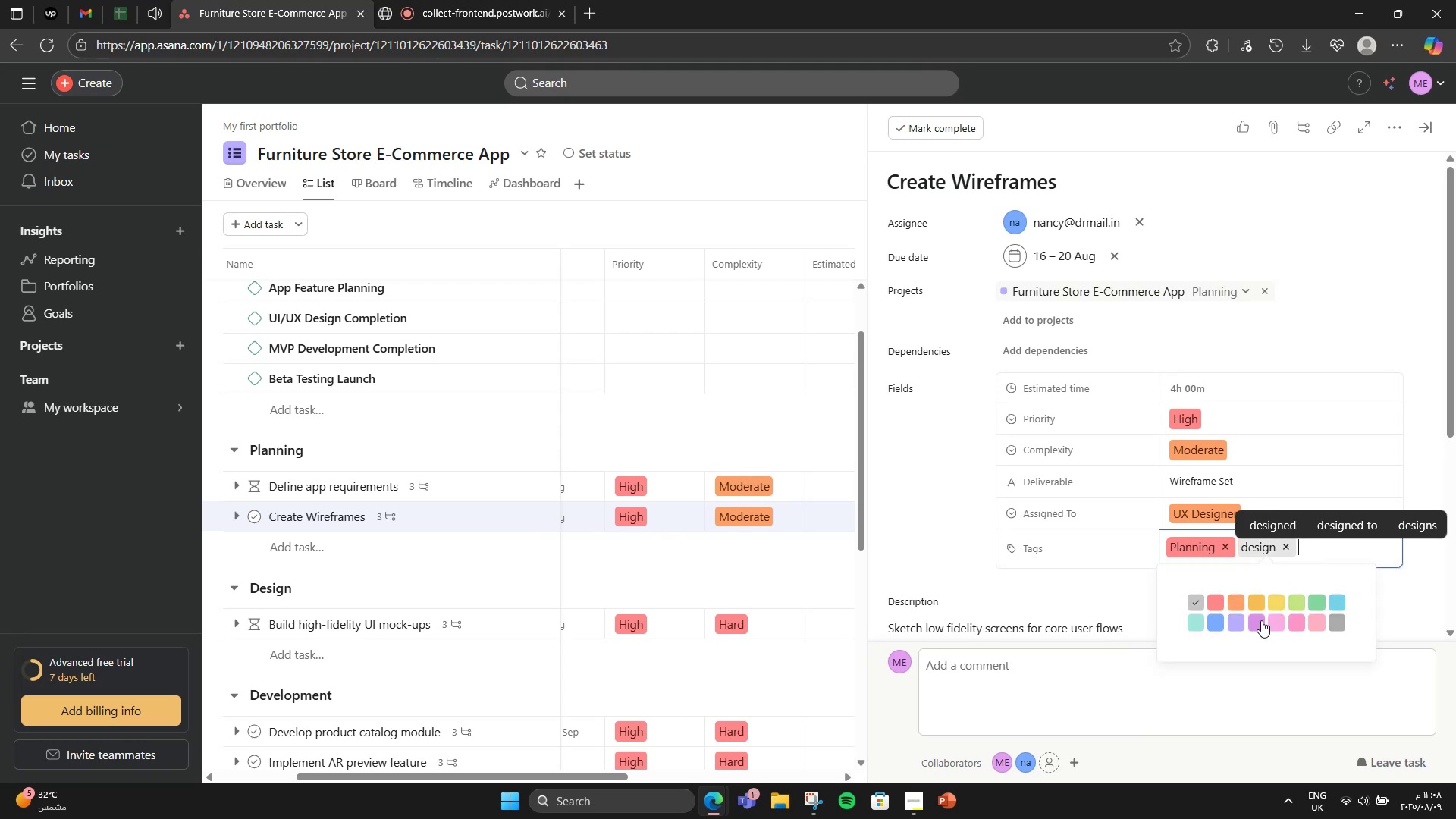 
left_click([1273, 625])
 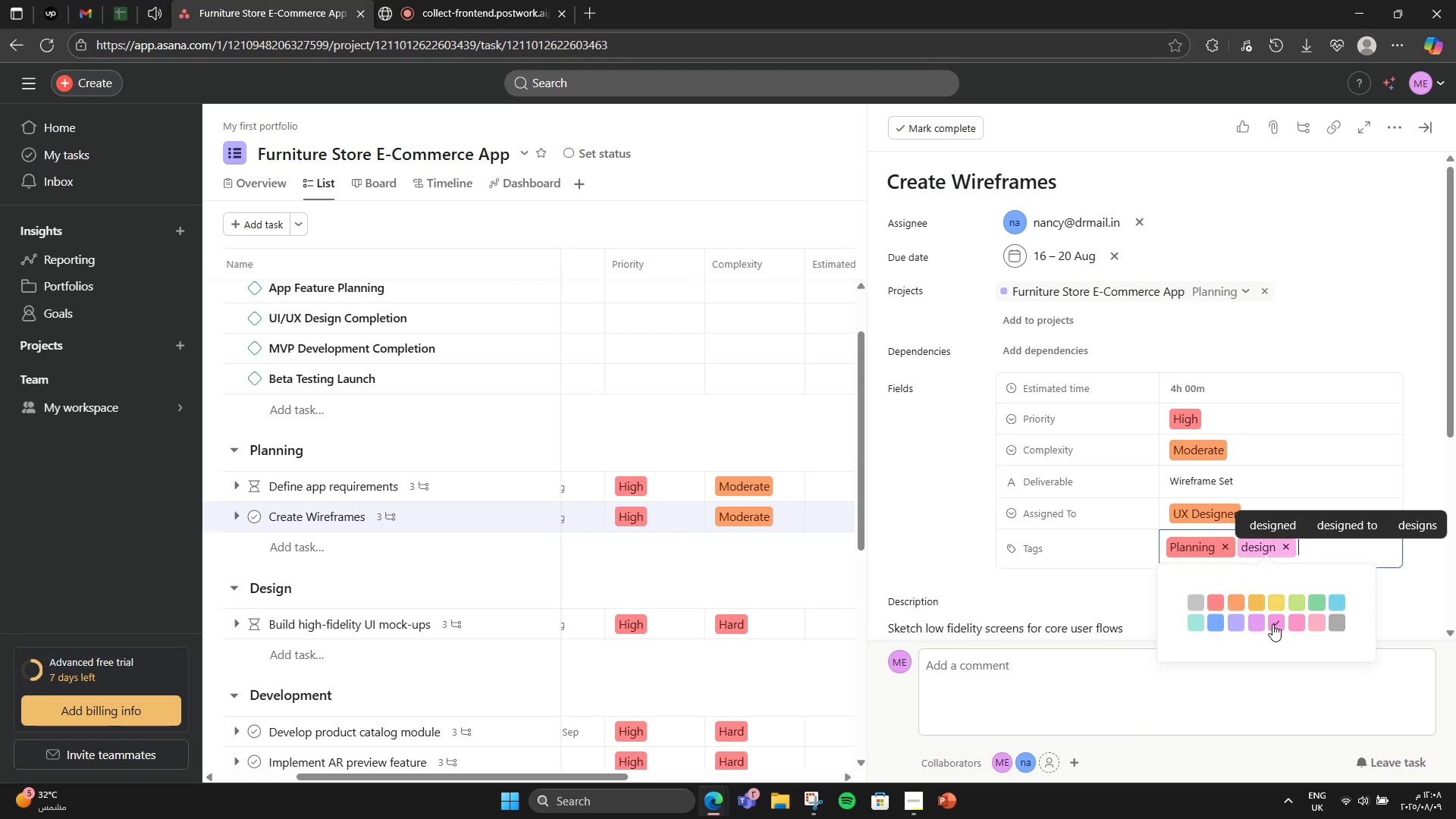 
type(us)
key(Backspace)
key(Backspace)
type(UX)
 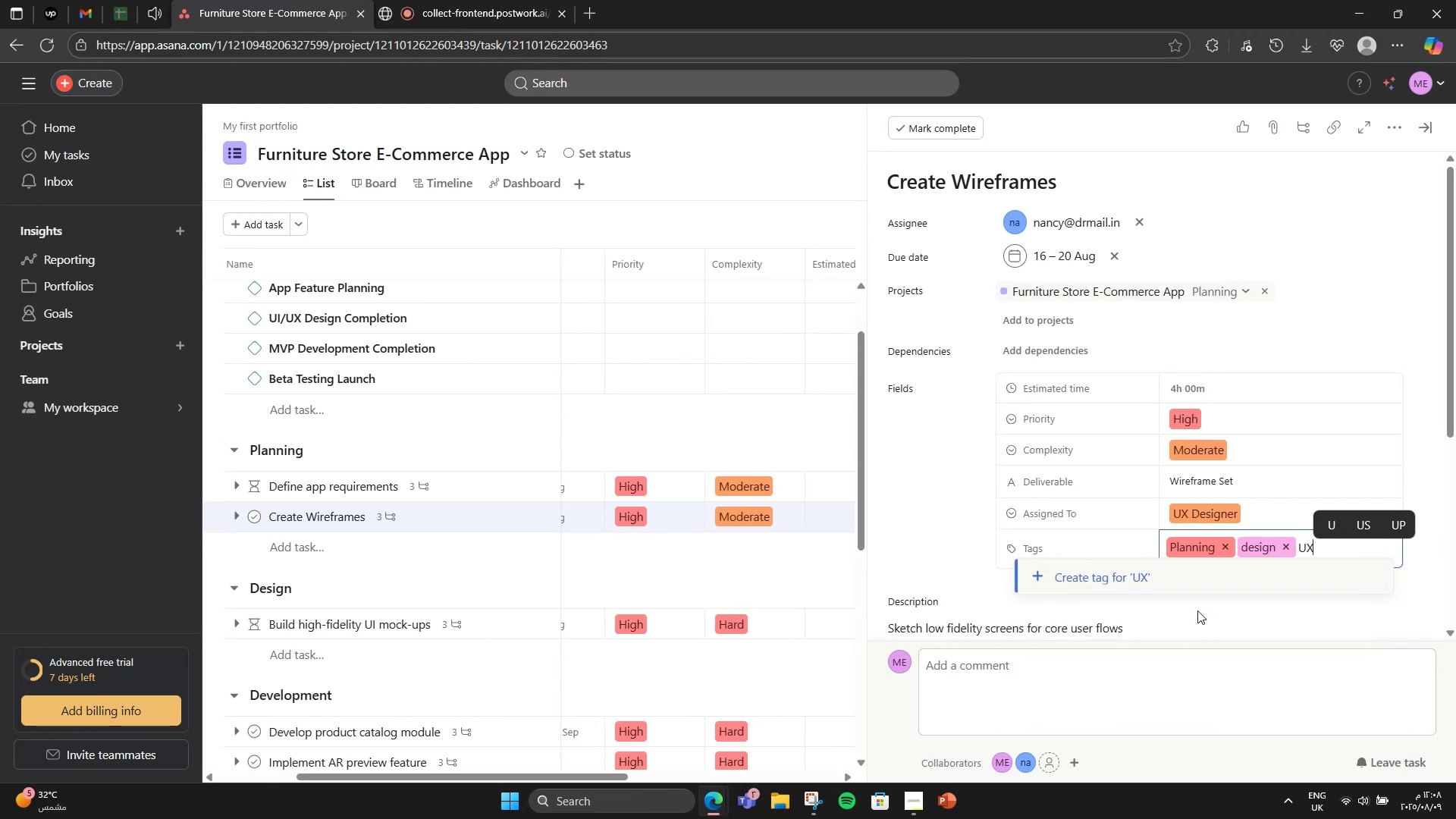 
left_click([1134, 578])
 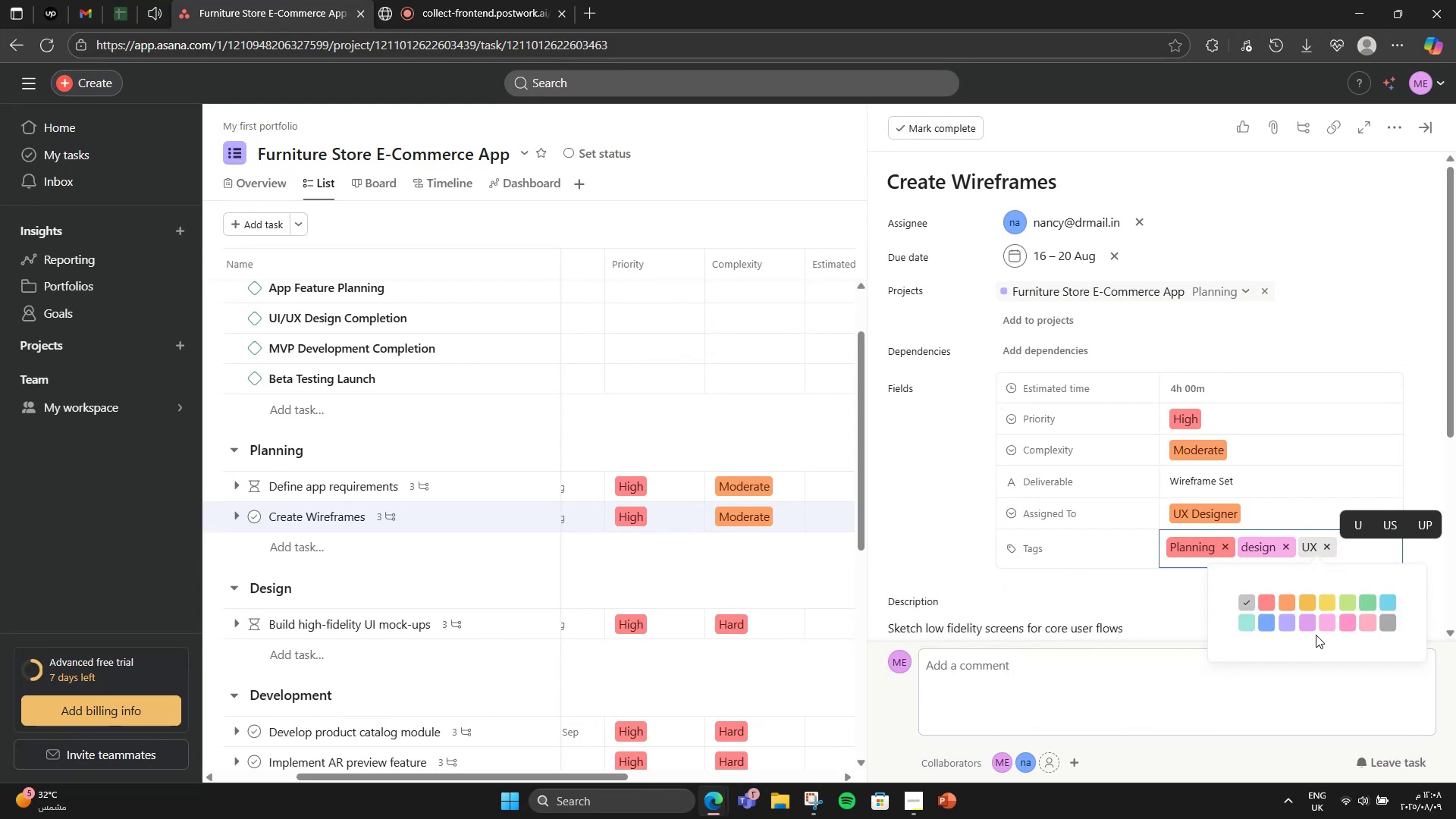 
left_click([1284, 620])
 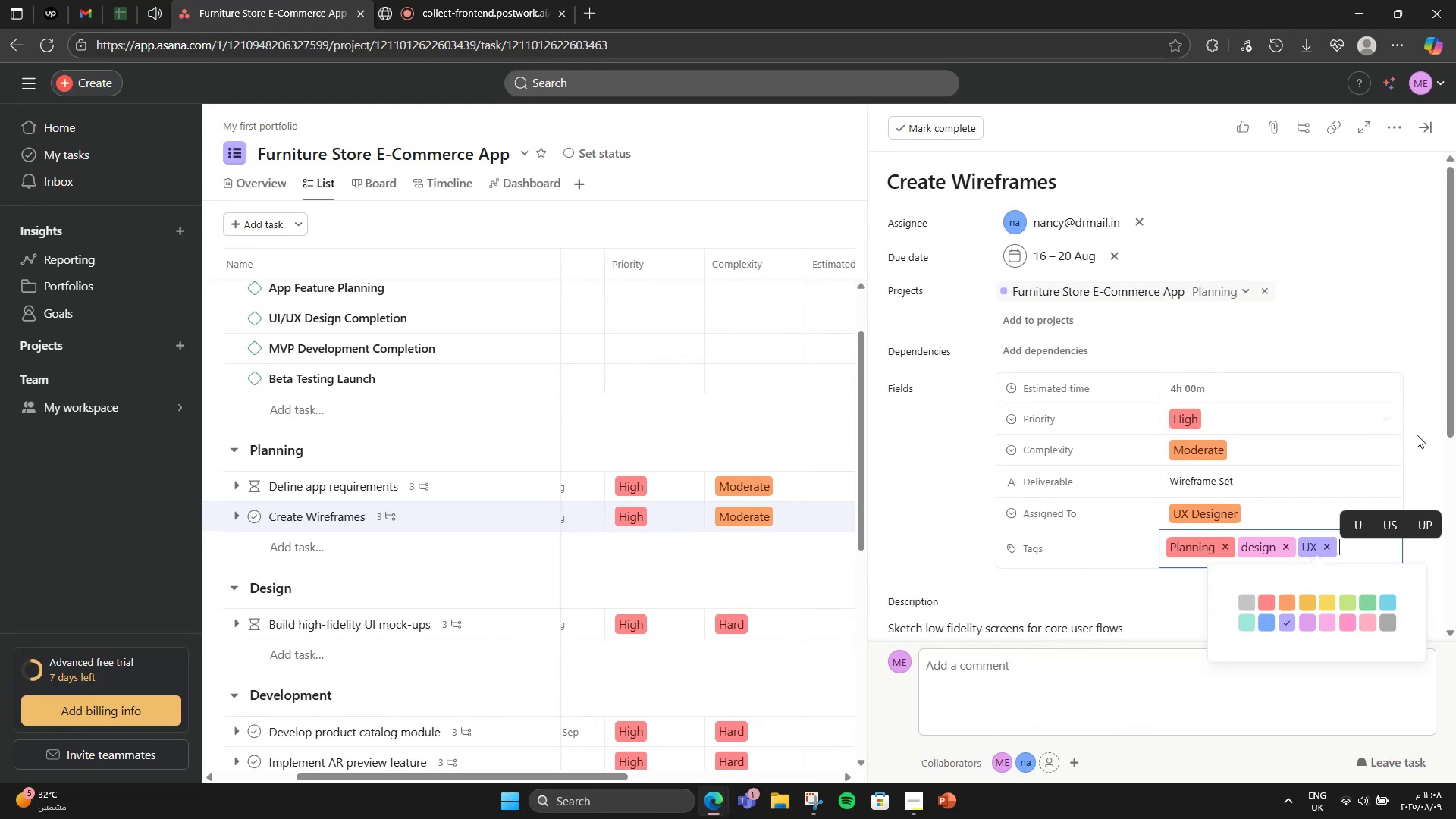 
left_click([1426, 432])
 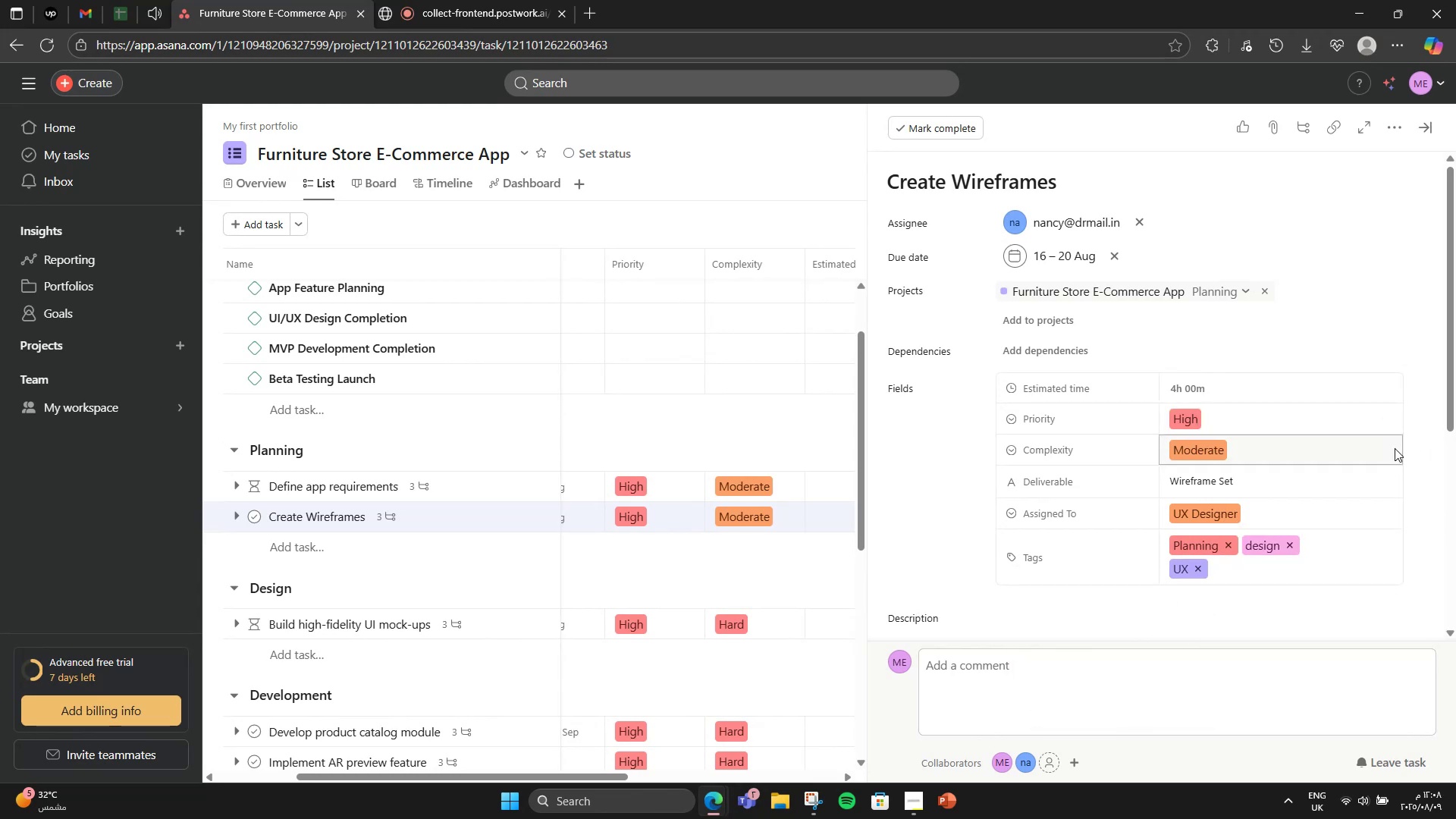 
scroll: coordinate [1231, 544], scroll_direction: down, amount: 6.0
 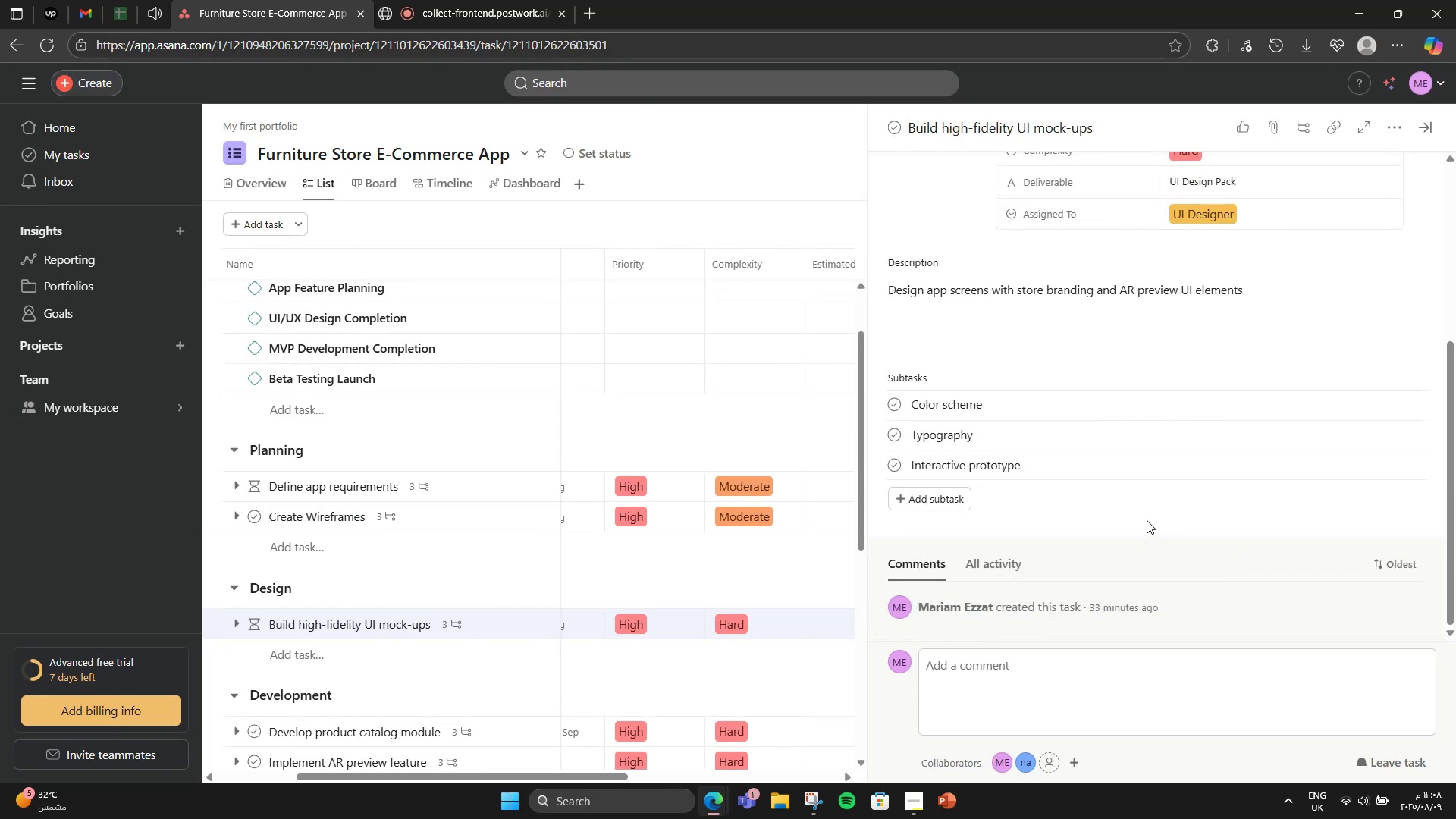 
scroll: coordinate [952, 350], scroll_direction: up, amount: 3.0
 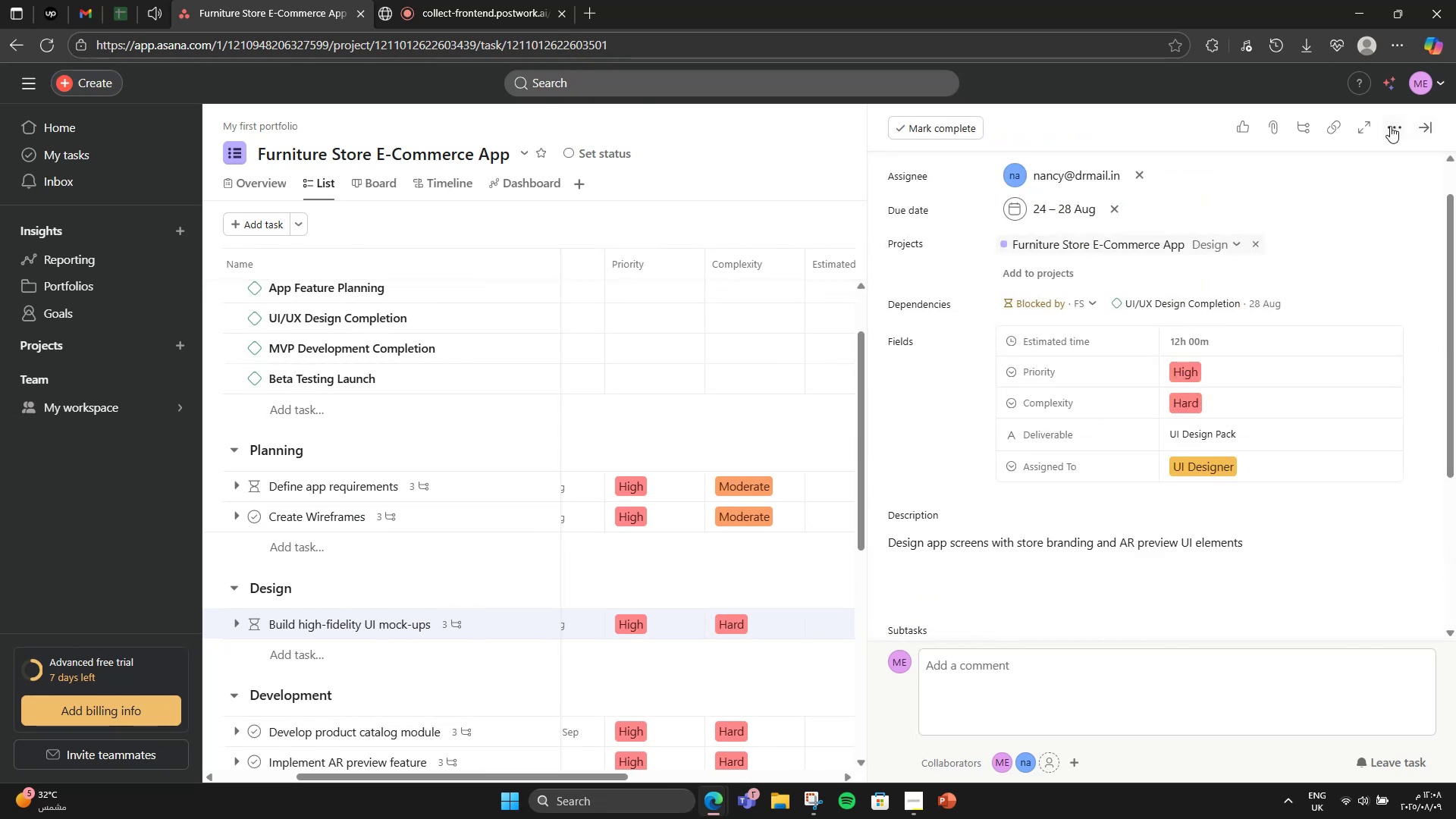 
left_click([1390, 127])
 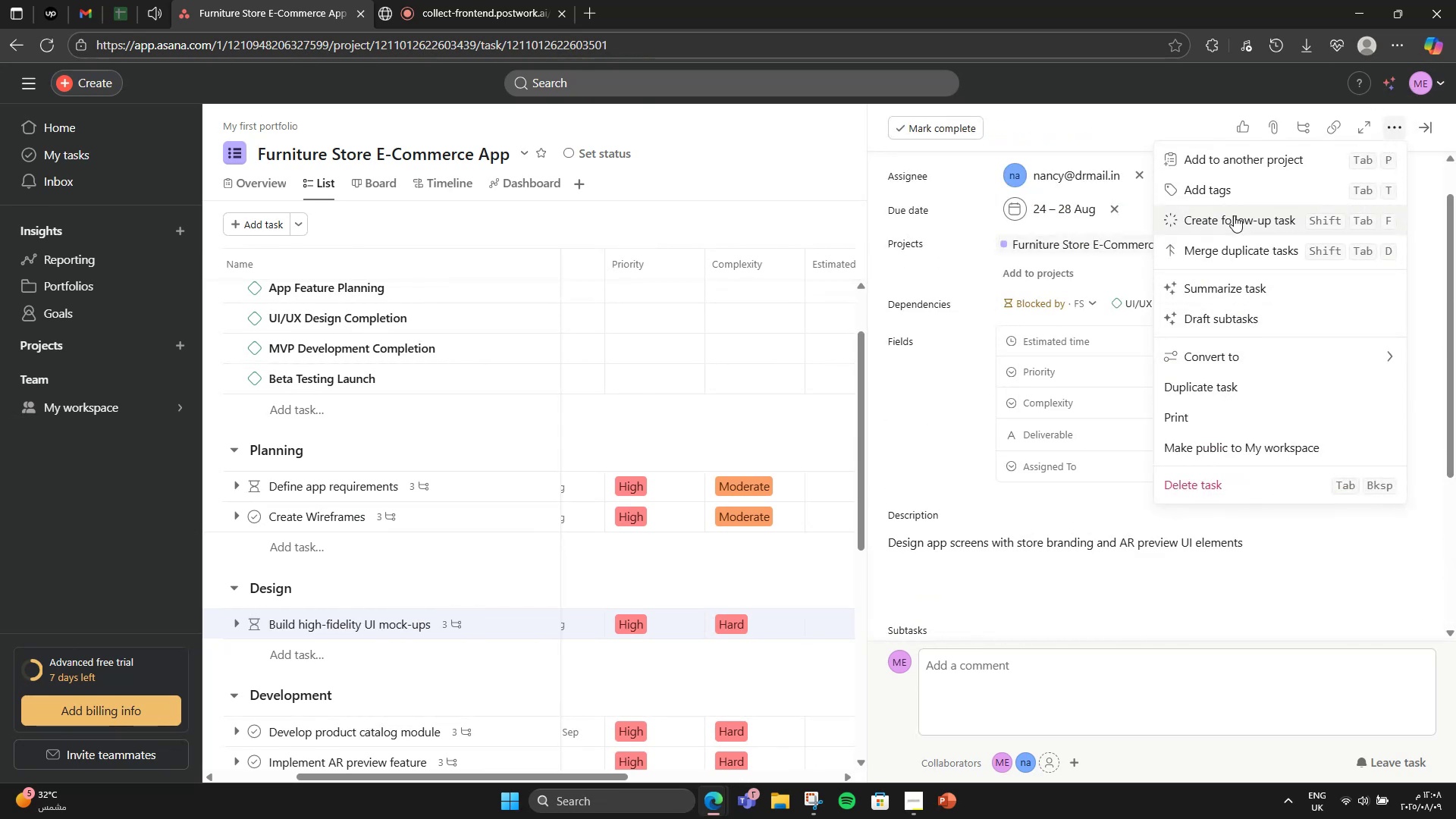 
left_click([1232, 193])
 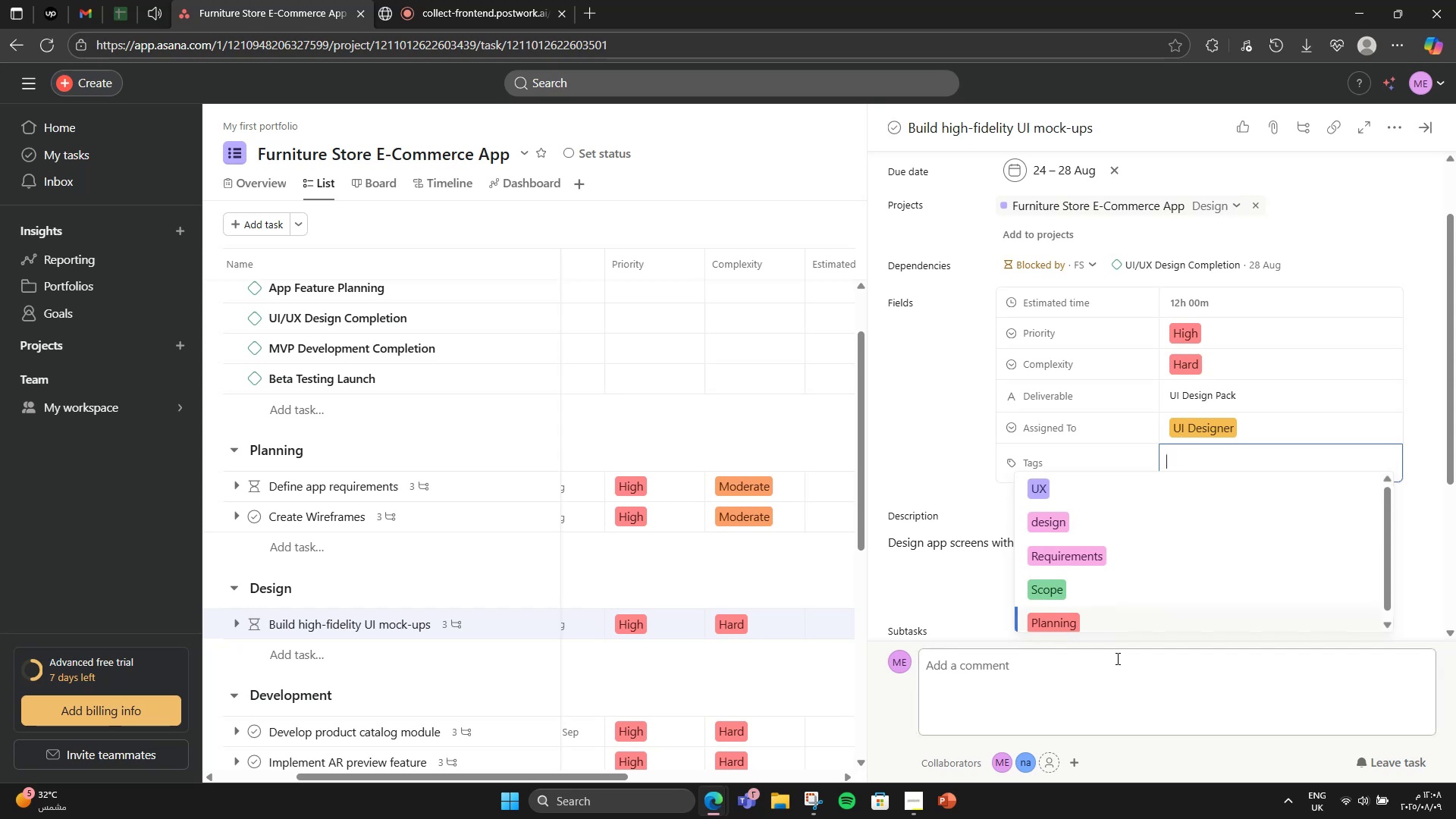 
left_click([1070, 535])
 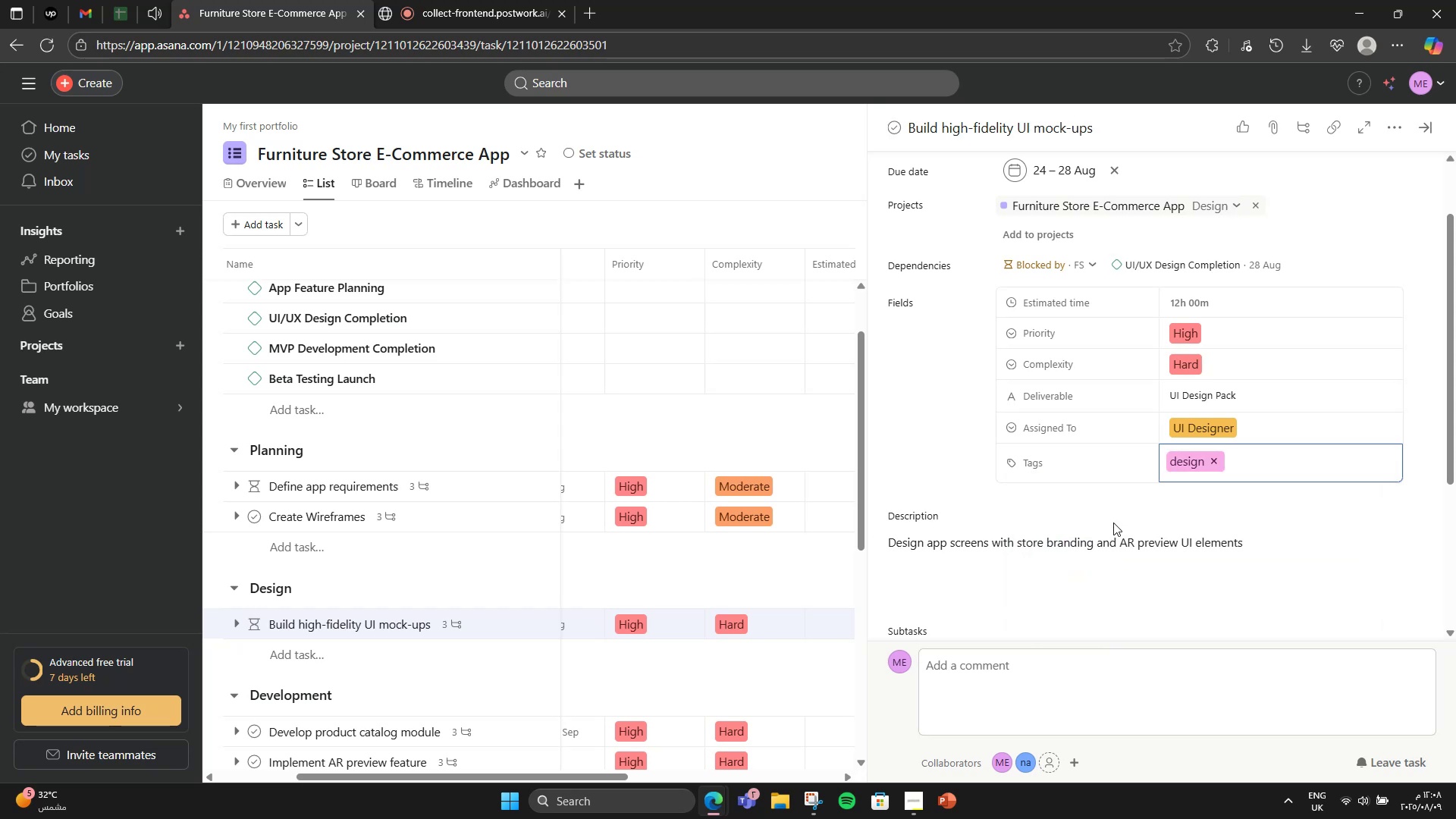 
type(BRANDING)
key(Backspace)
key(Backspace)
type(branding)
 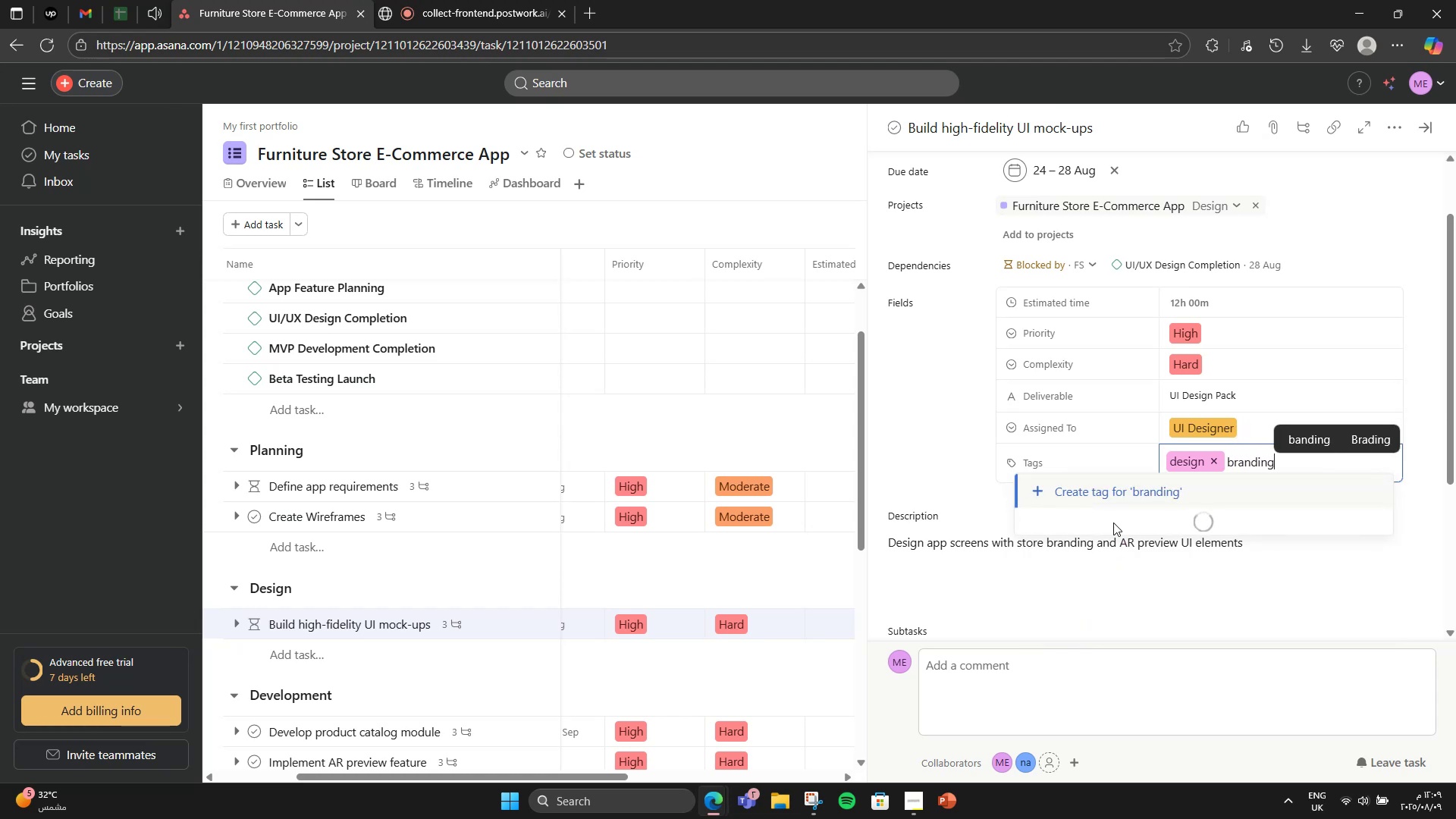 
left_click([1113, 500])
 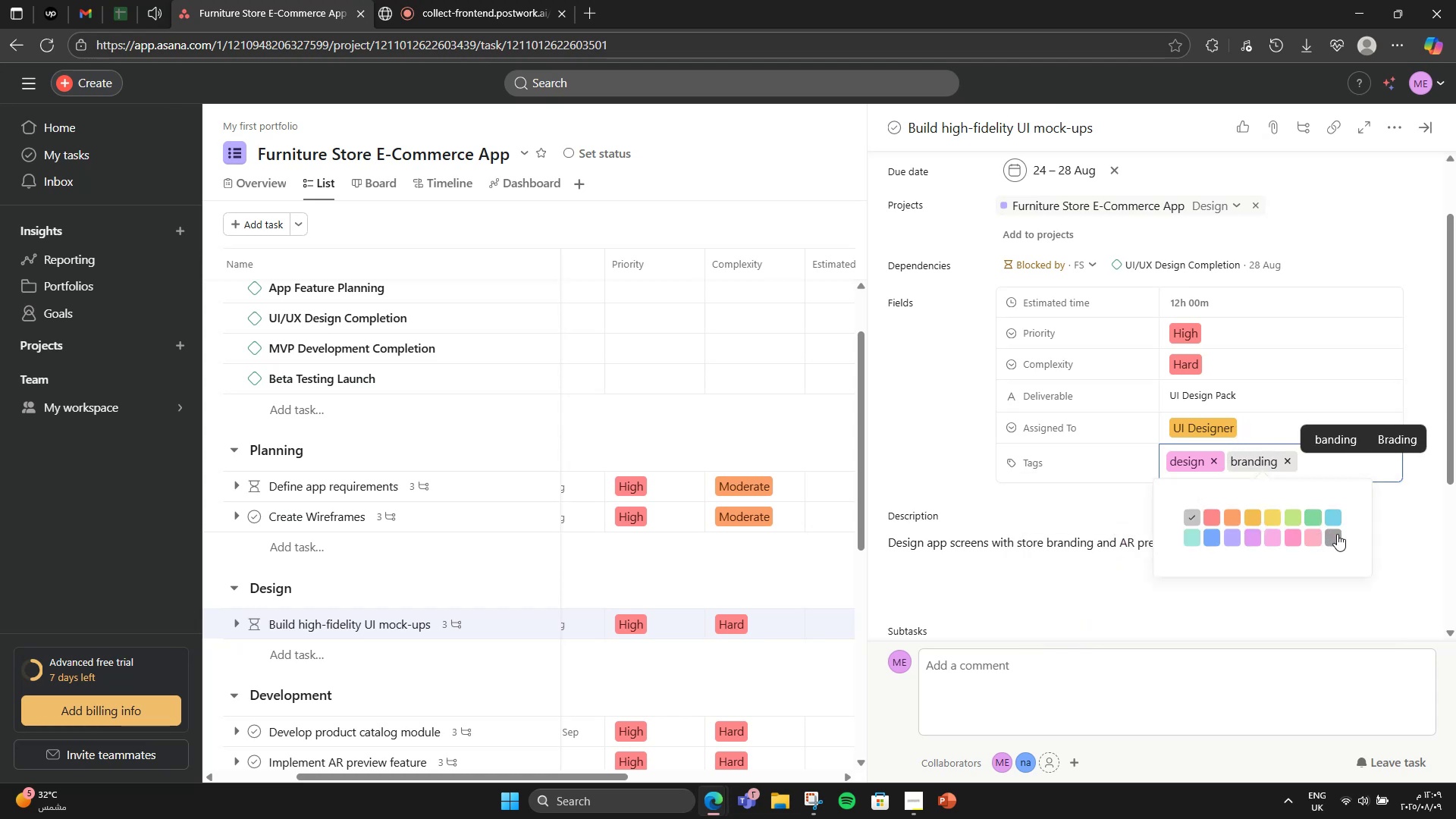 
left_click([1311, 536])
 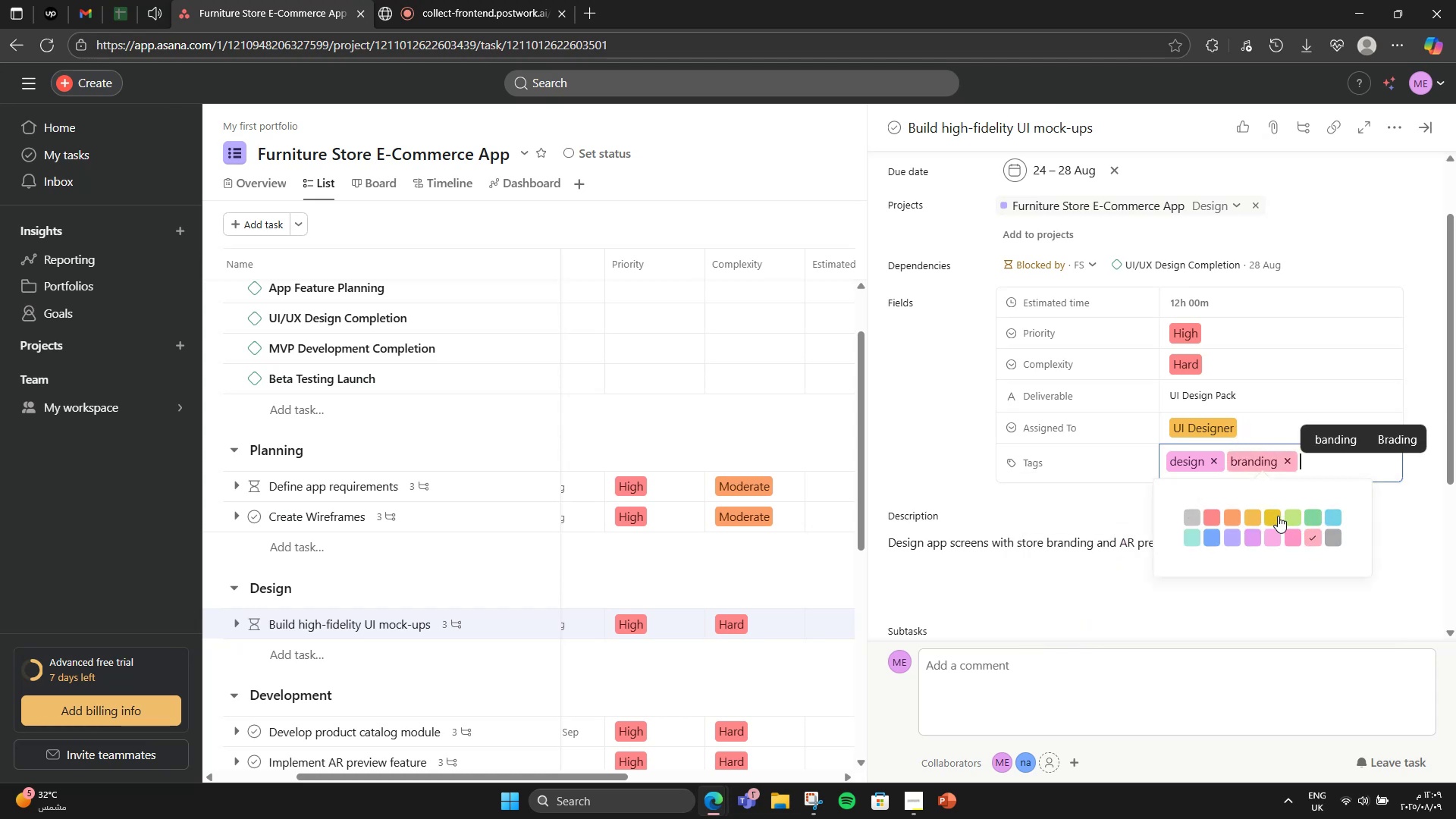 
left_click([1270, 519])
 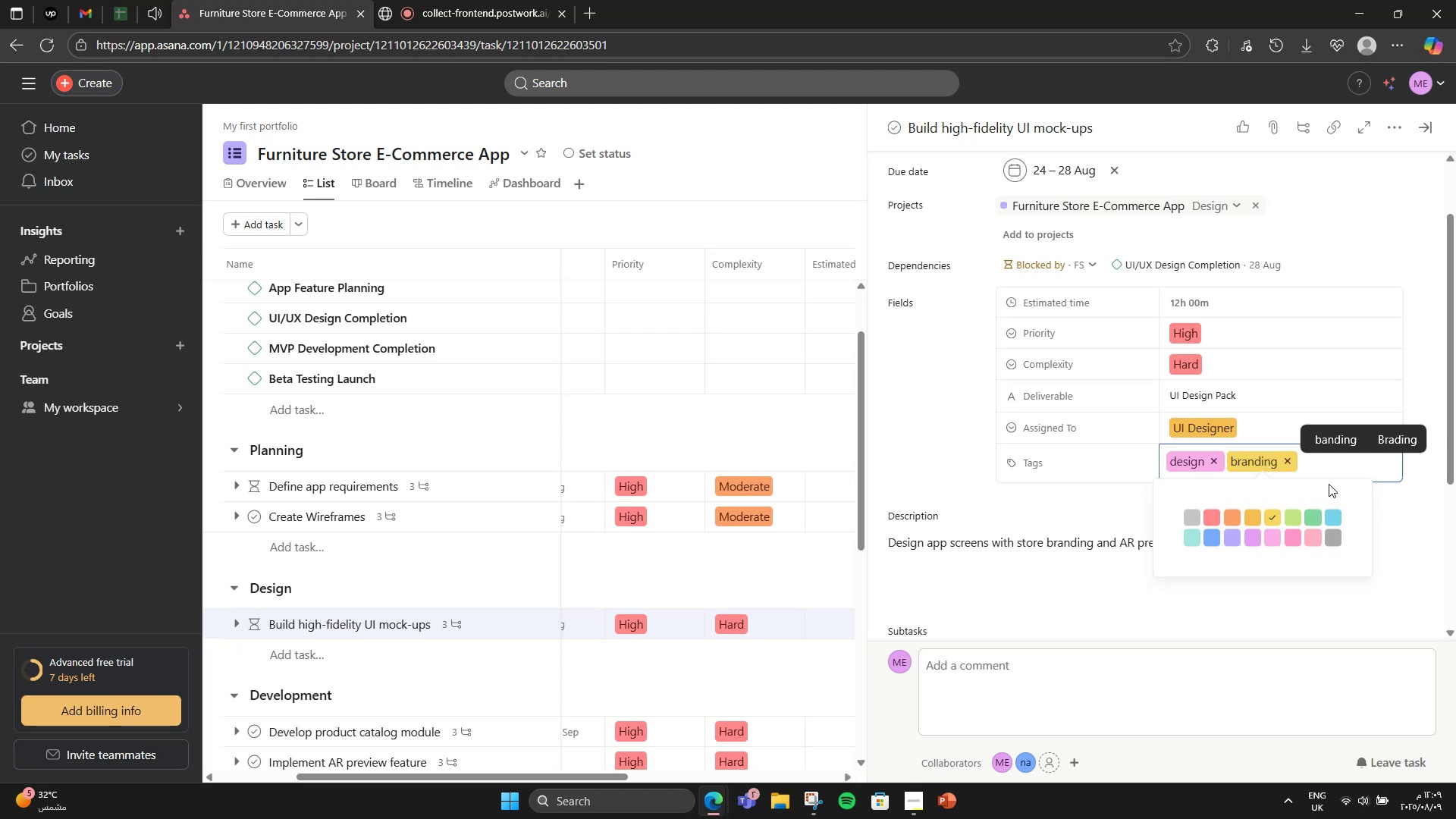 
type(UI)
 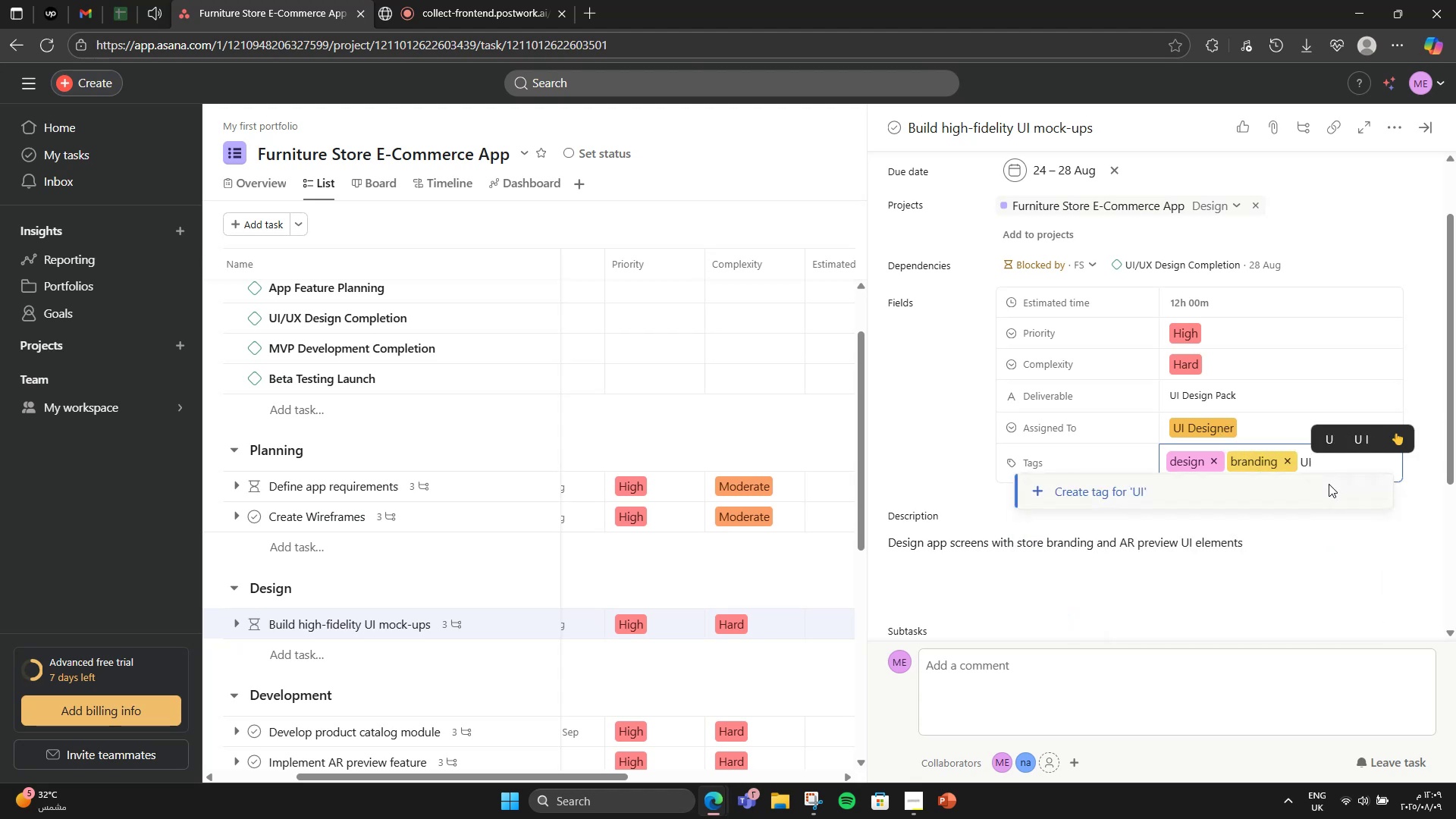 
left_click([1307, 500])
 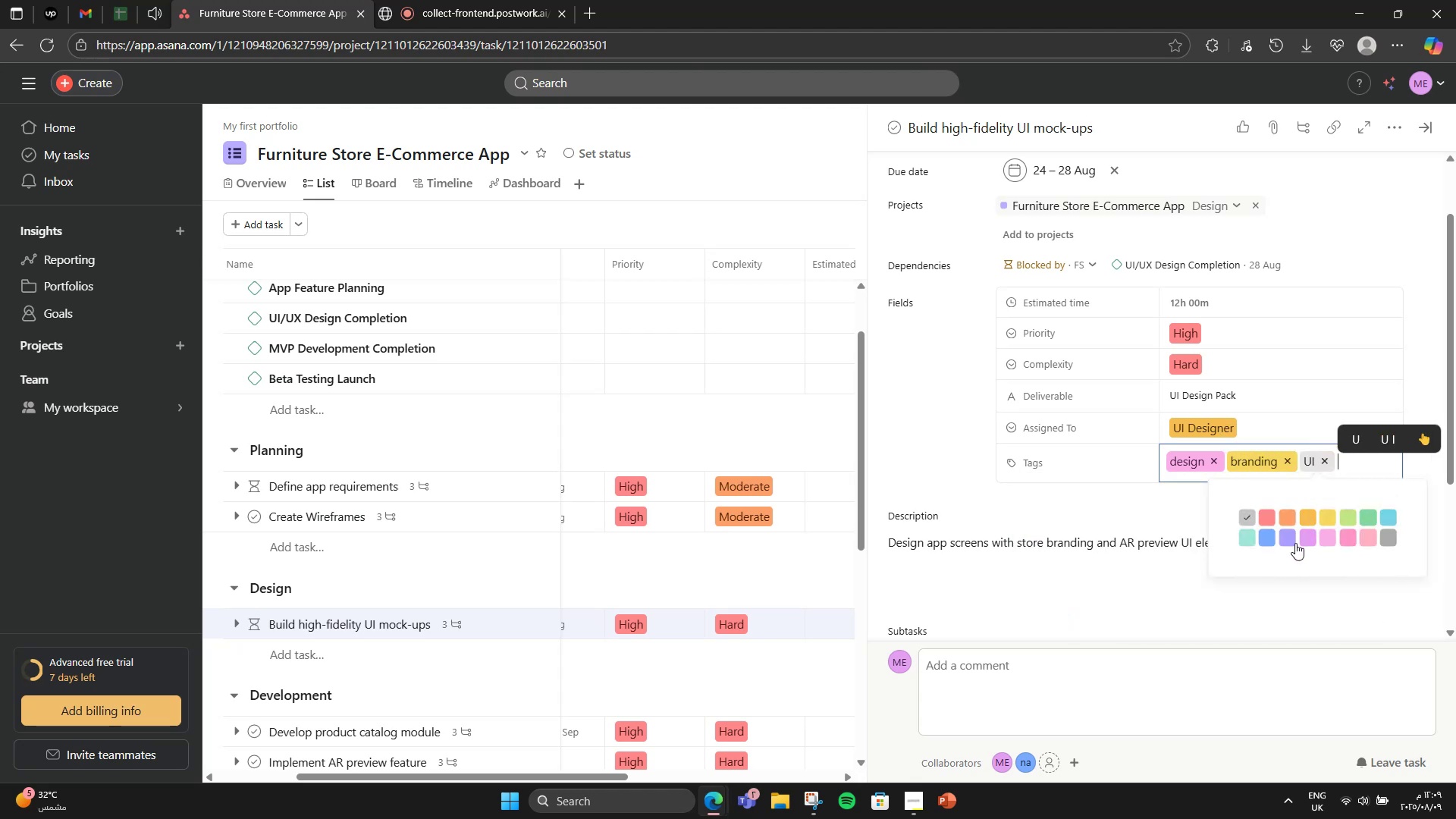 
left_click([1295, 543])
 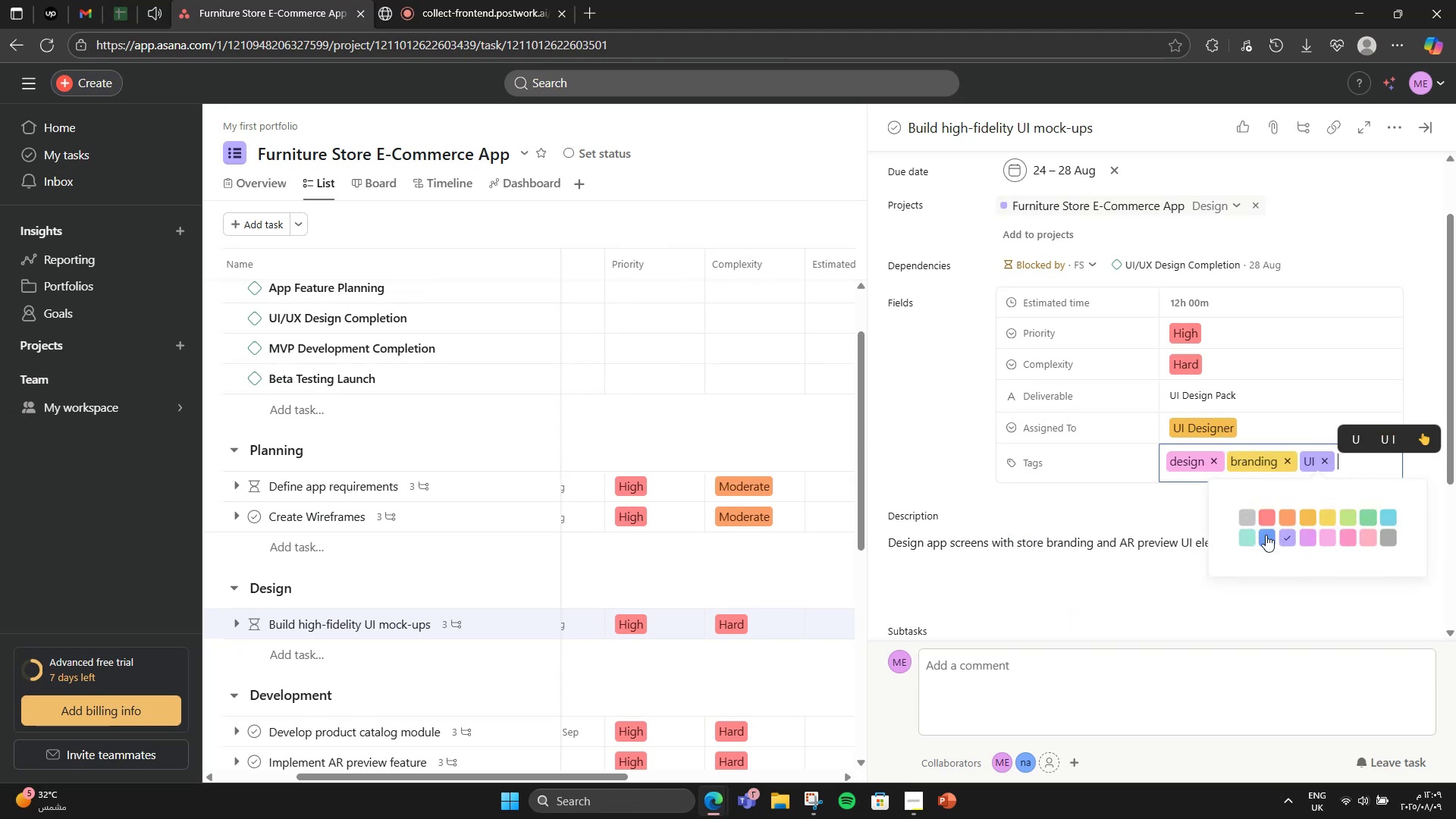 
double_click([1247, 538])
 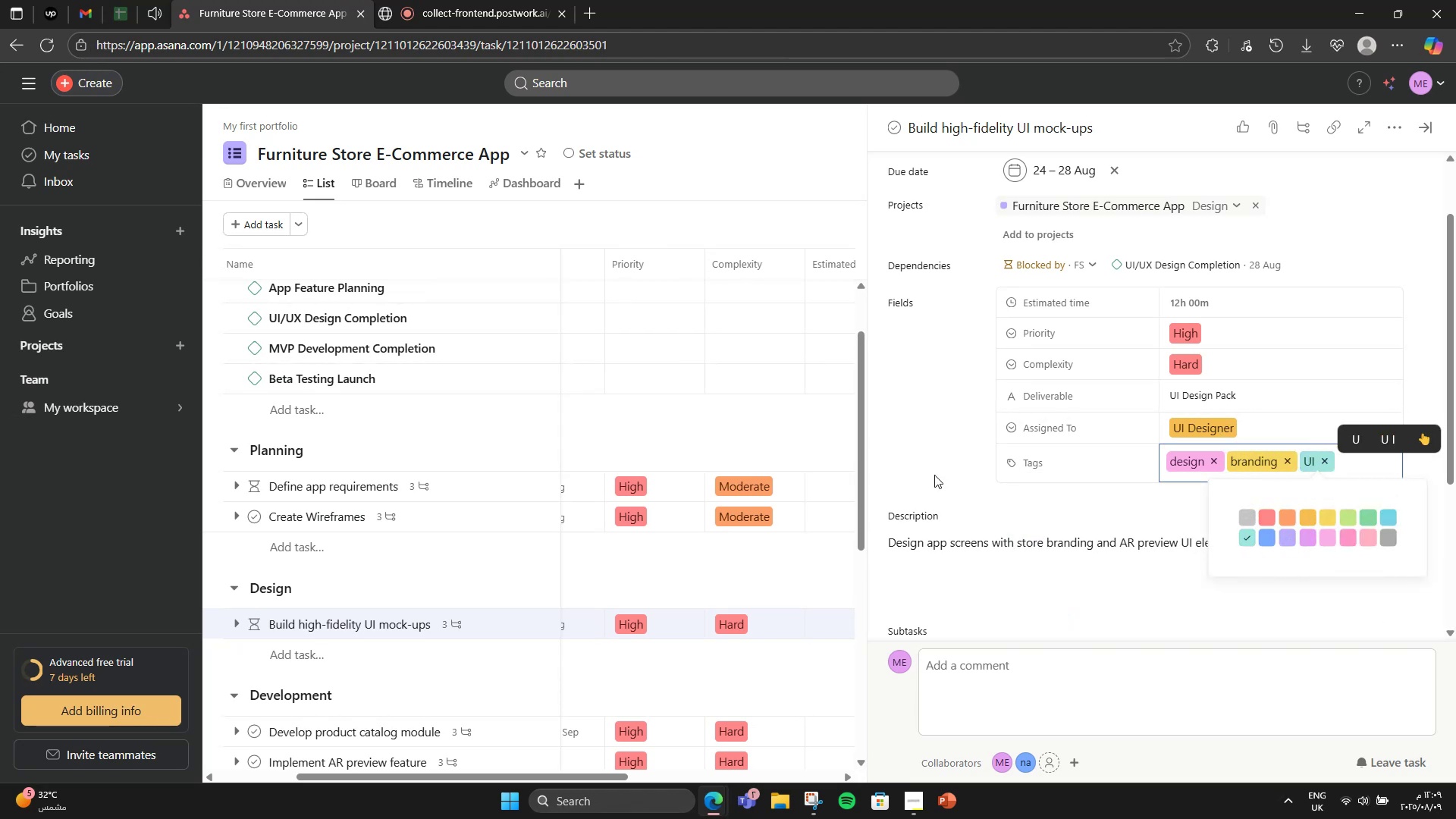 
triple_click([934, 475])
 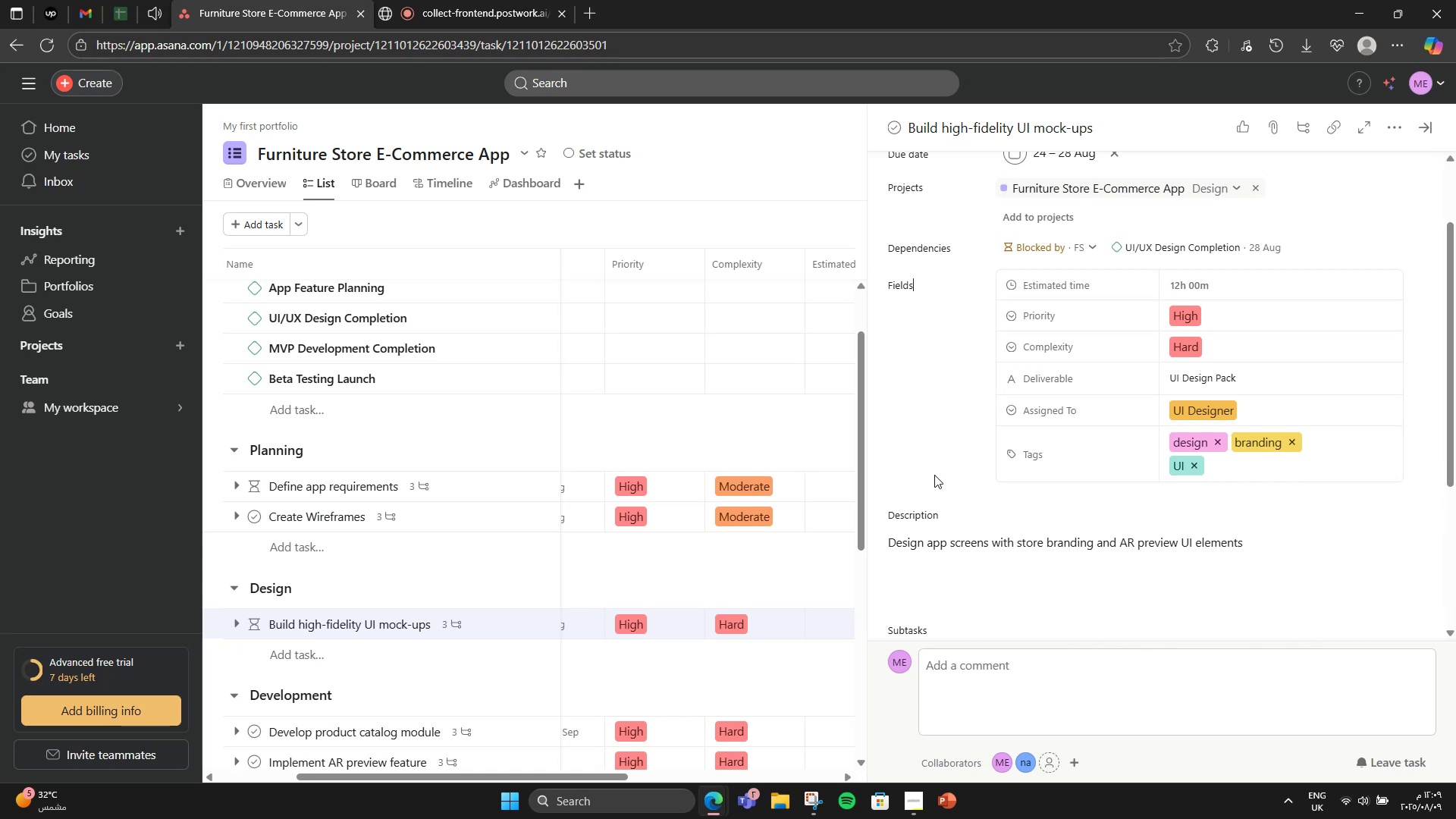 
scroll: coordinate [639, 645], scroll_direction: down, amount: 2.0
 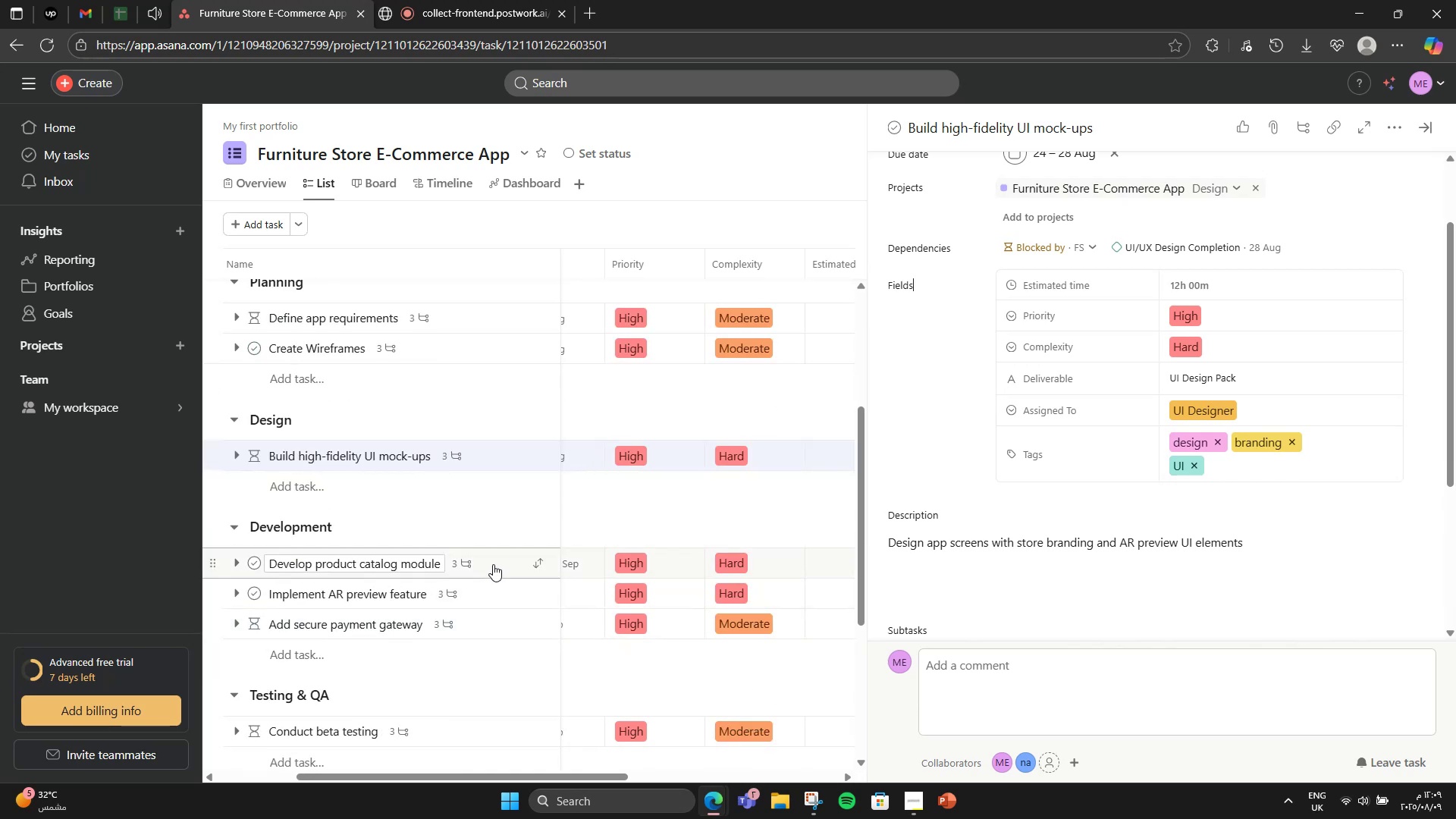 
left_click([493, 563])
 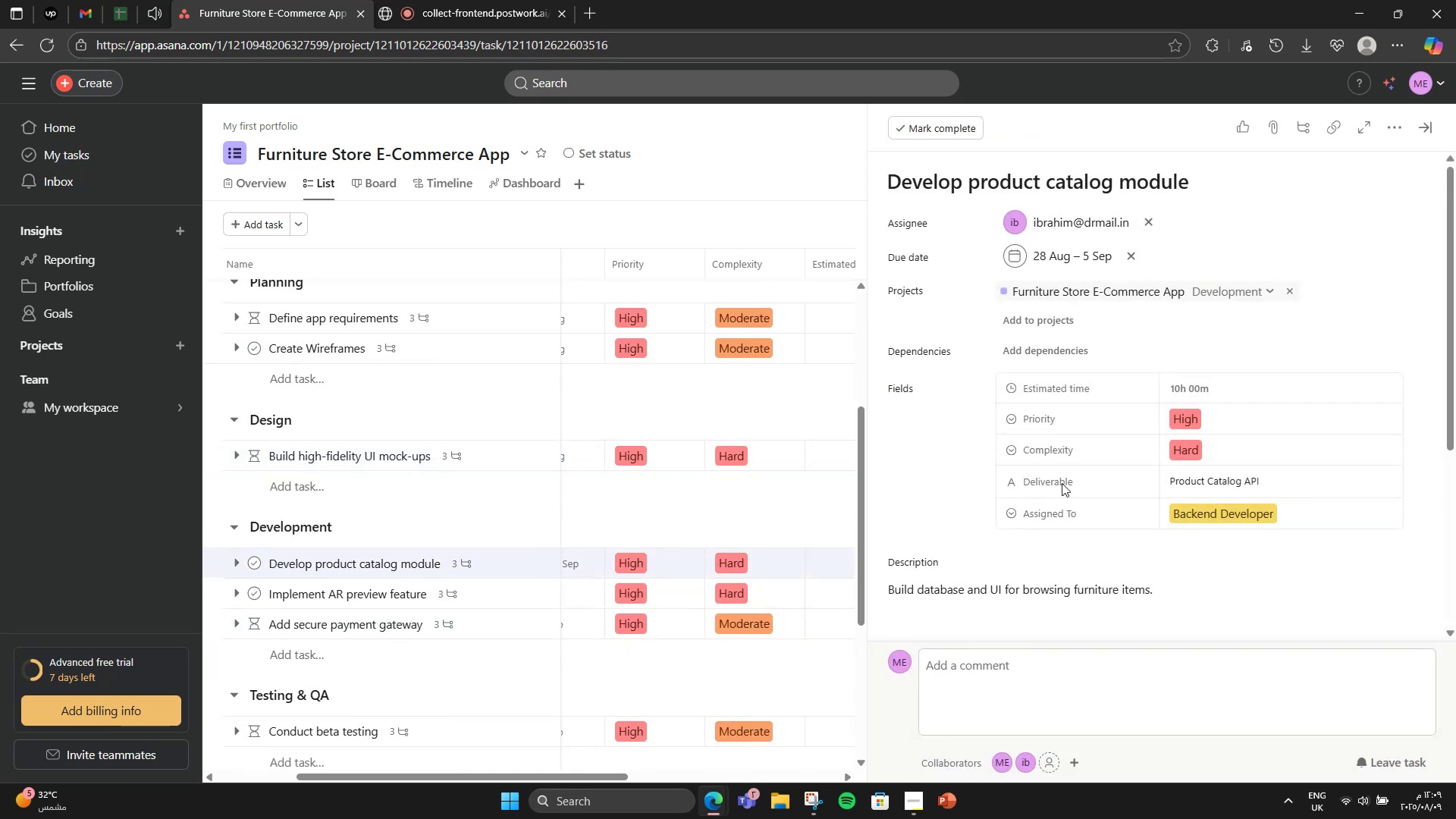 
scroll: coordinate [1157, 513], scroll_direction: down, amount: 2.0
 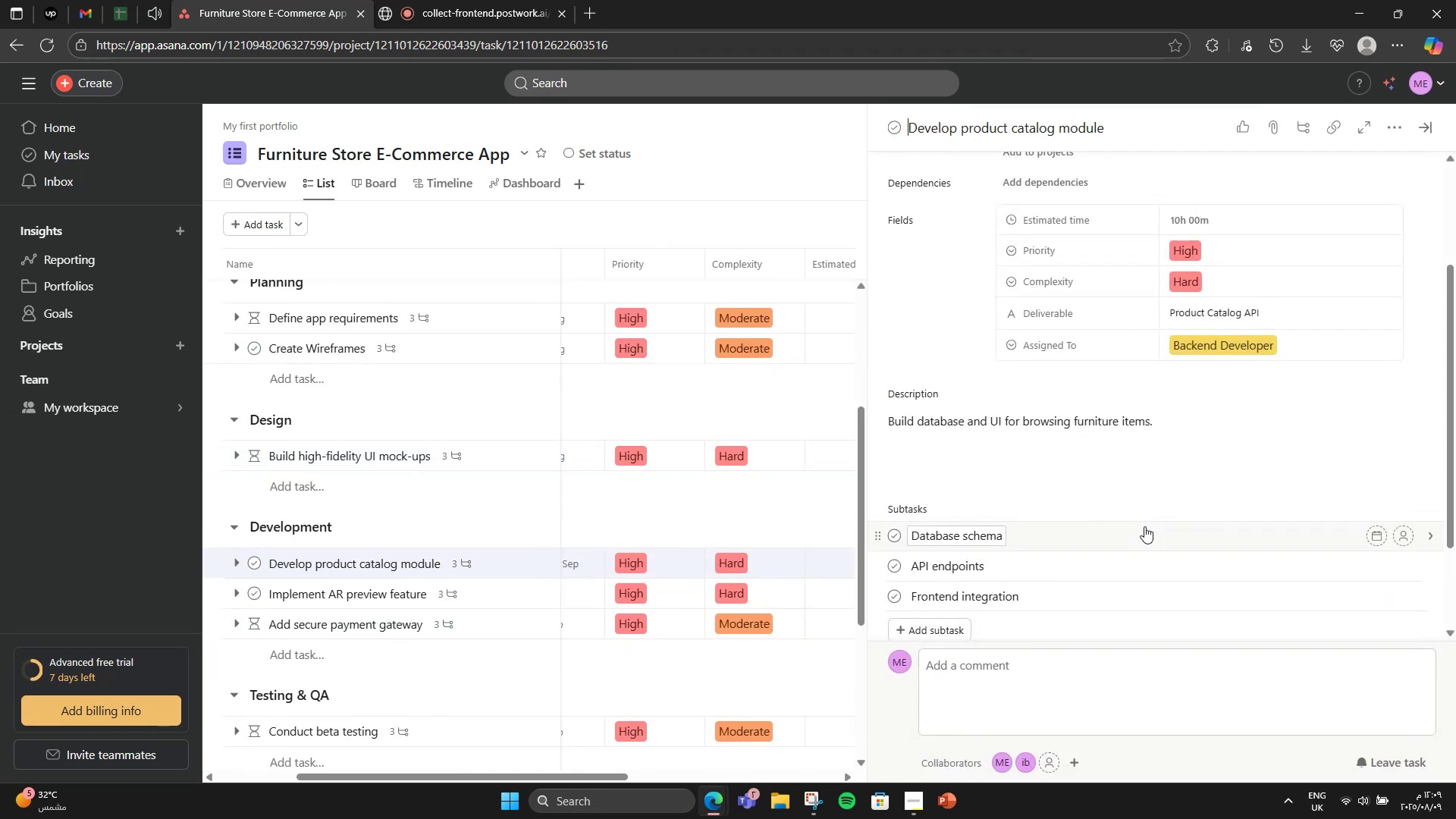 
scroll: coordinate [1144, 527], scroll_direction: up, amount: 3.0
 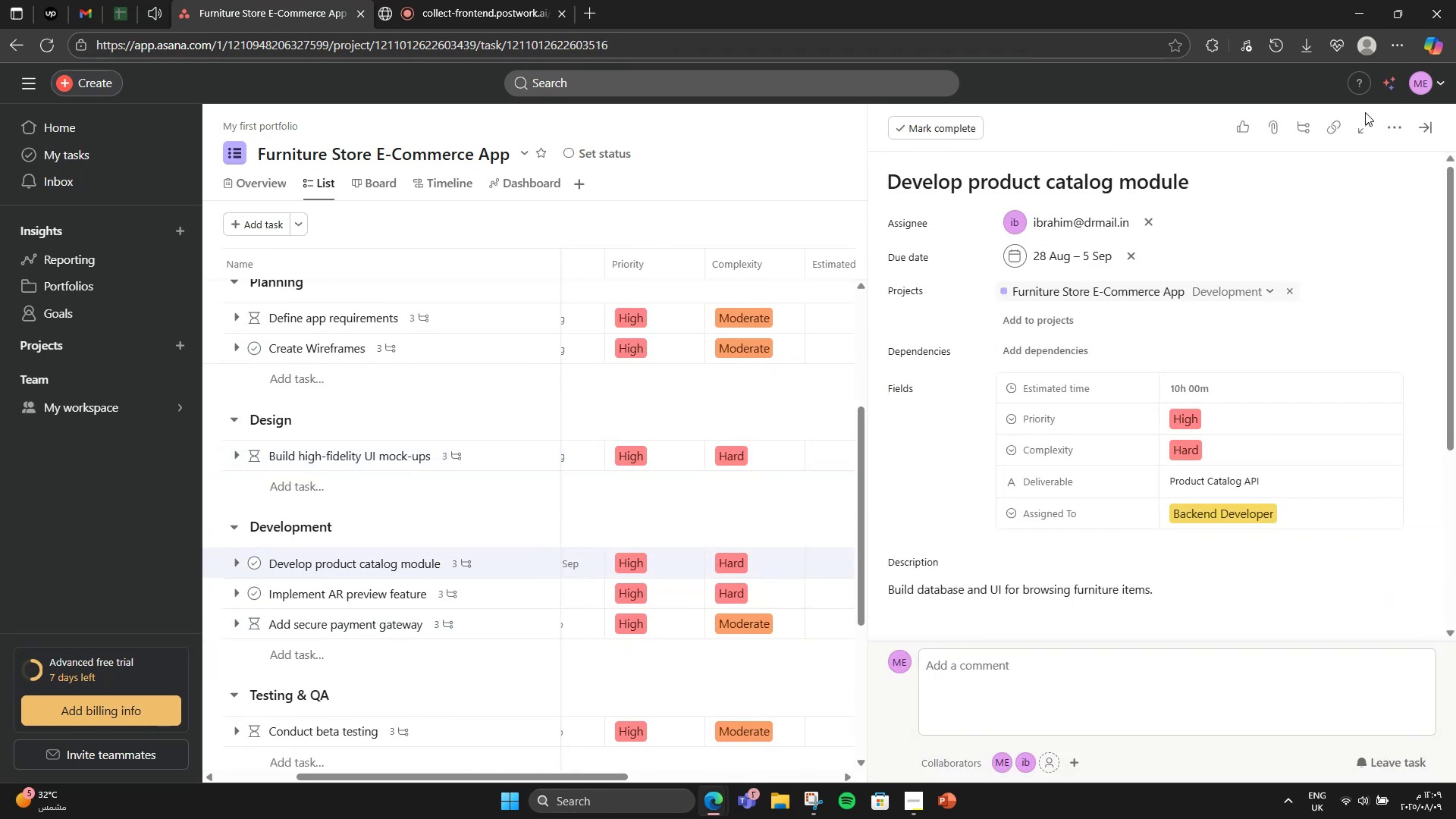 
left_click([1387, 130])
 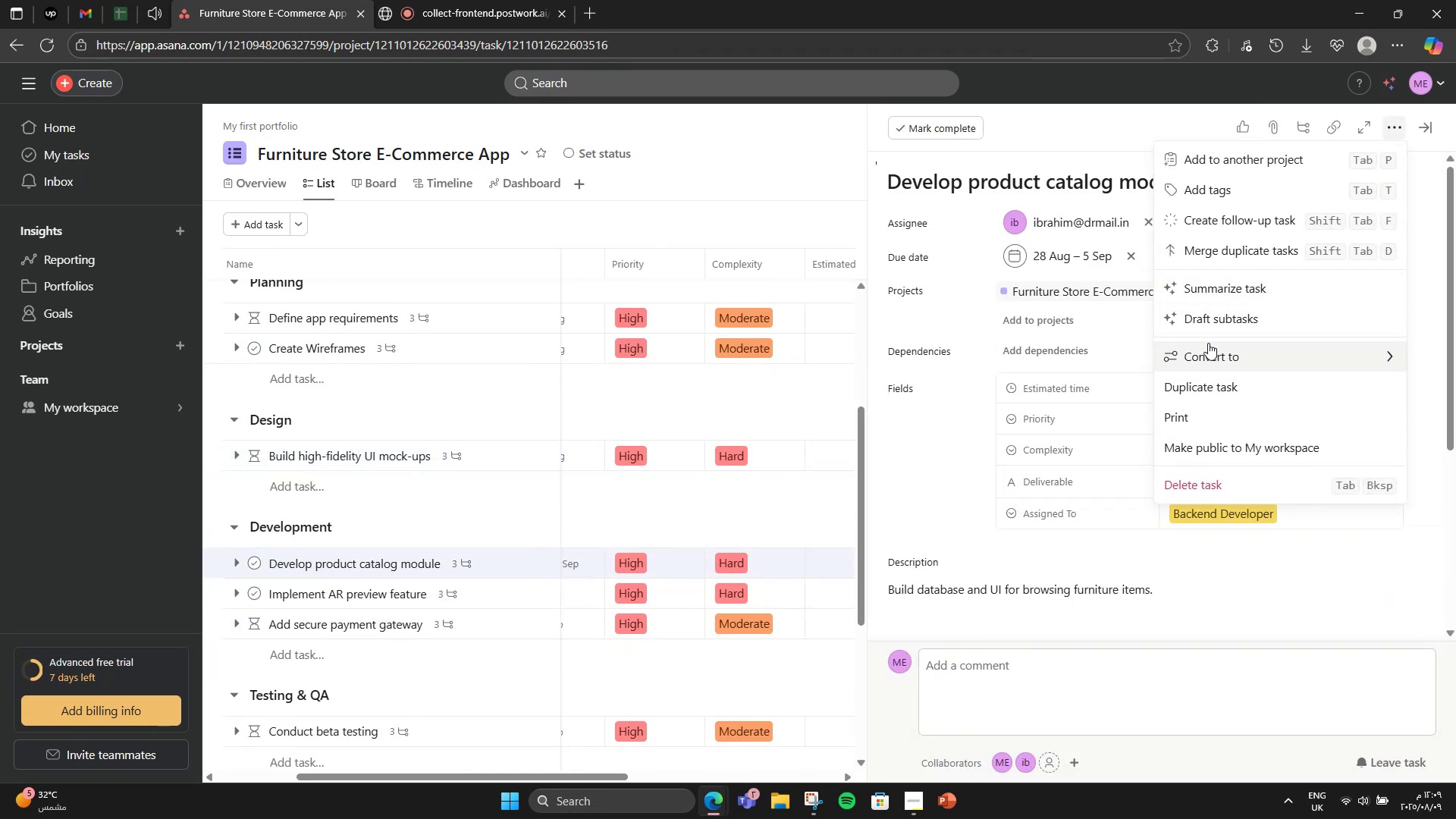 
left_click([1229, 199])
 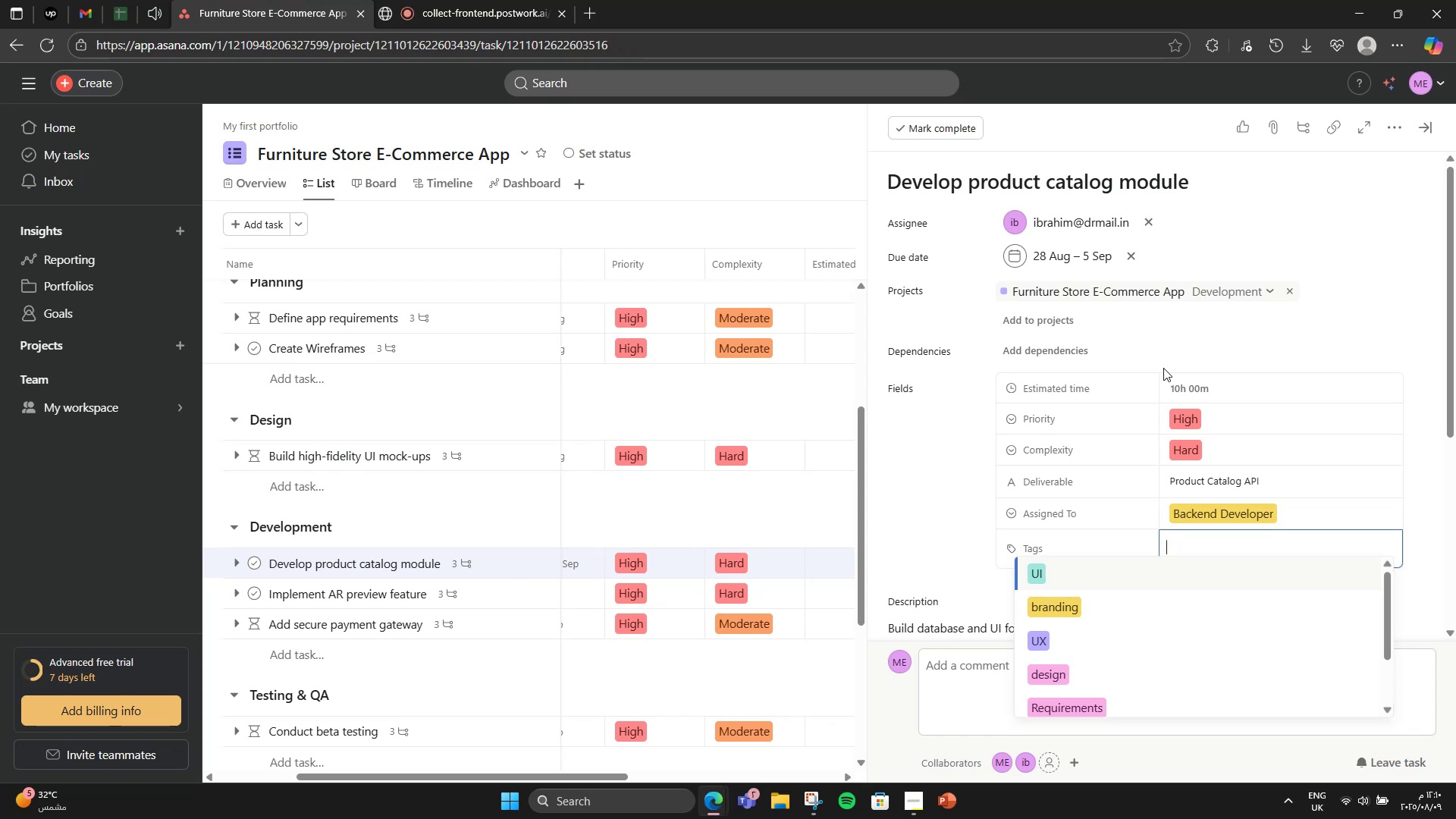 
wait(72.4)
 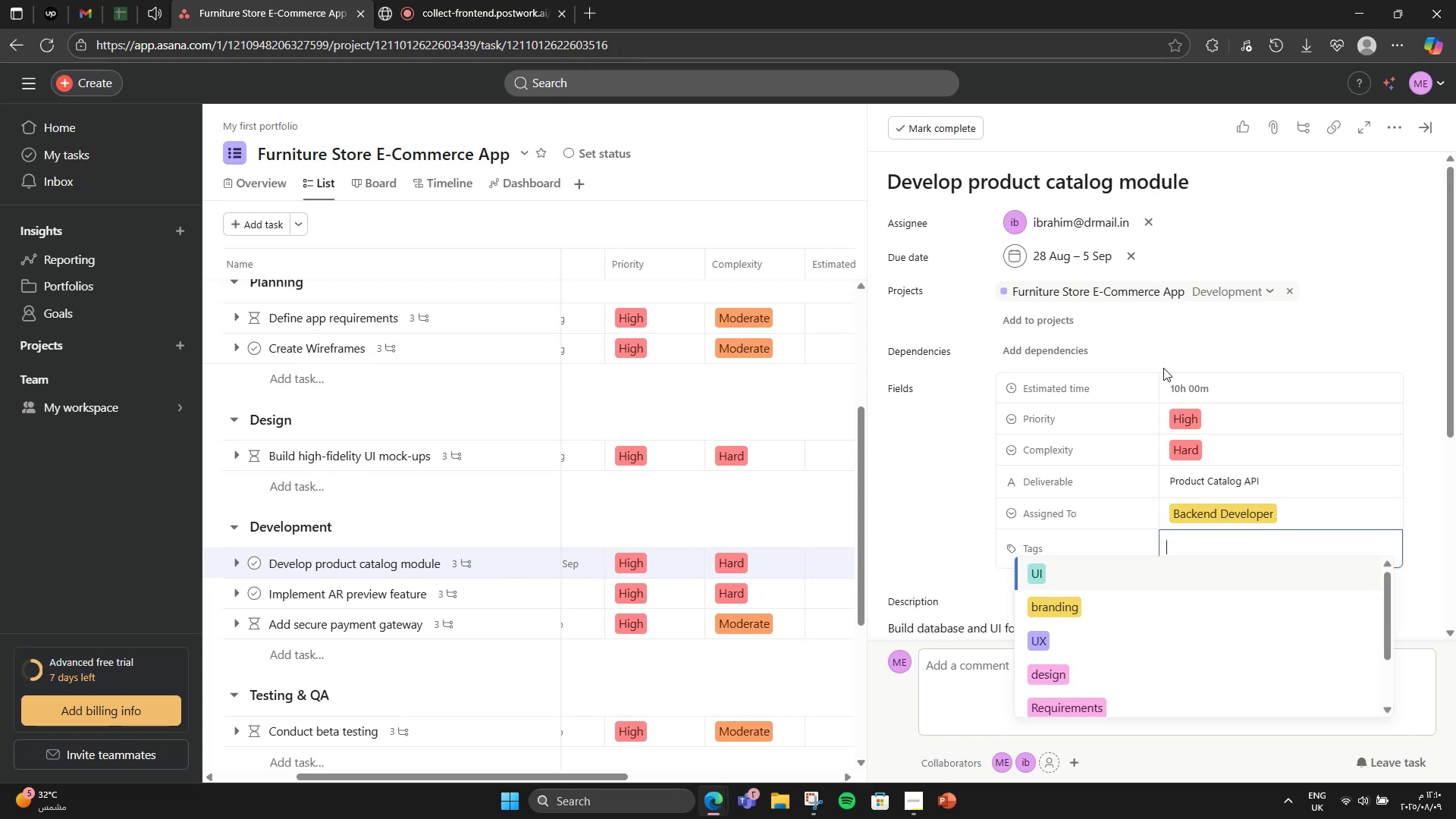 
type(development)
 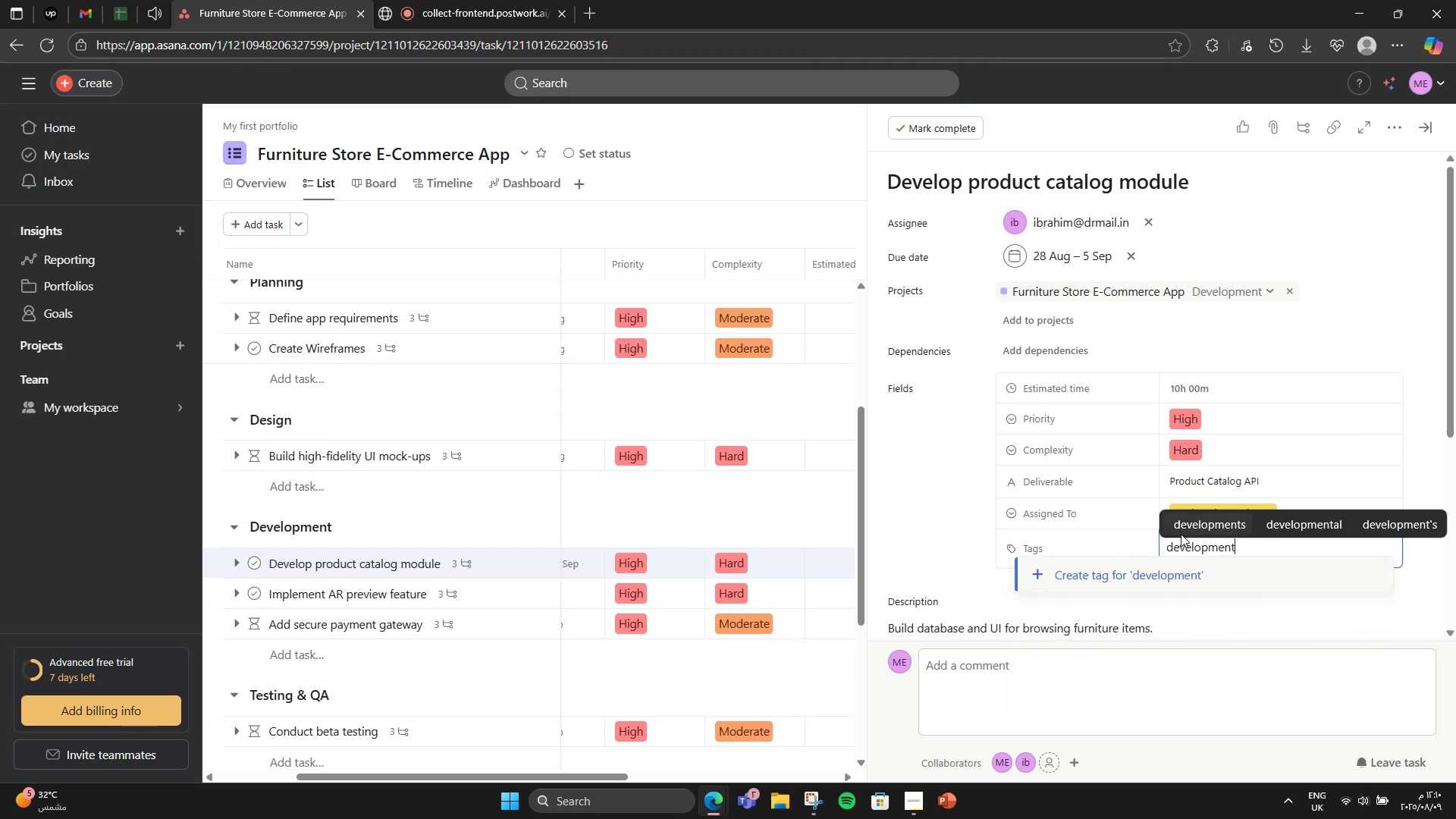 
left_click([1146, 585])
 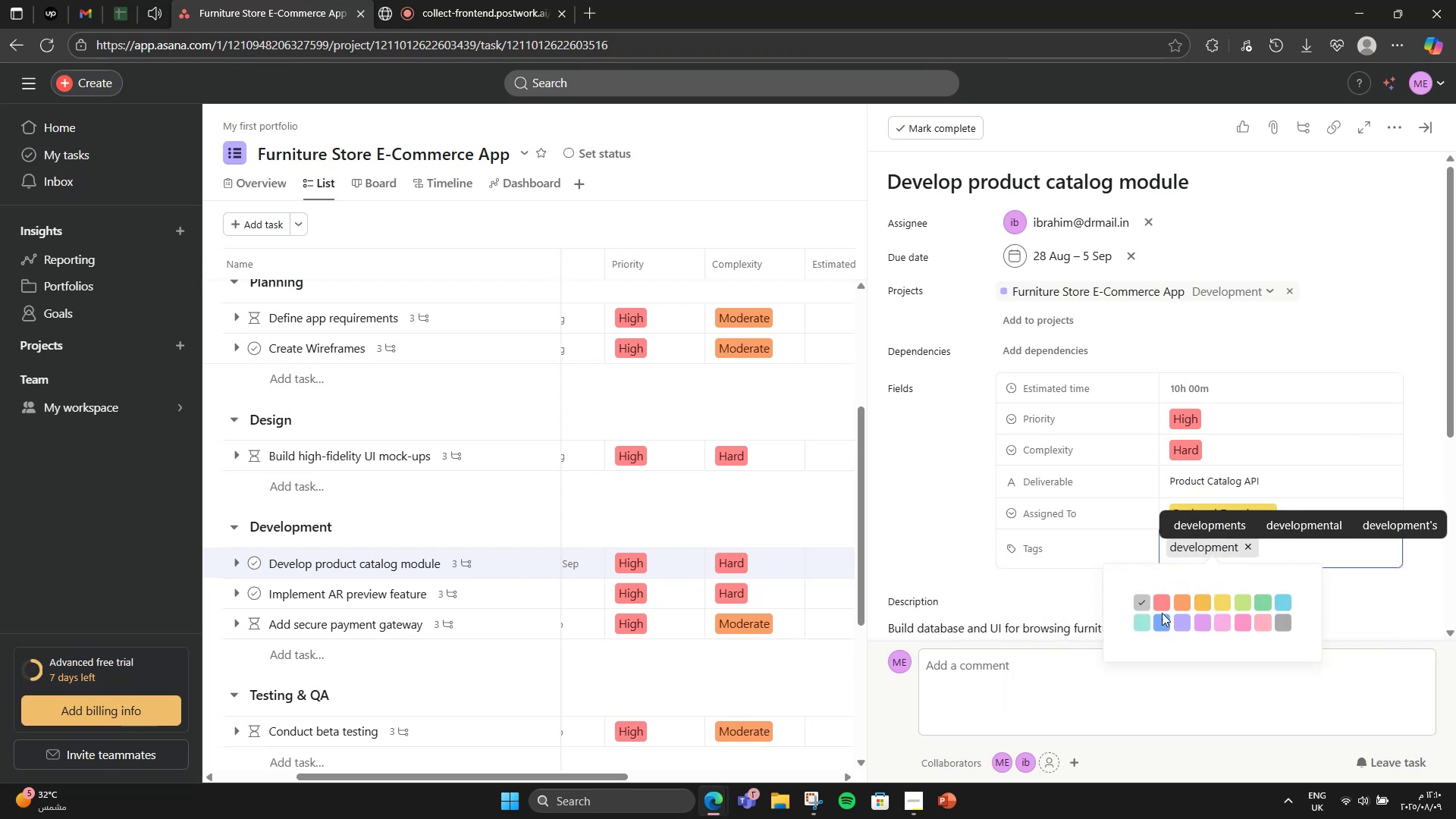 
double_click([1159, 619])
 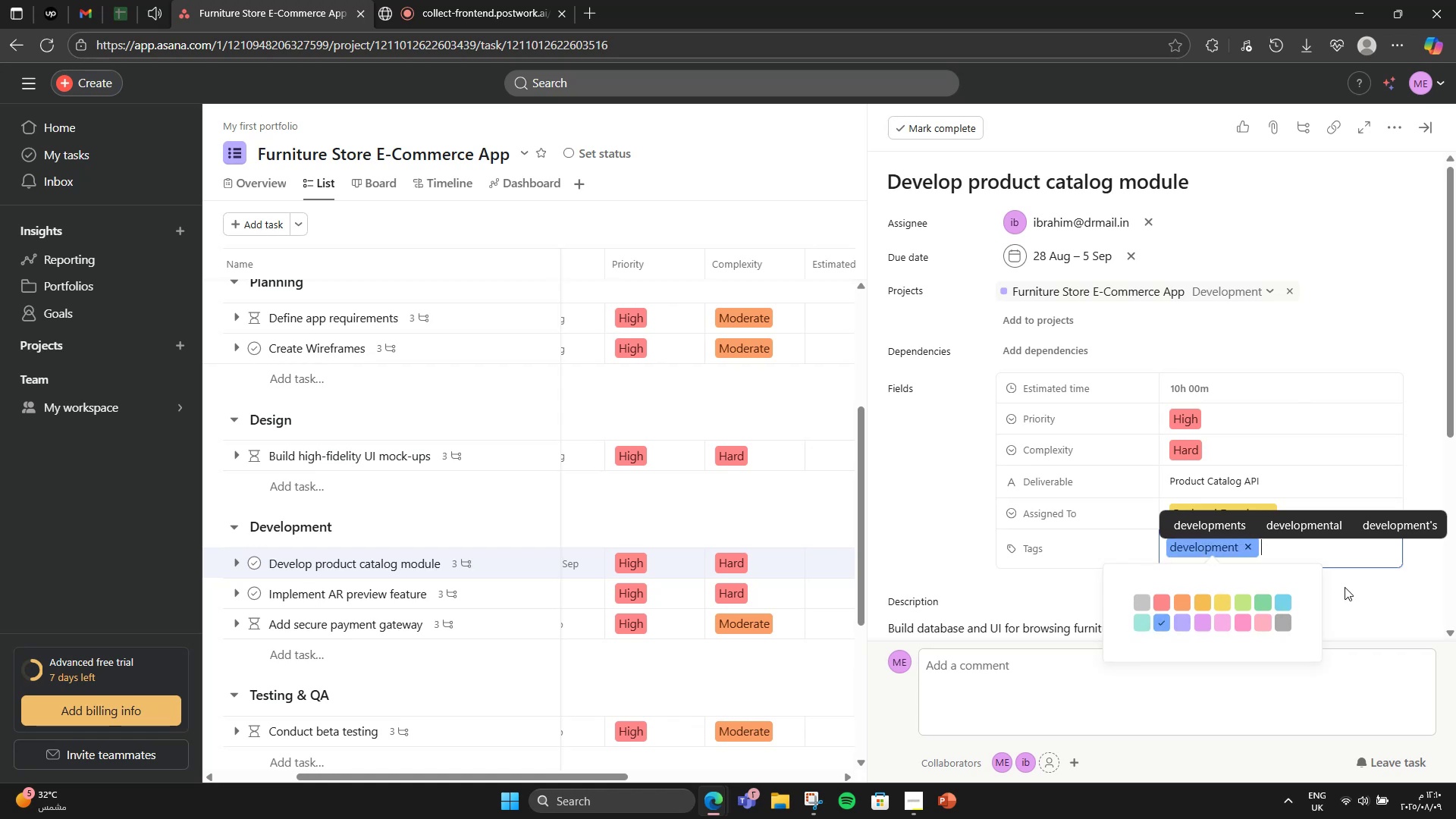 
type(A)
key(Backspace)
type(backend)
 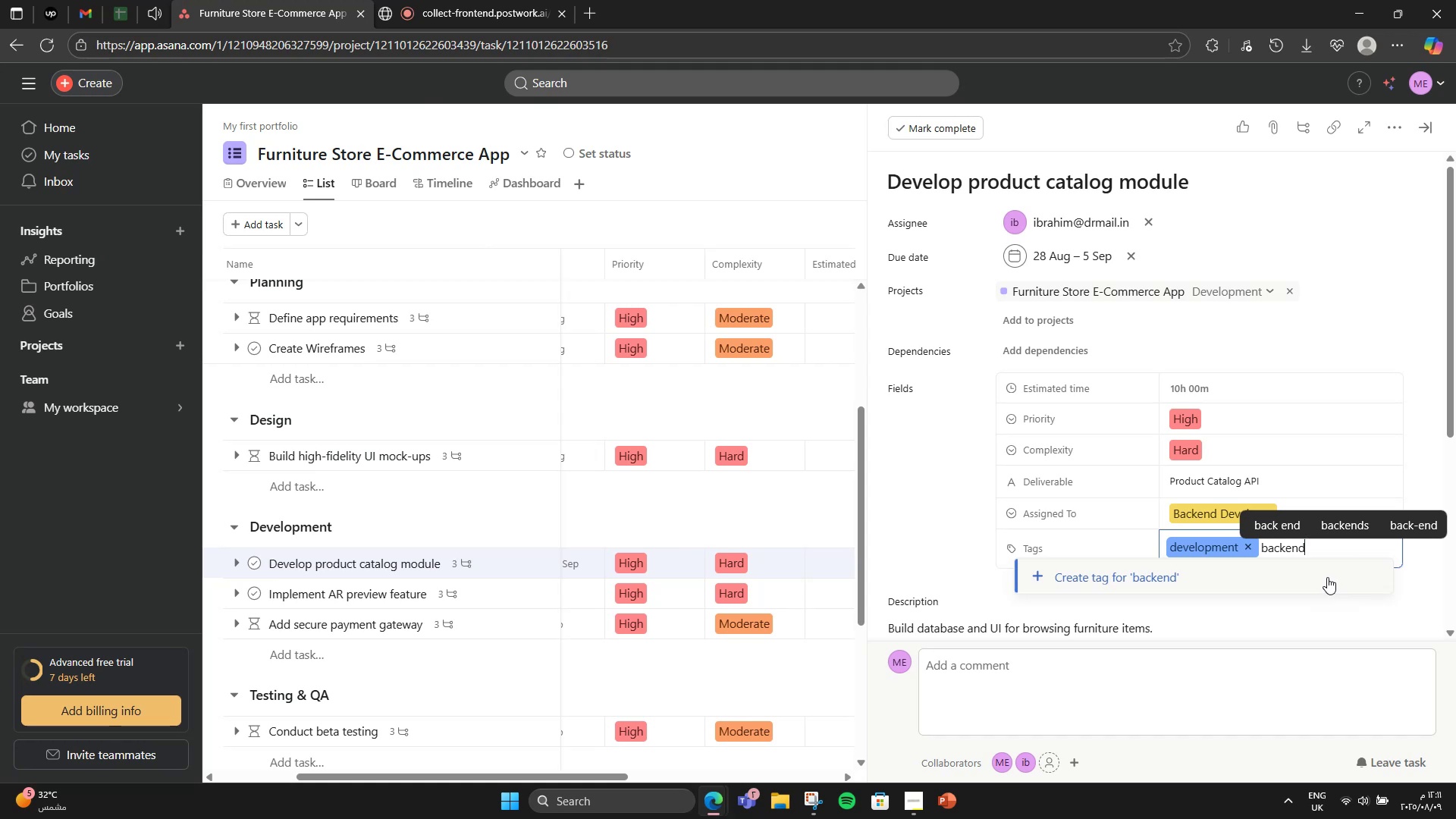 
left_click_drag(start_coordinate=[1323, 578], to_coordinate=[1320, 582])
 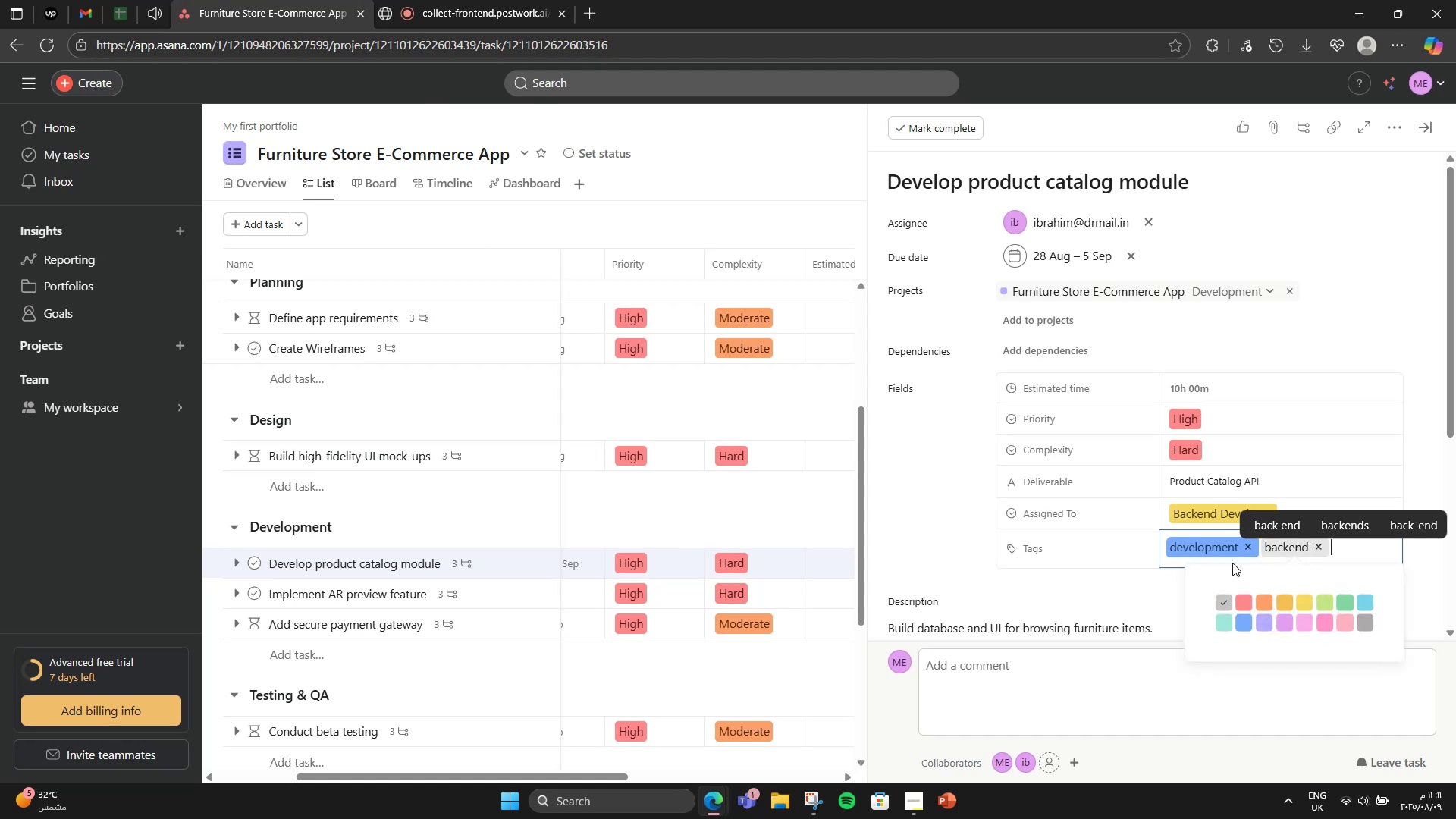 
type( )
key(Backspace)
type(Catalog)
 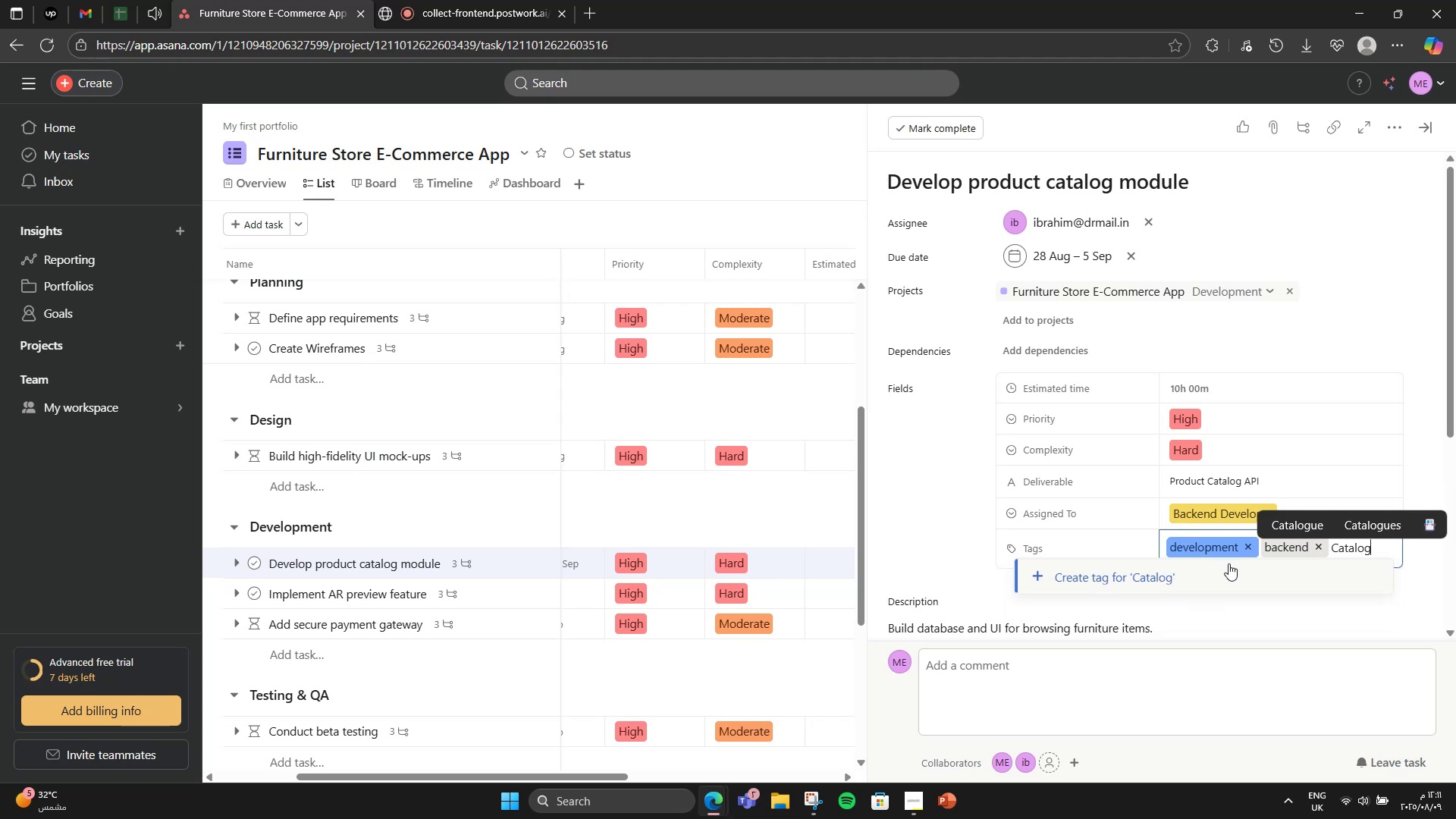 
left_click([1228, 564])
 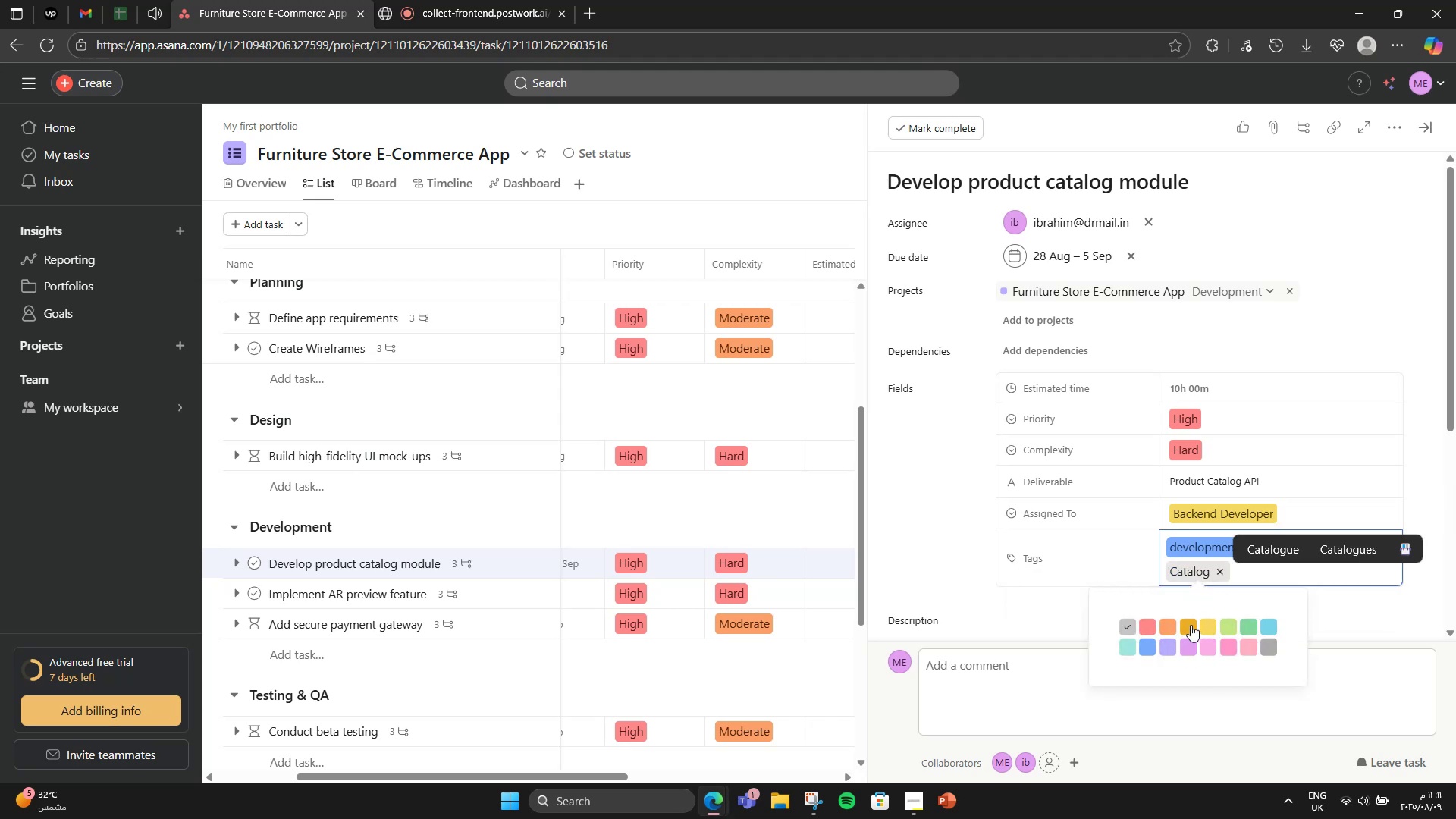 
left_click([1192, 623])
 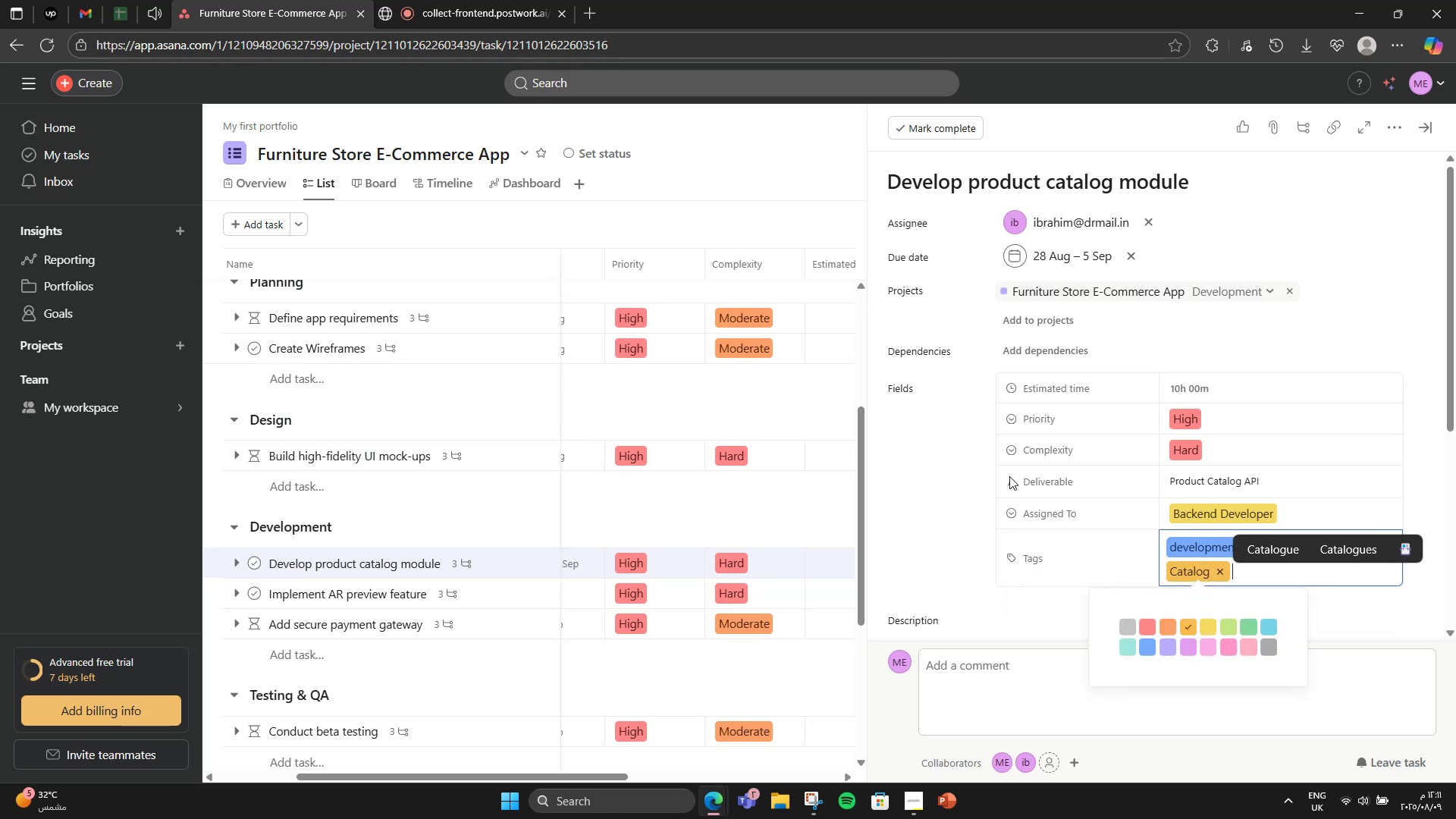 
left_click([983, 479])
 